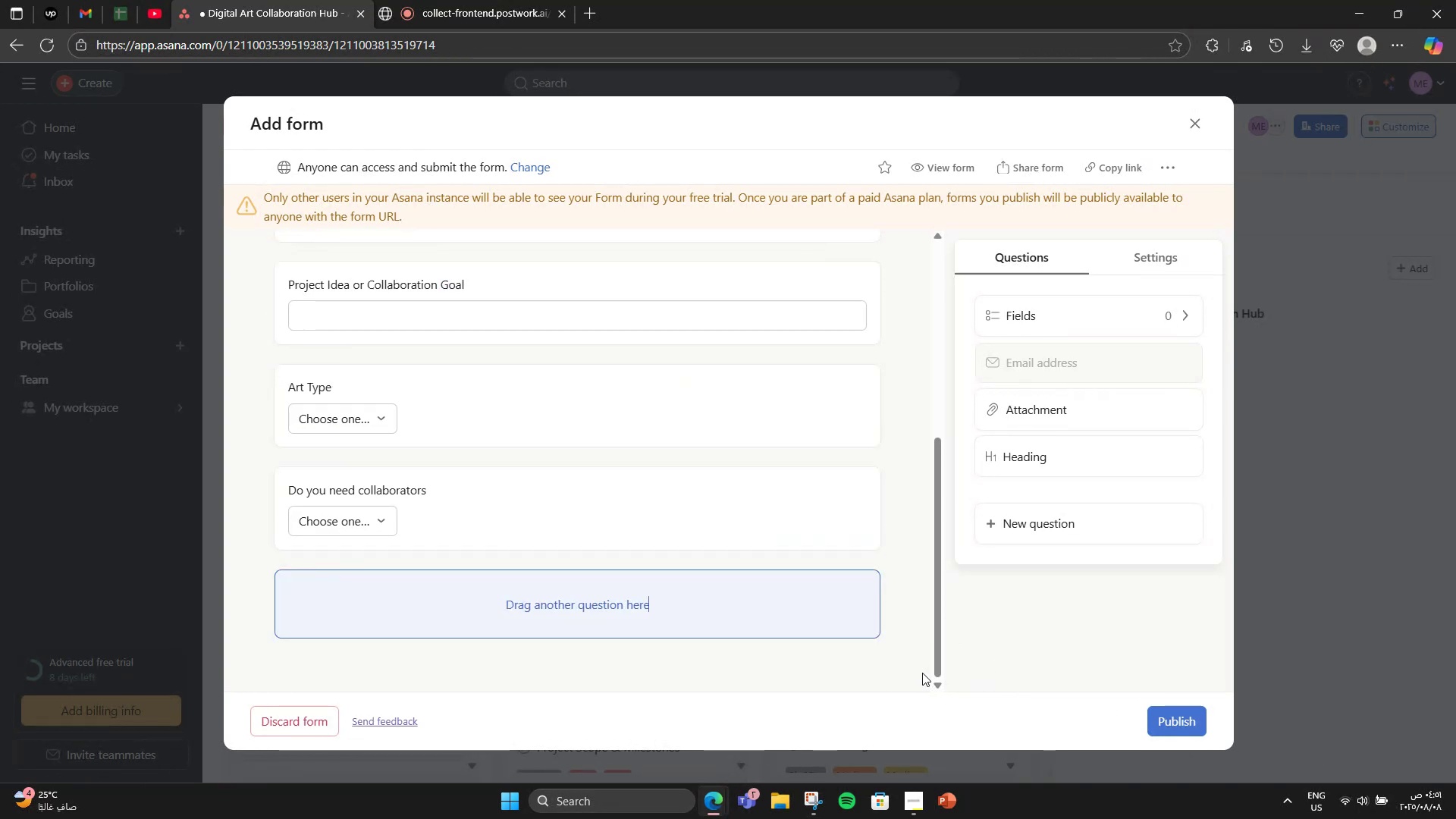 
left_click([1031, 522])
 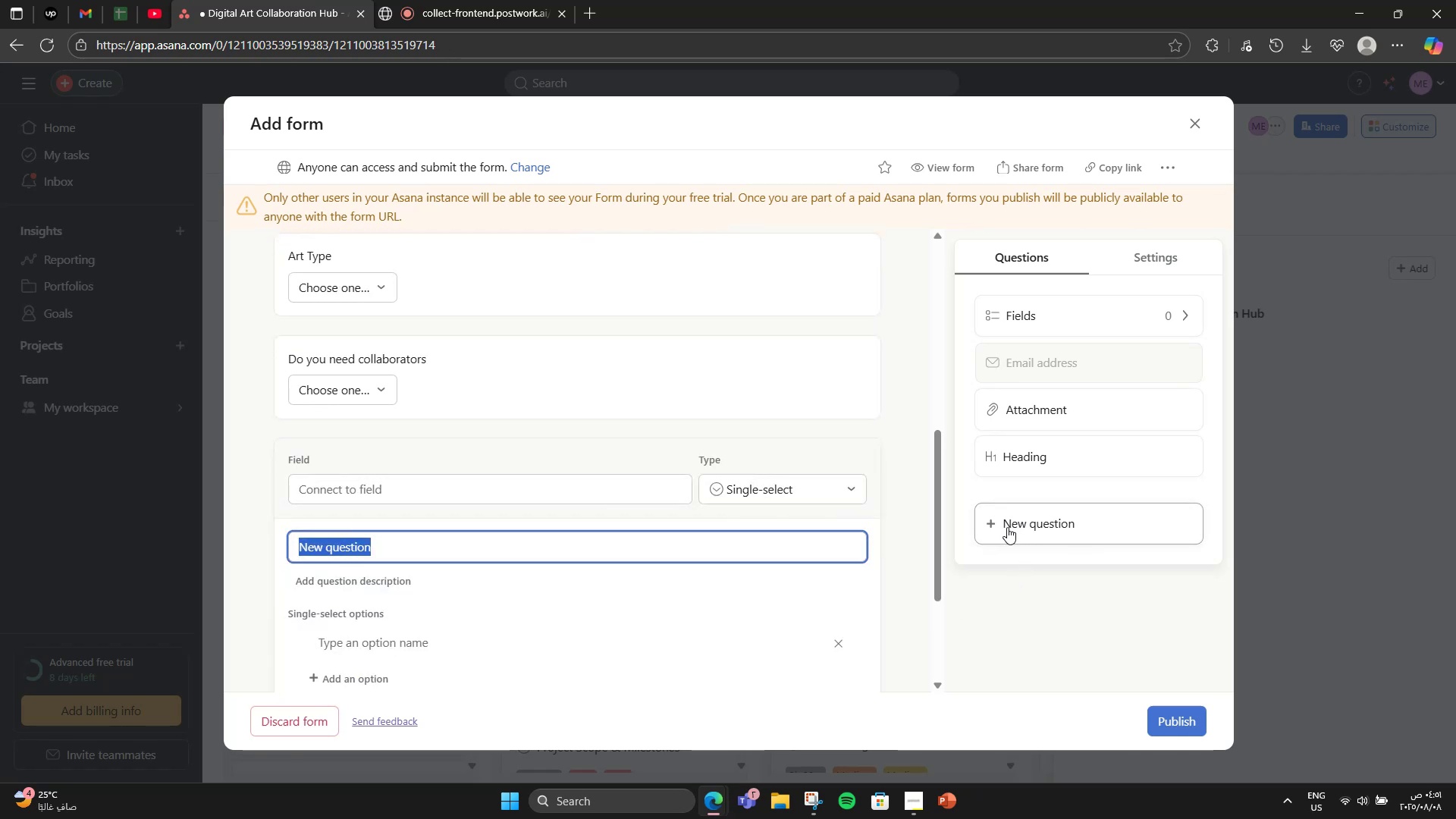 
type(Pred)
key(Backspace)
type(fet)
key(Backspace)
type(rred Tools or Software)
 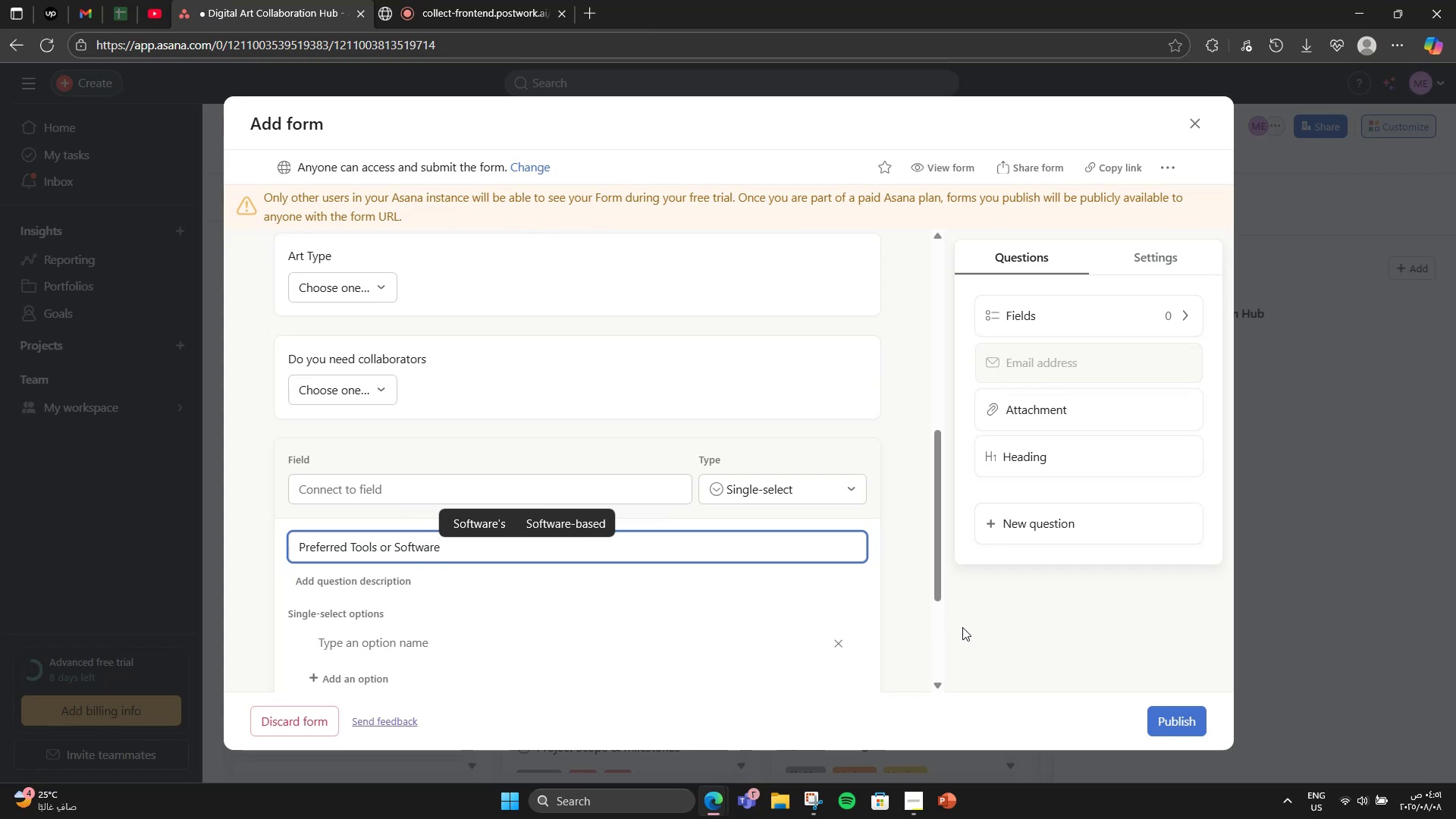 
wait(5.44)
 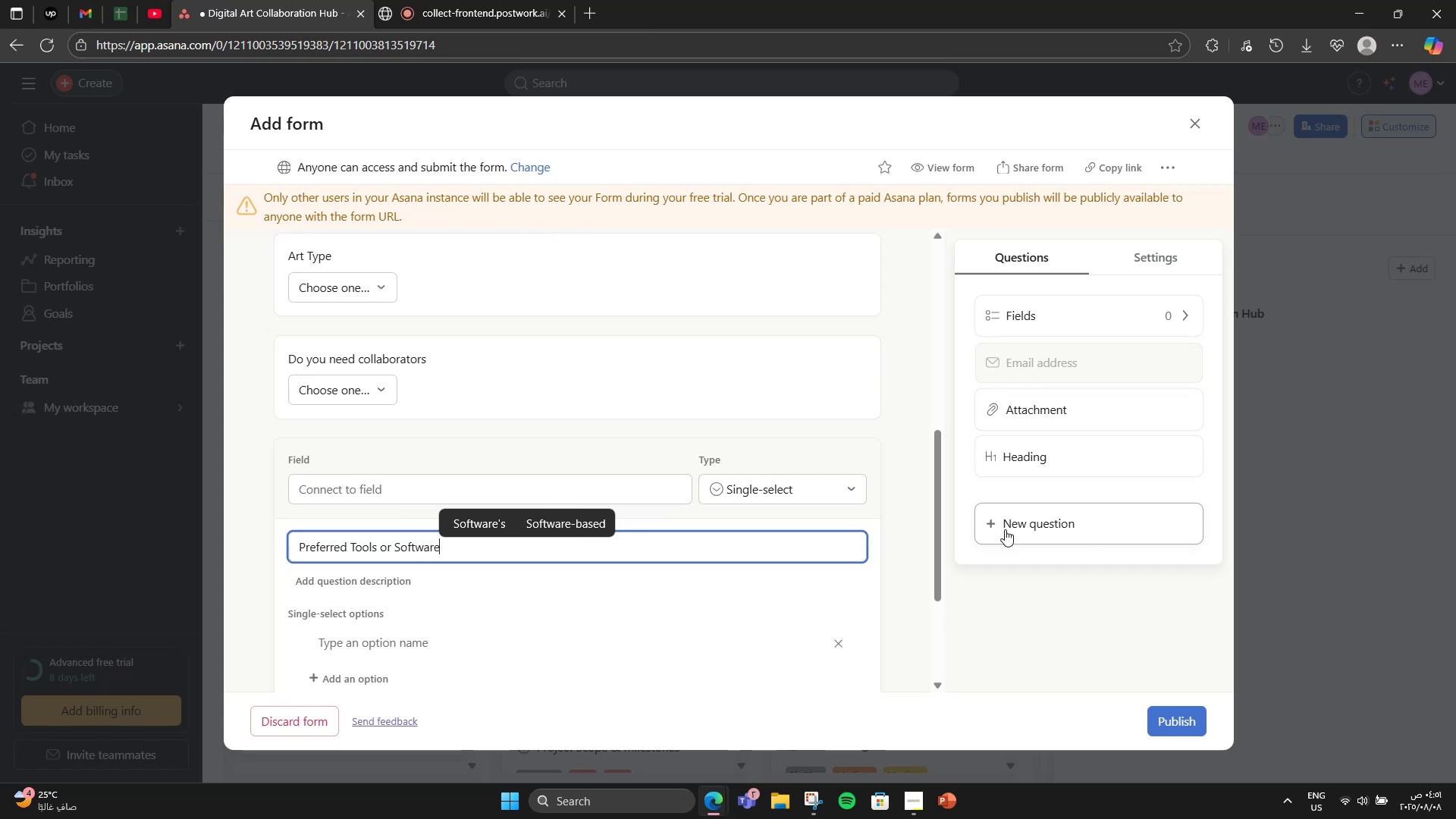 
left_click([811, 538])
 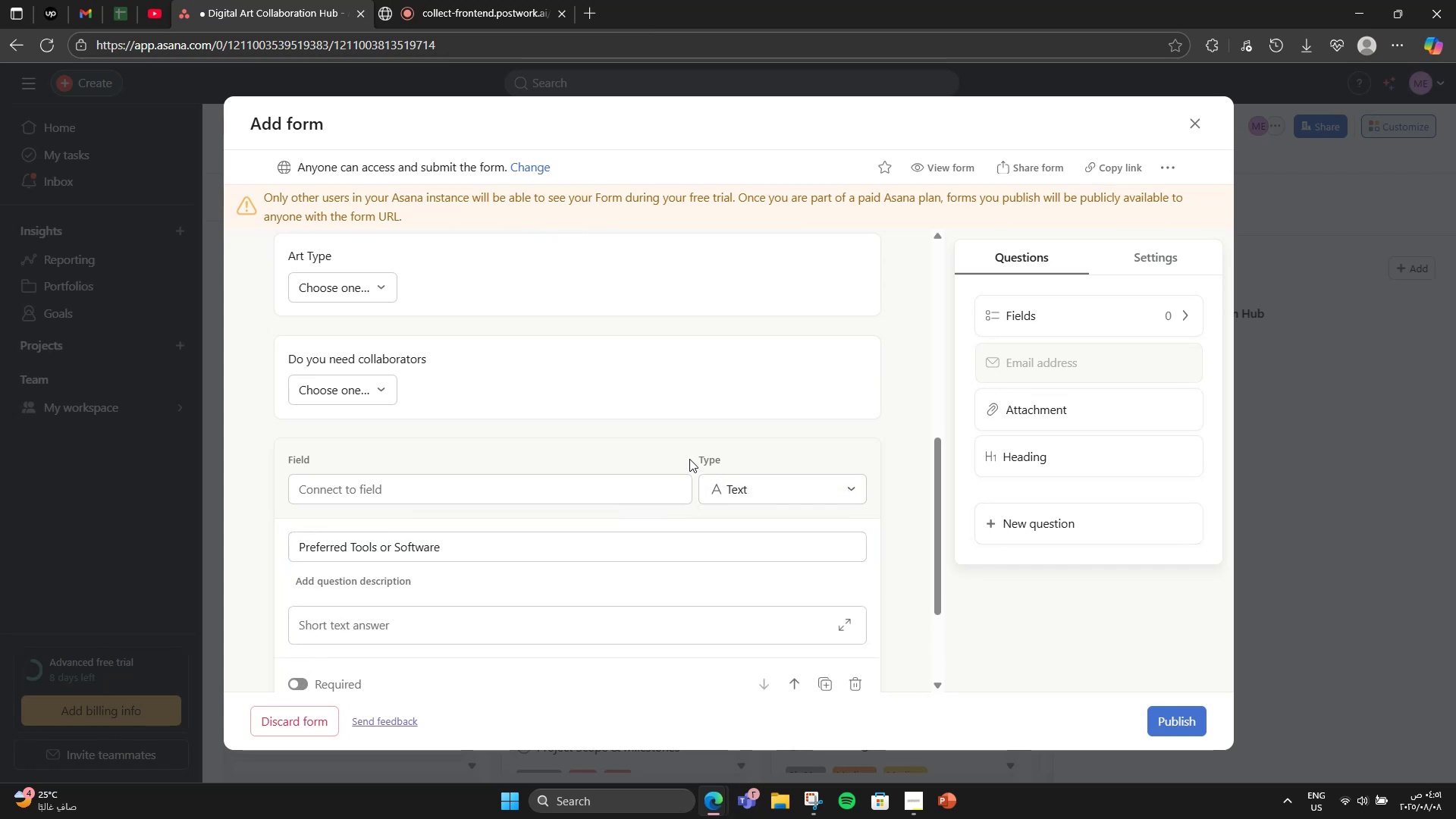 
left_click([689, 451])
 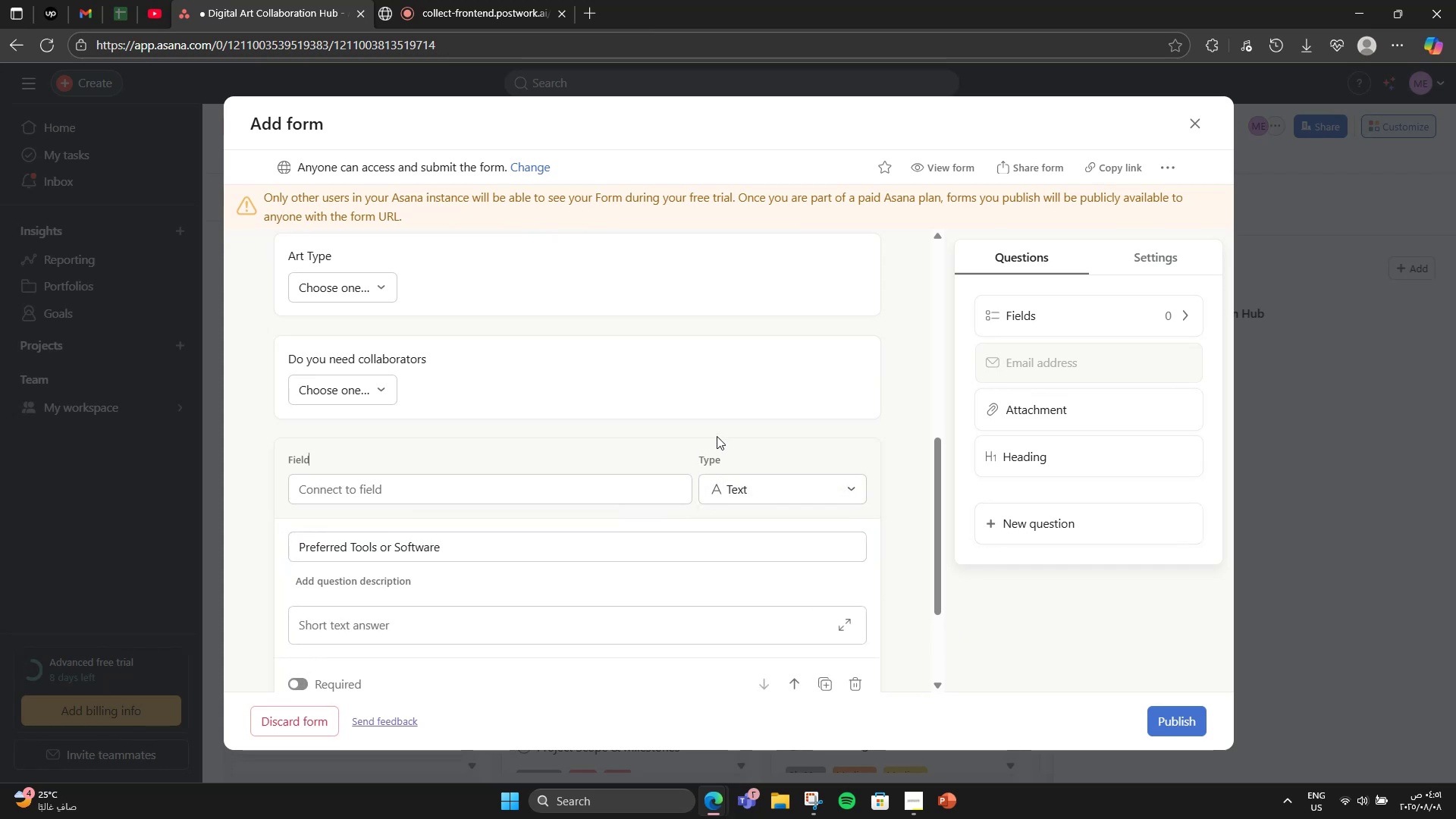 
left_click([717, 436])
 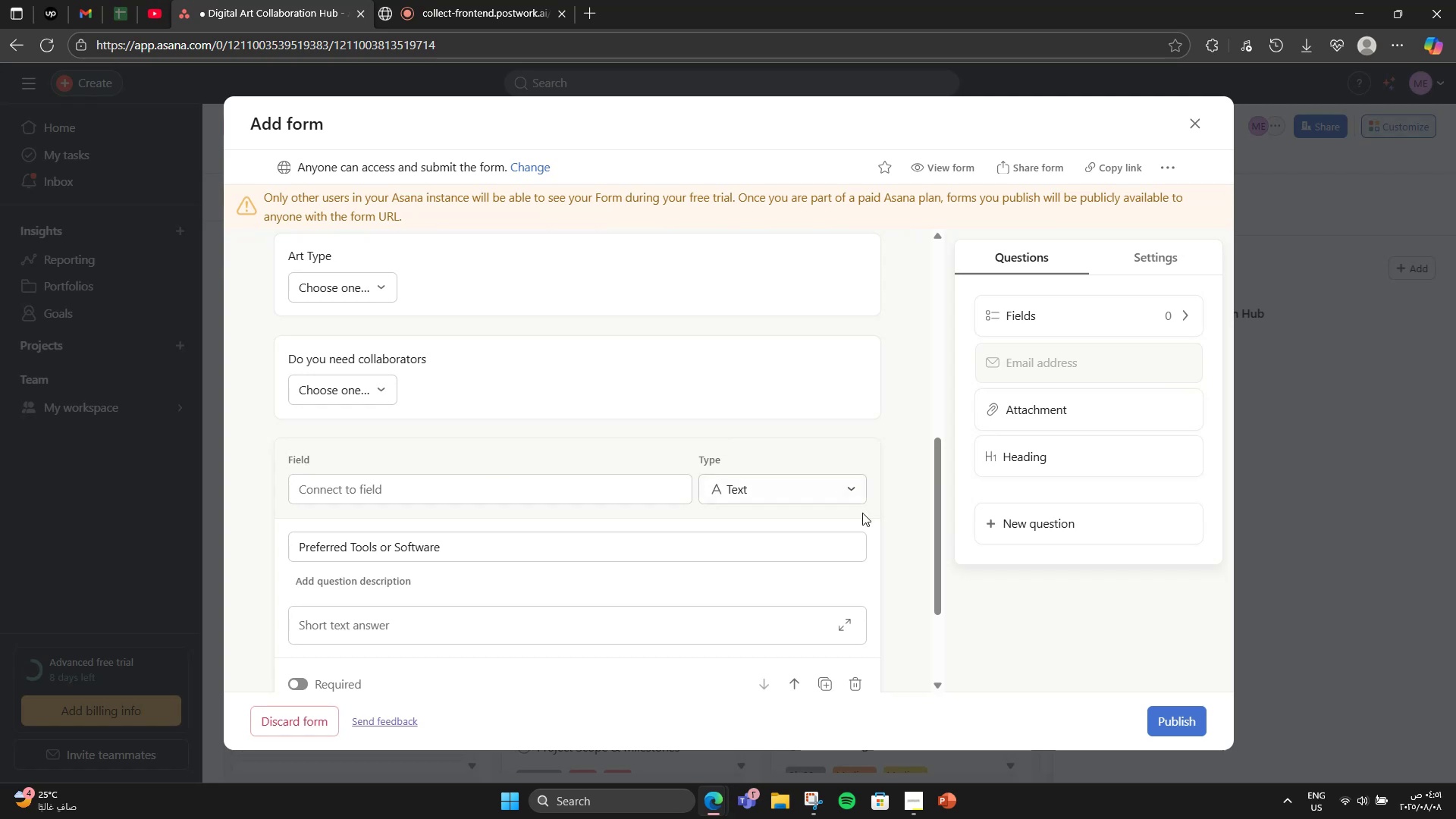 
scroll: coordinate [925, 548], scroll_direction: down, amount: 2.0
 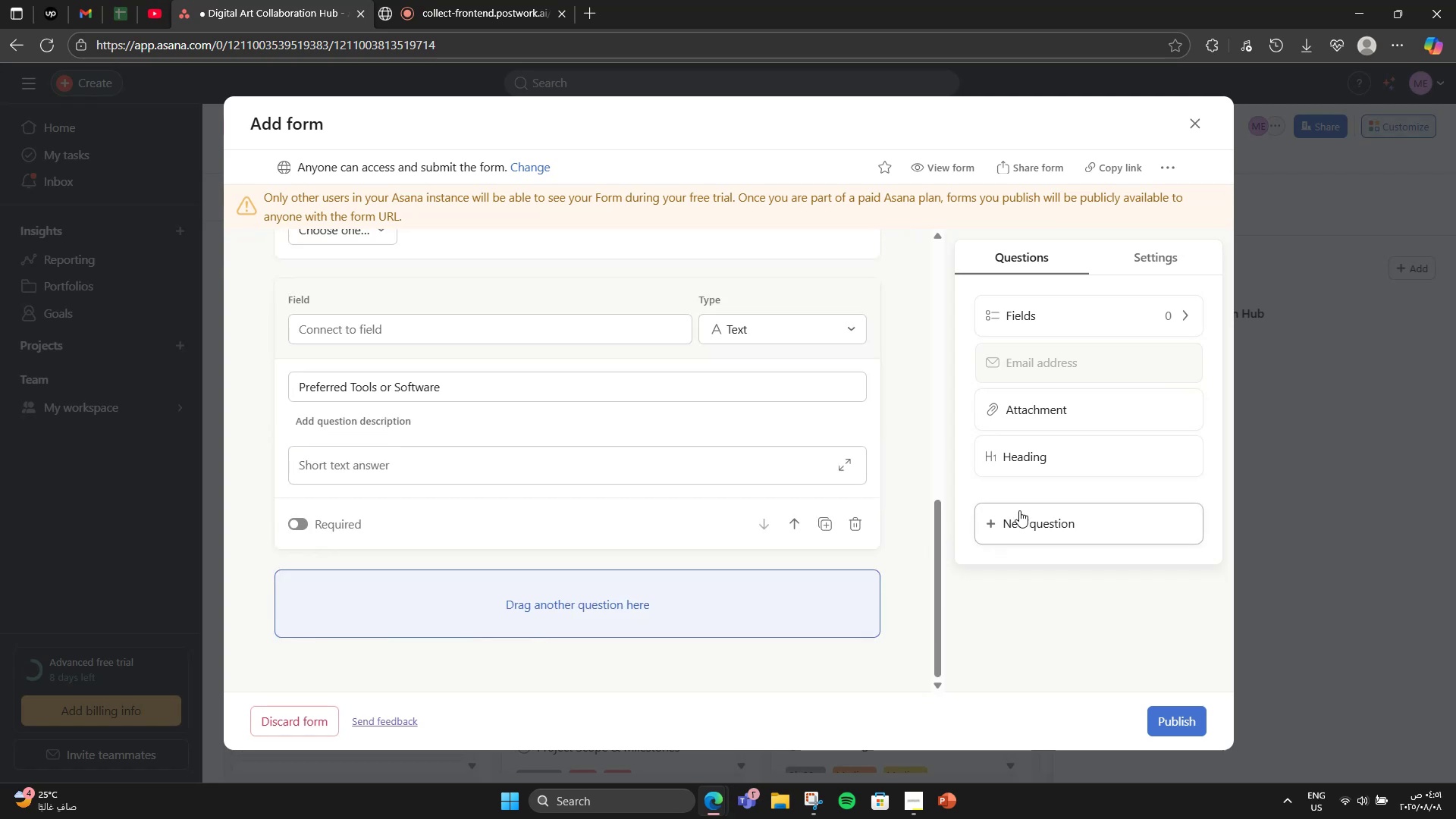 
left_click([1021, 510])
 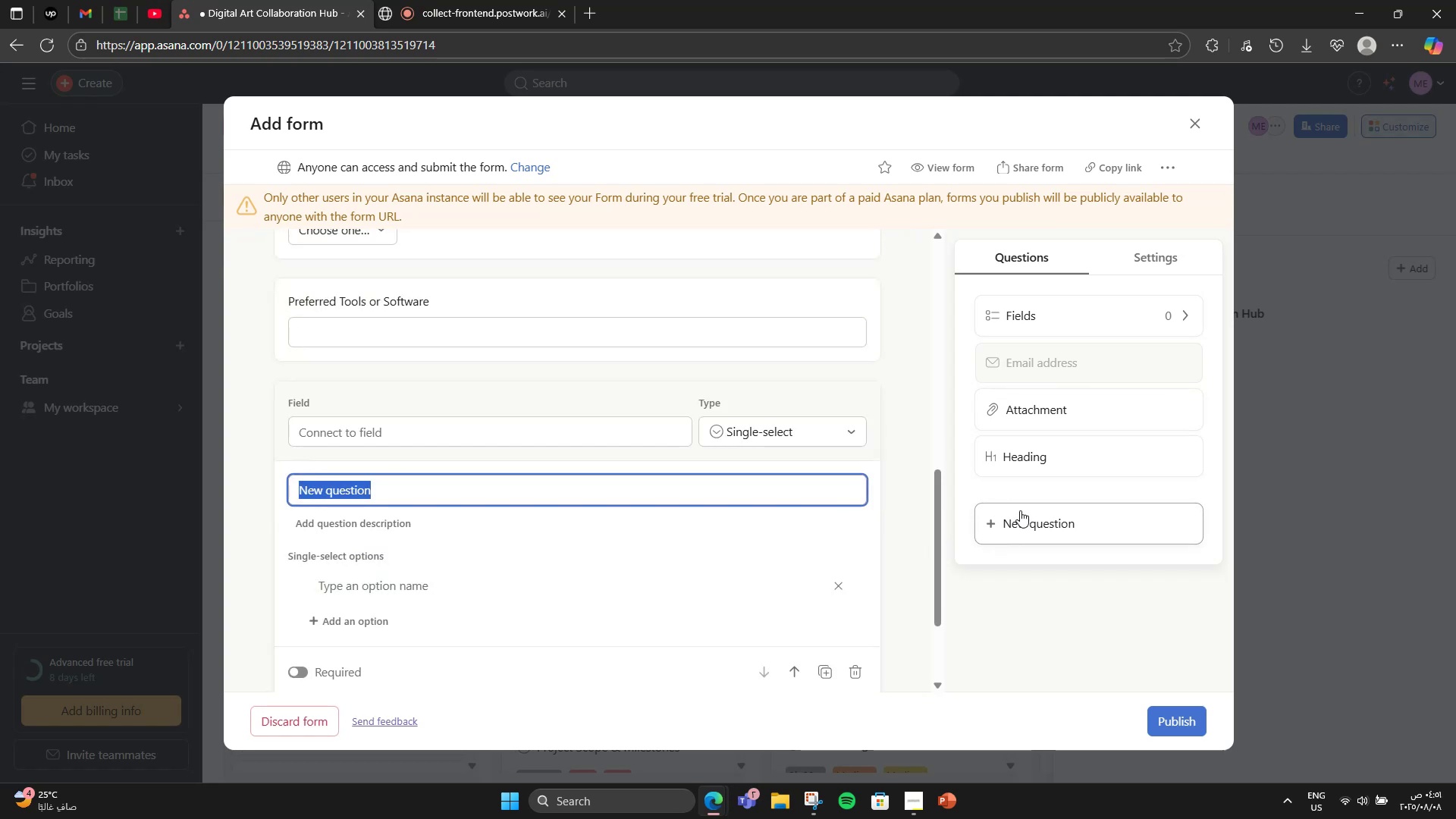 
type(Estimated Timeframe)
 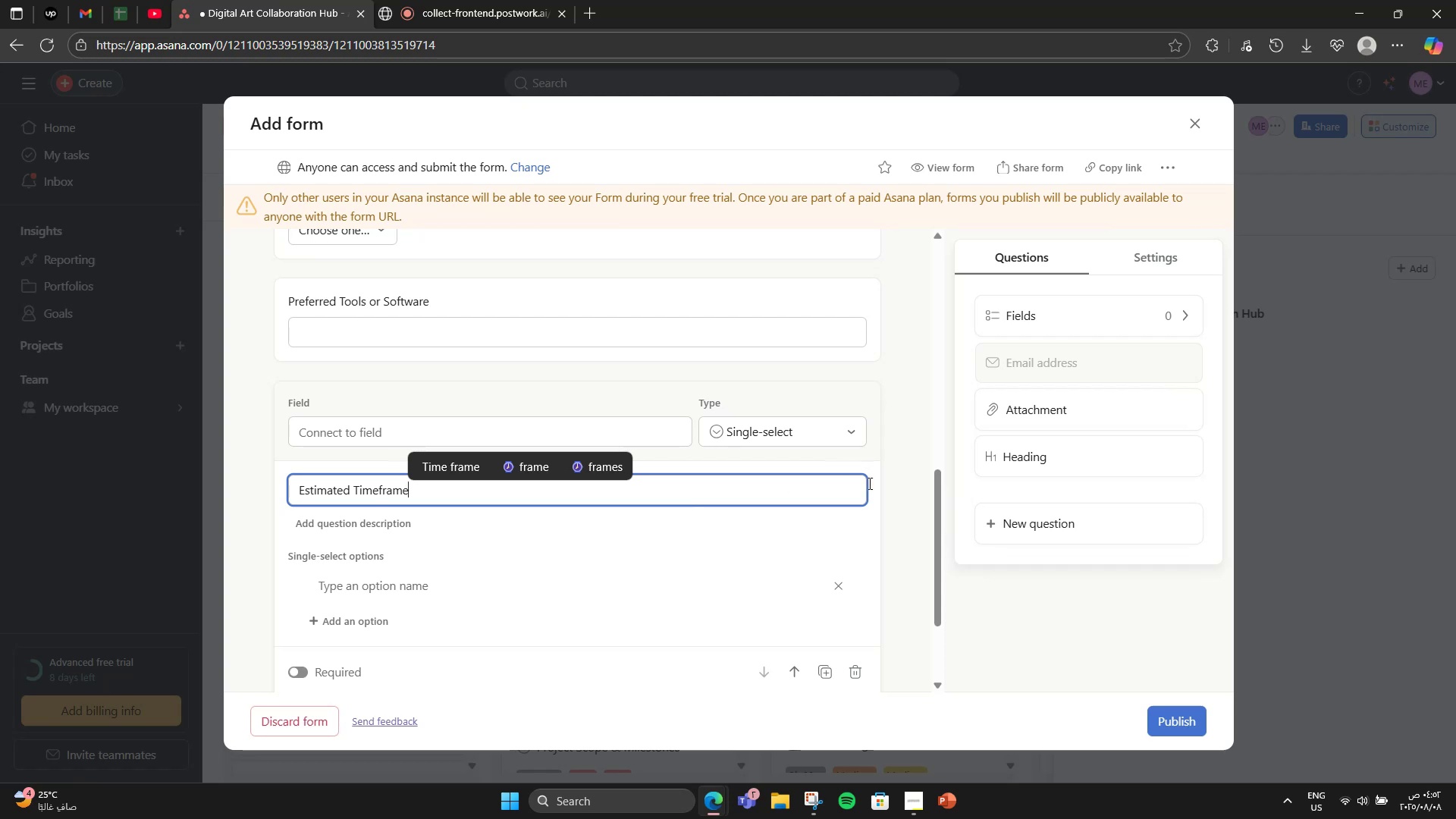 
wait(7.25)
 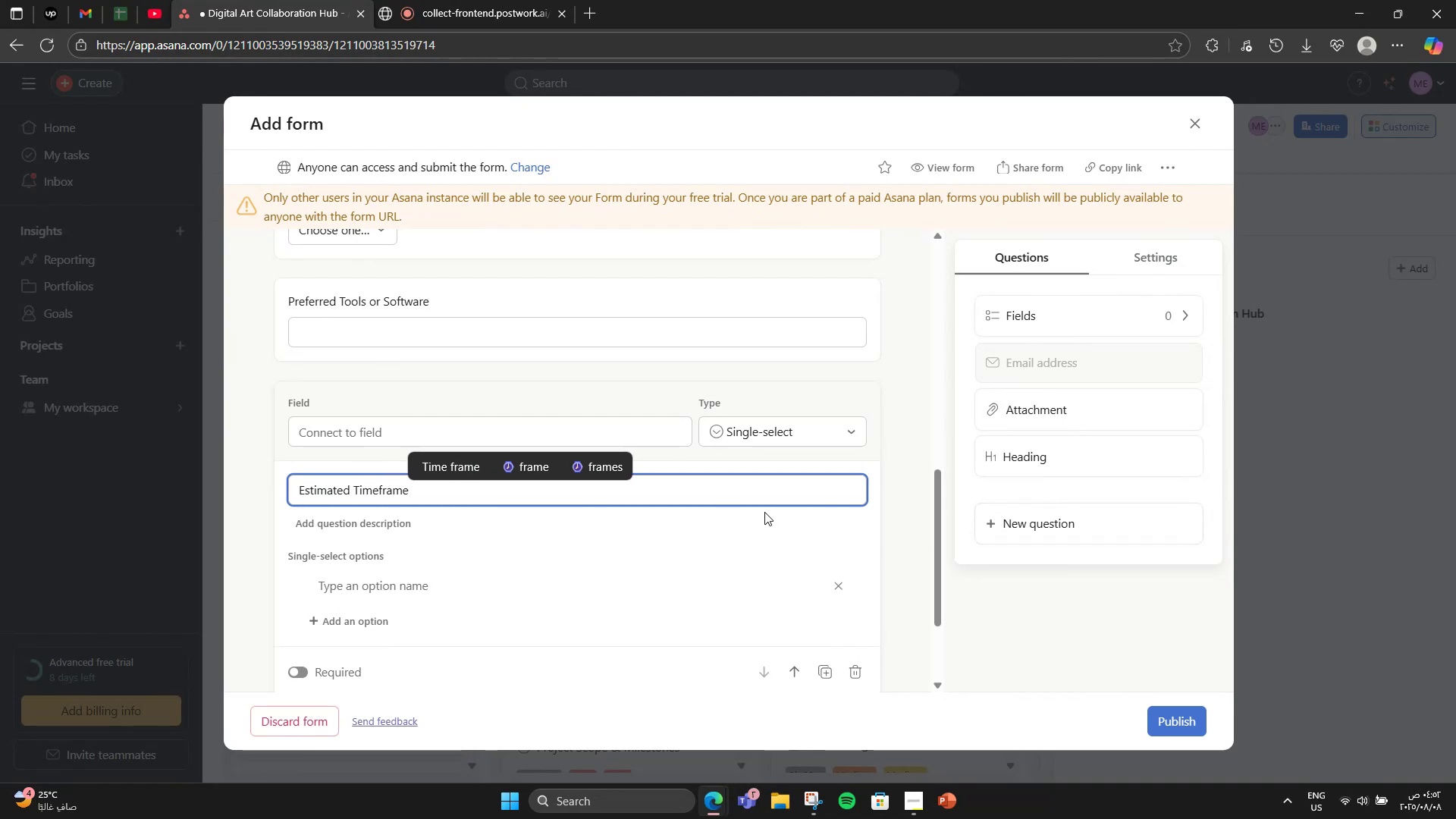 
left_click([367, 583])
 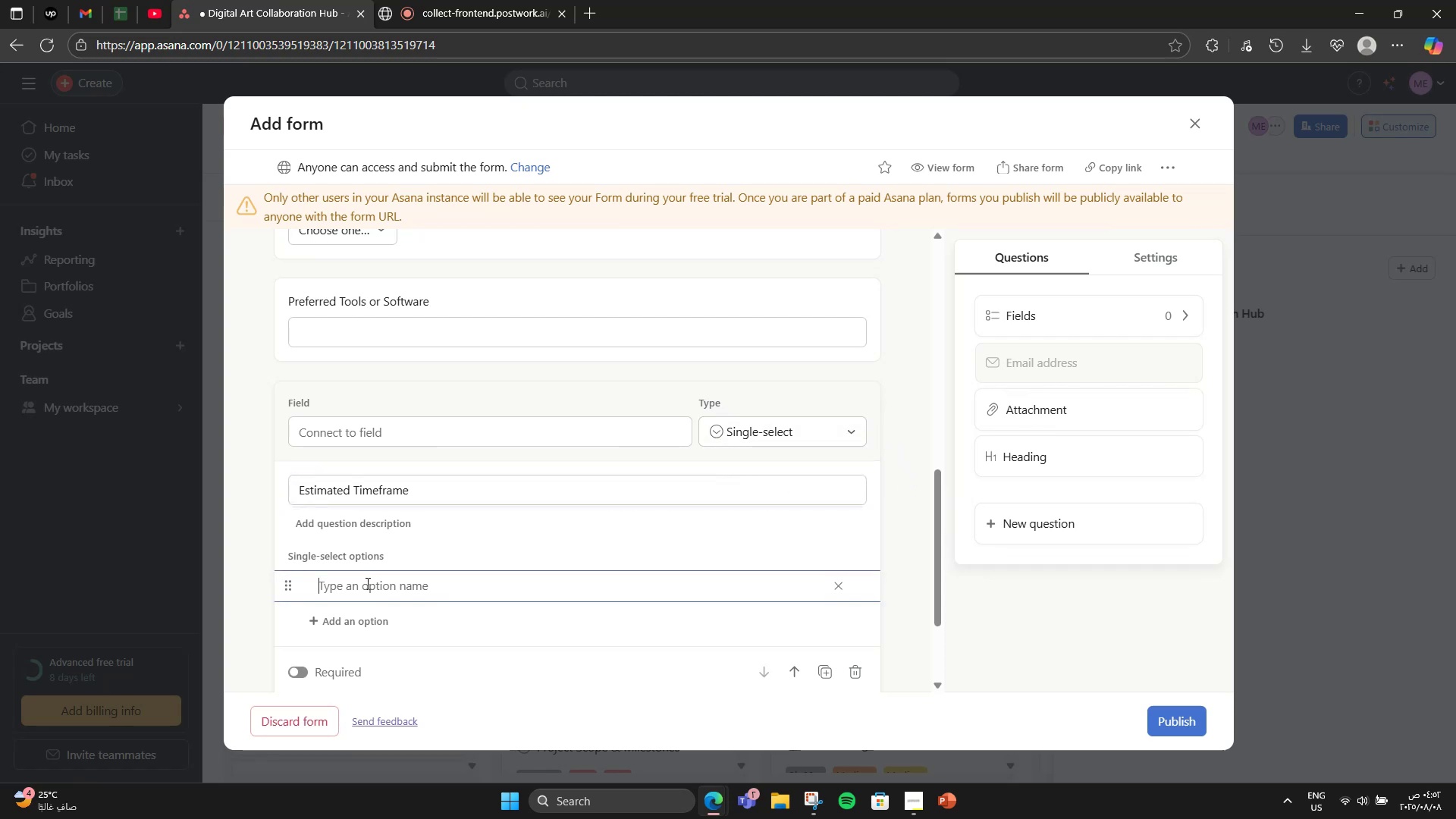 
type(1 week)
 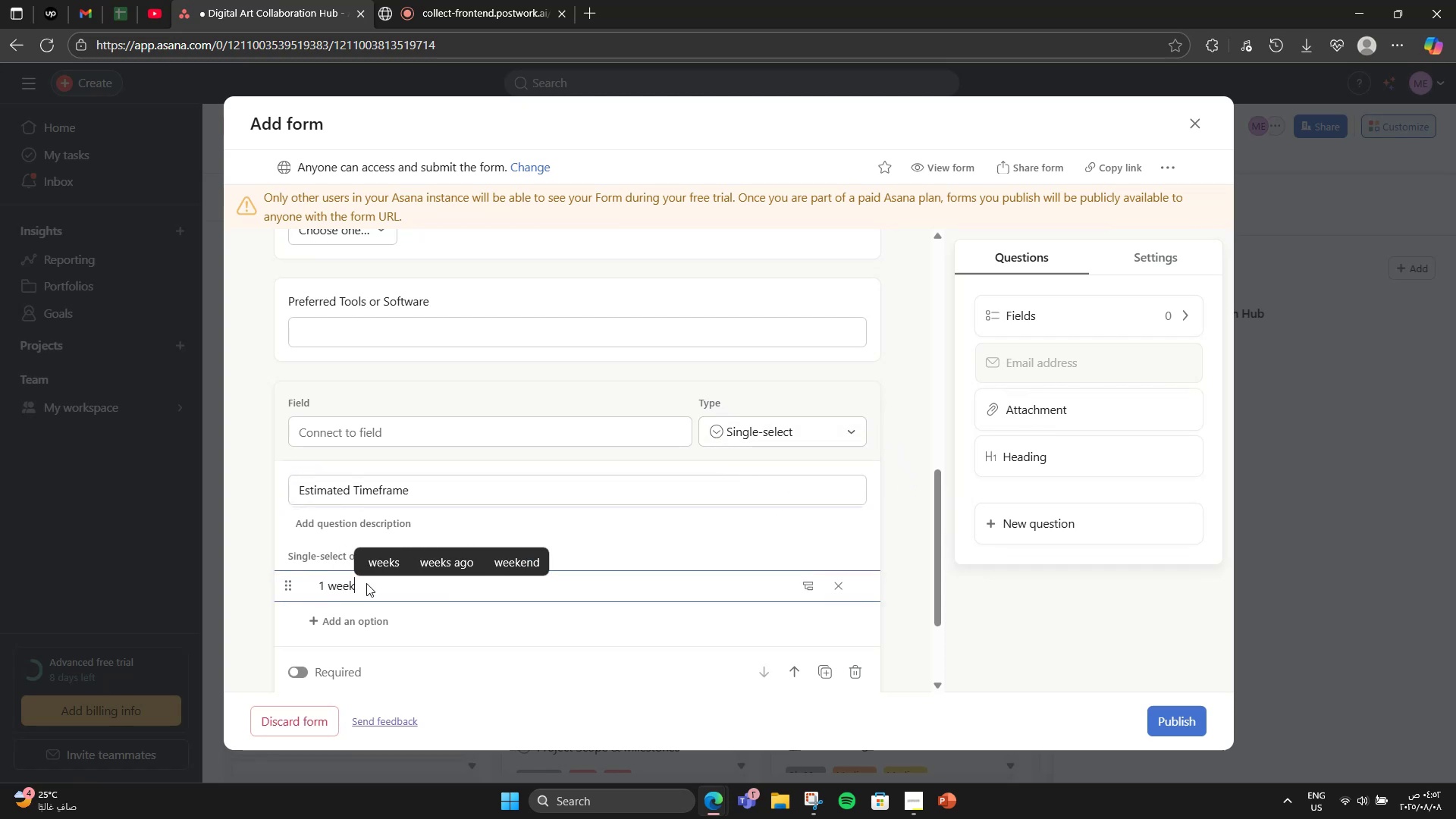 
key(Enter)
 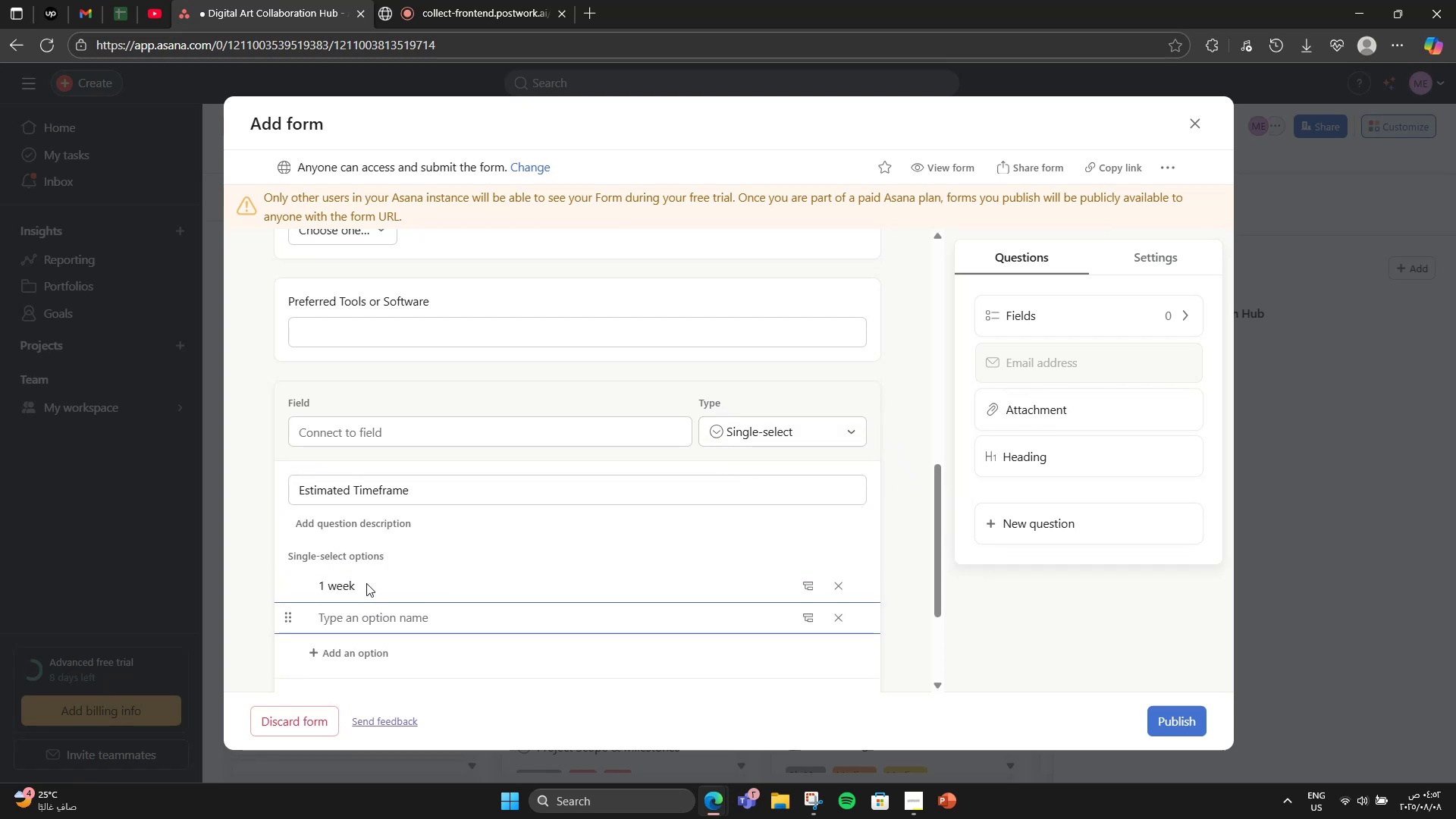 
type(1)
key(Backspace)
type(3)
key(Backspace)
type(2-4 weeks)
 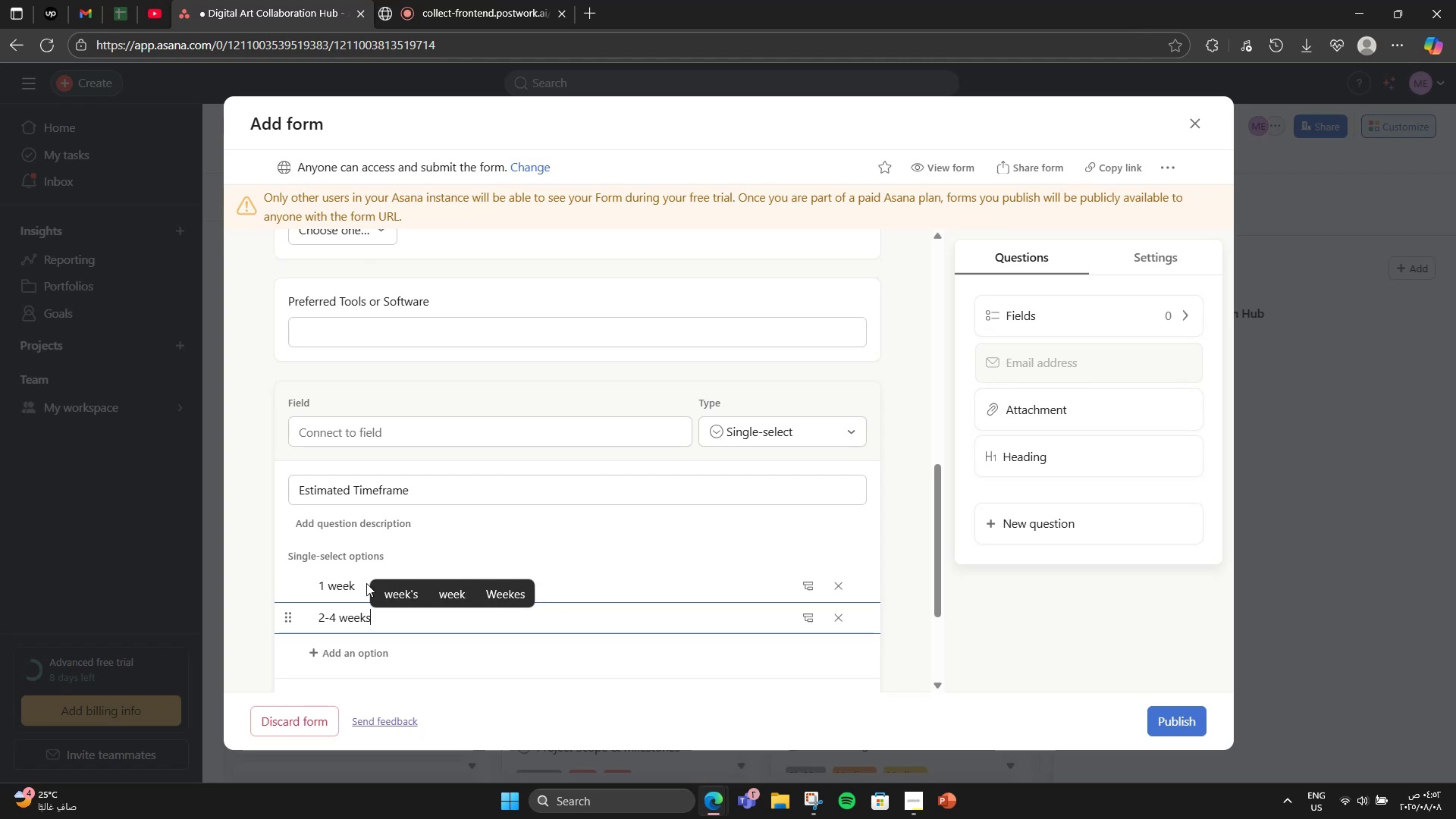 
key(Enter)
 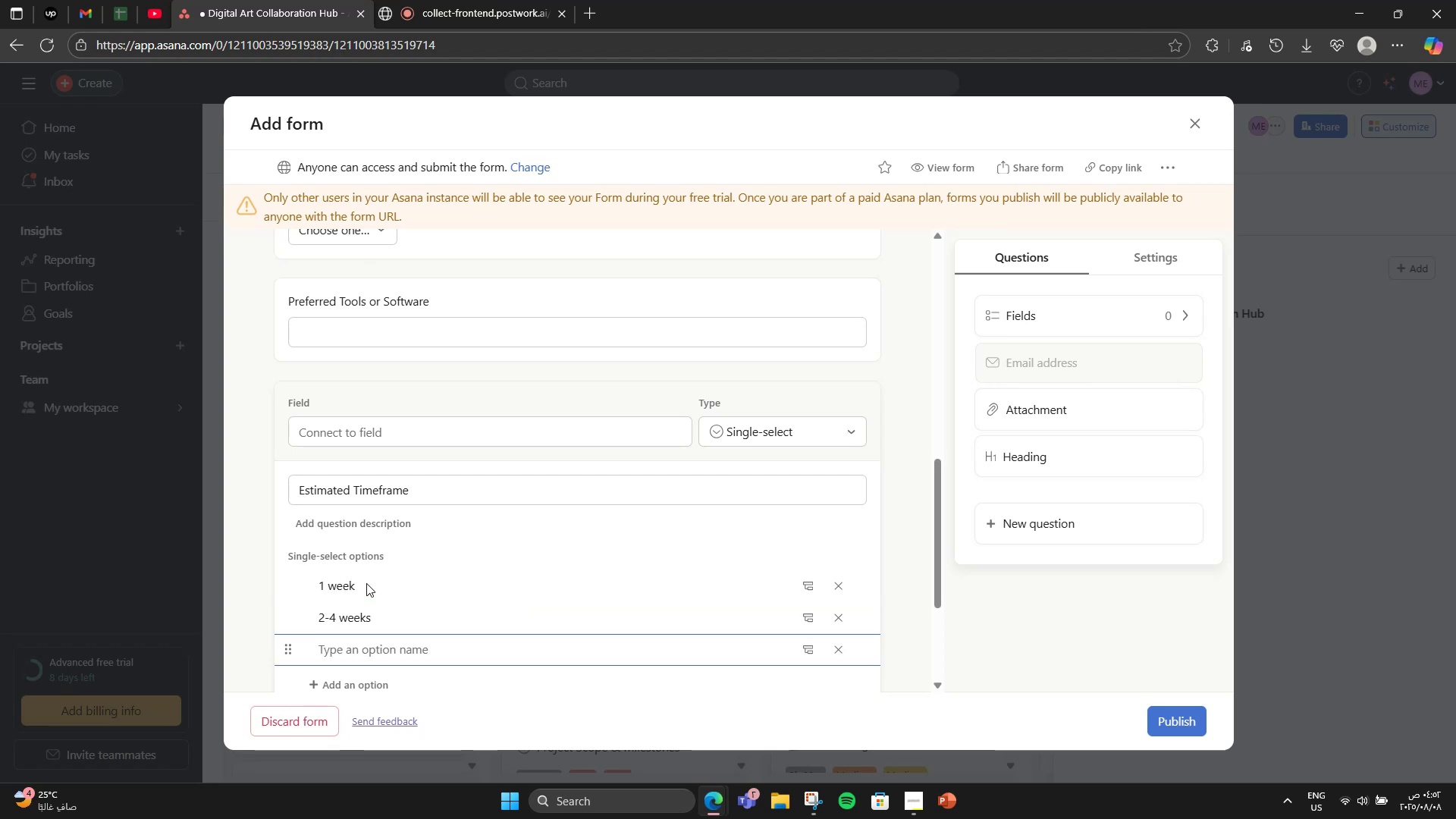 
type(1-2 months)
 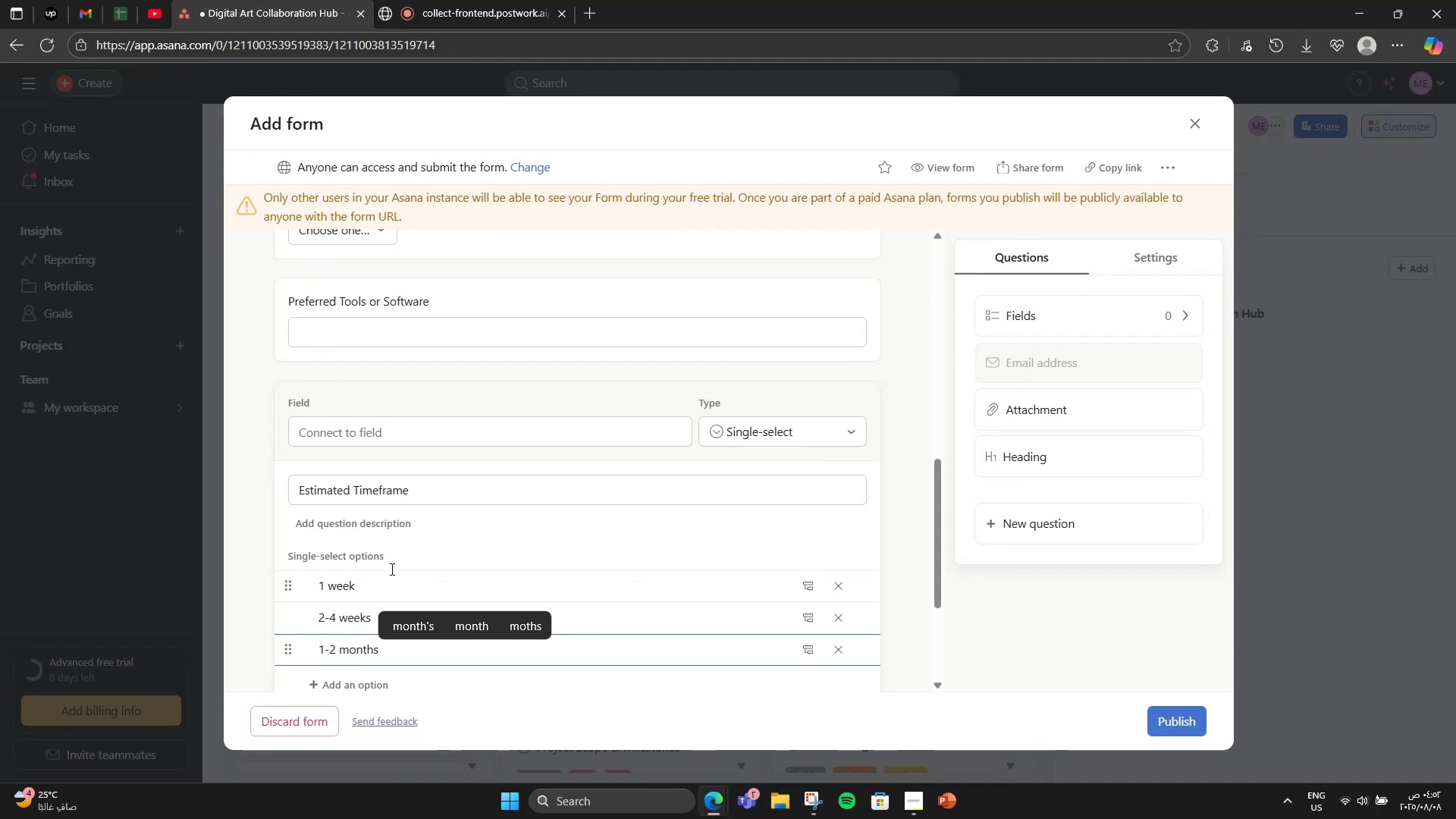 
left_click([1021, 526])
 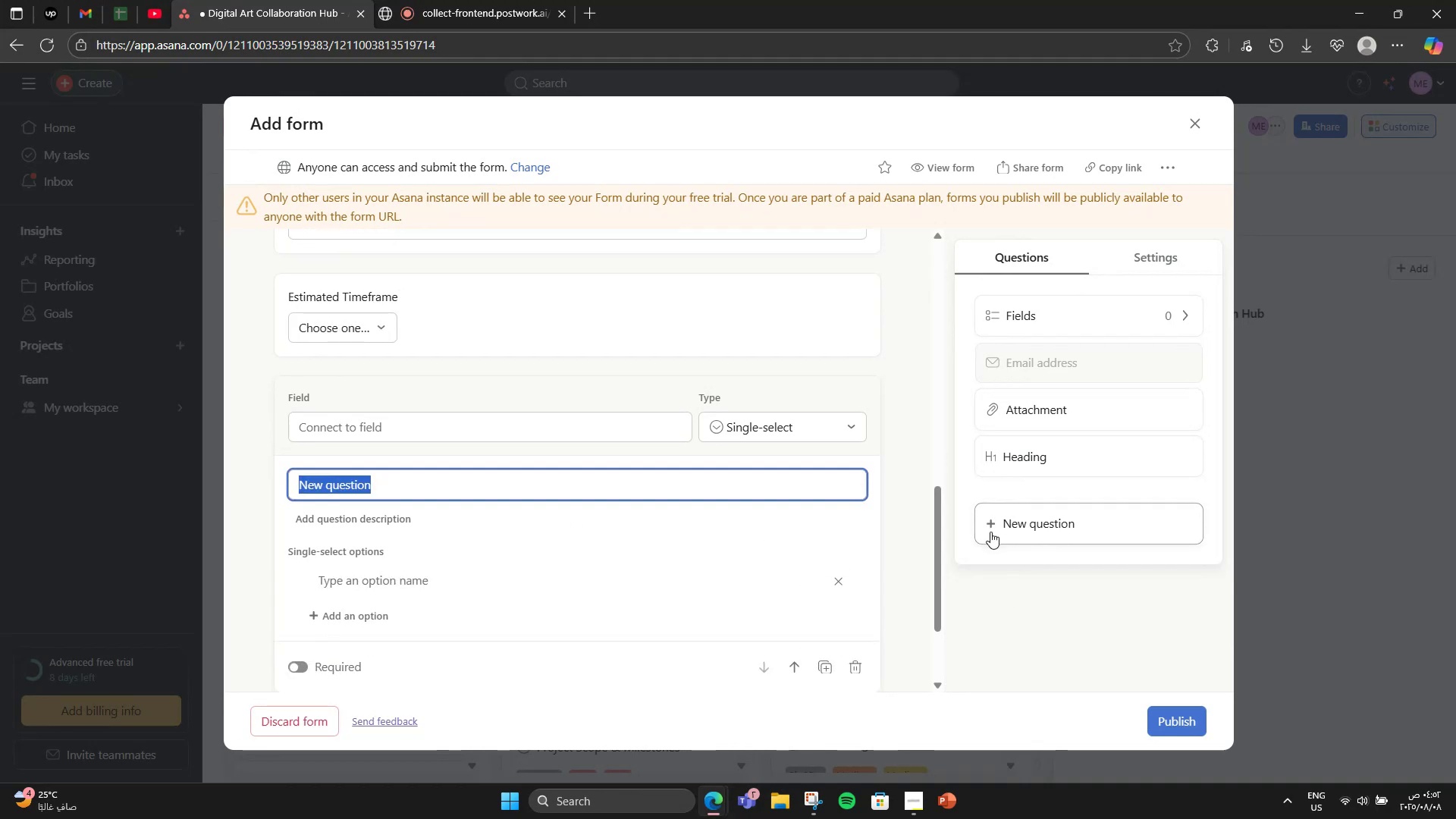 
type(Upload reference files or sketches)
 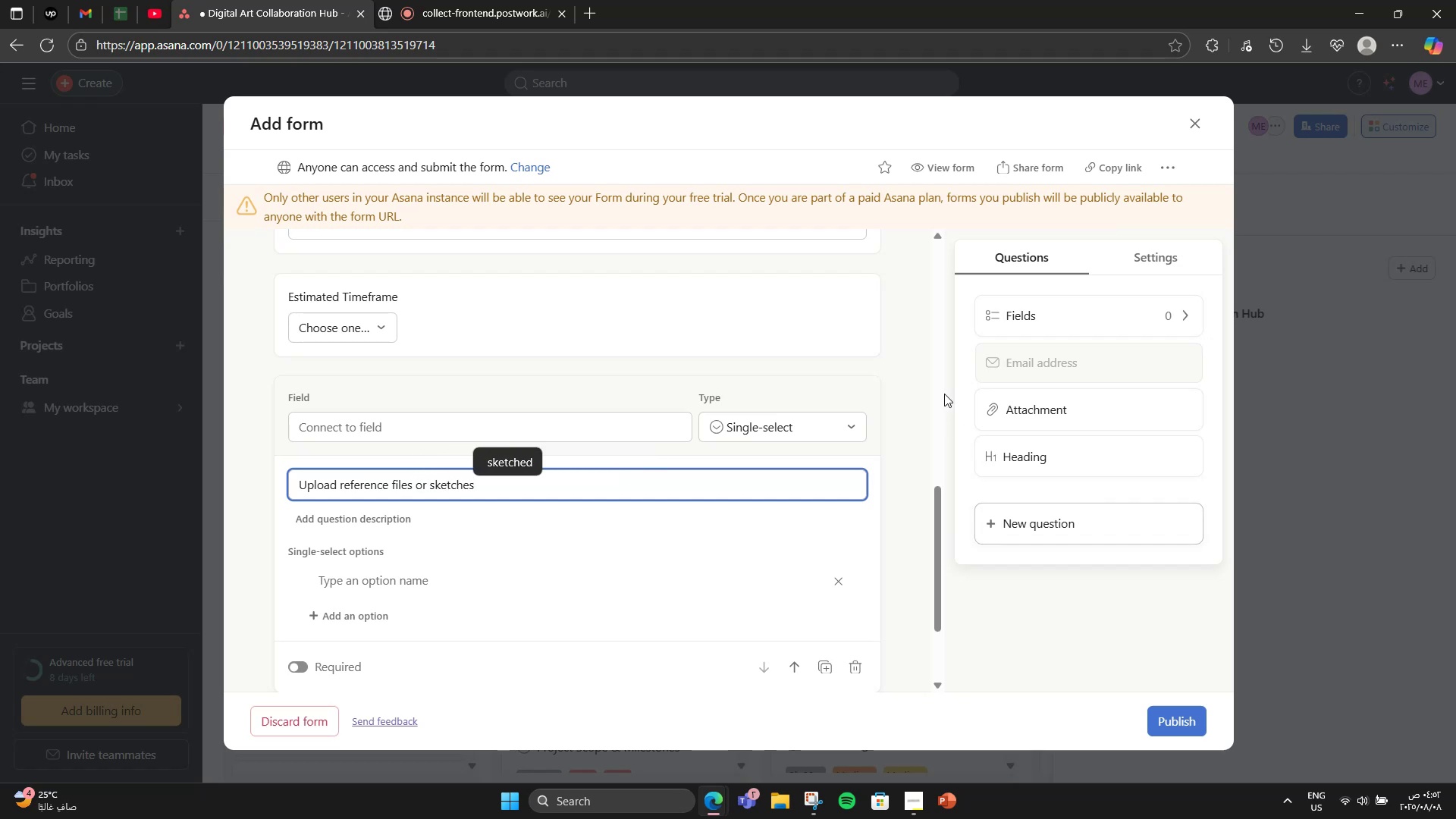 
left_click([775, 417])
 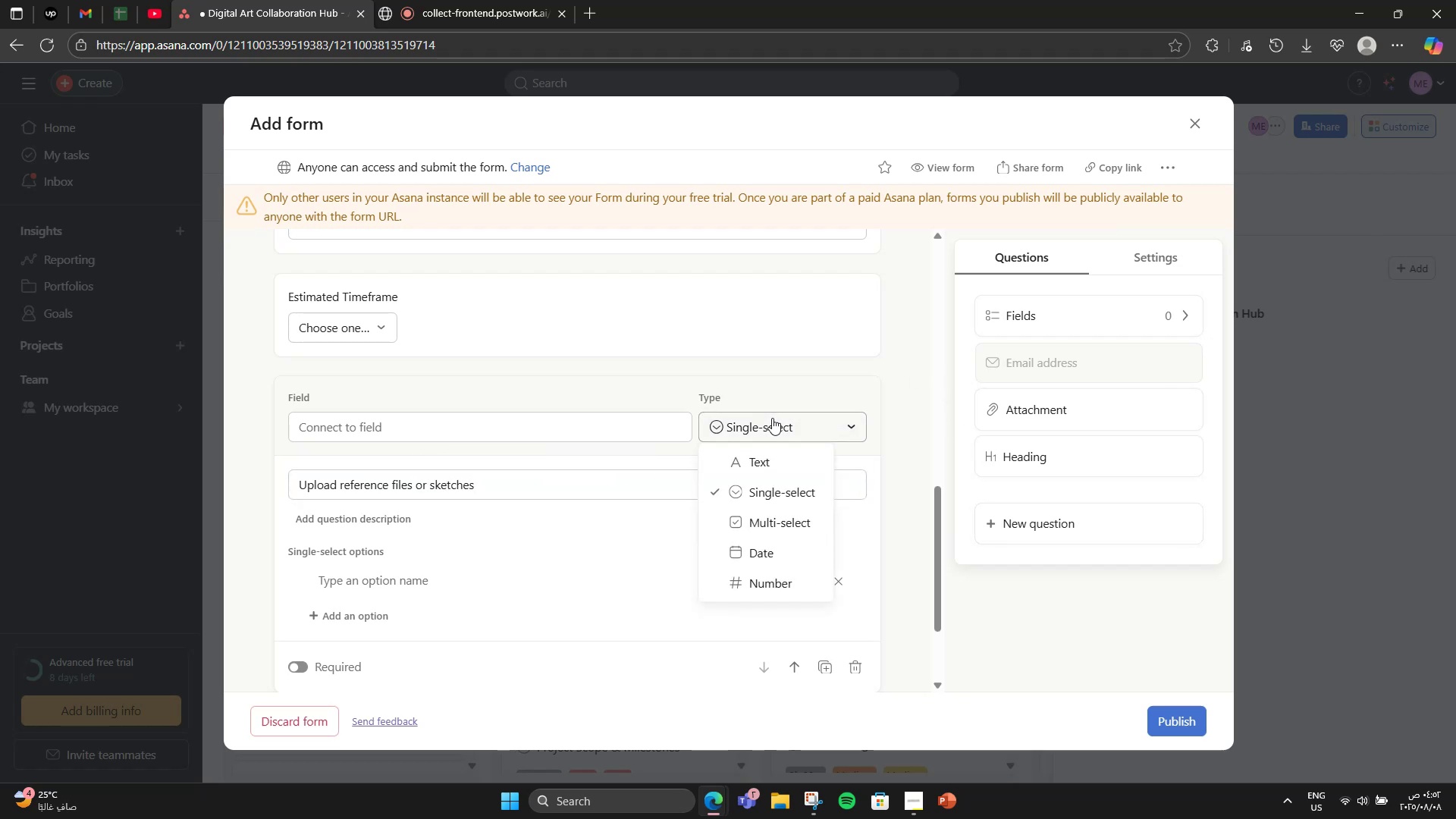 
scroll: coordinate [773, 519], scroll_direction: down, amount: 1.0
 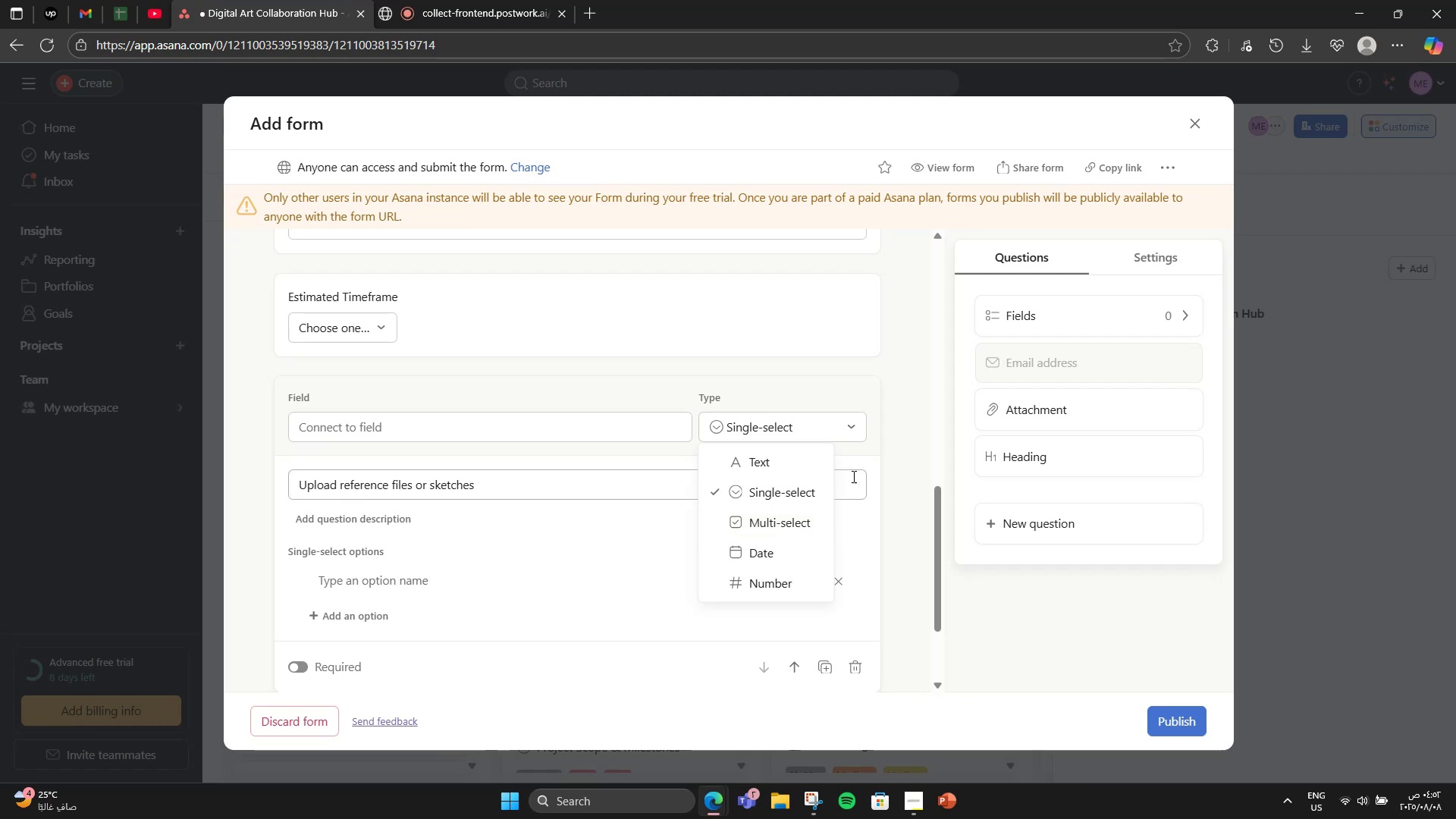 
left_click([862, 467])
 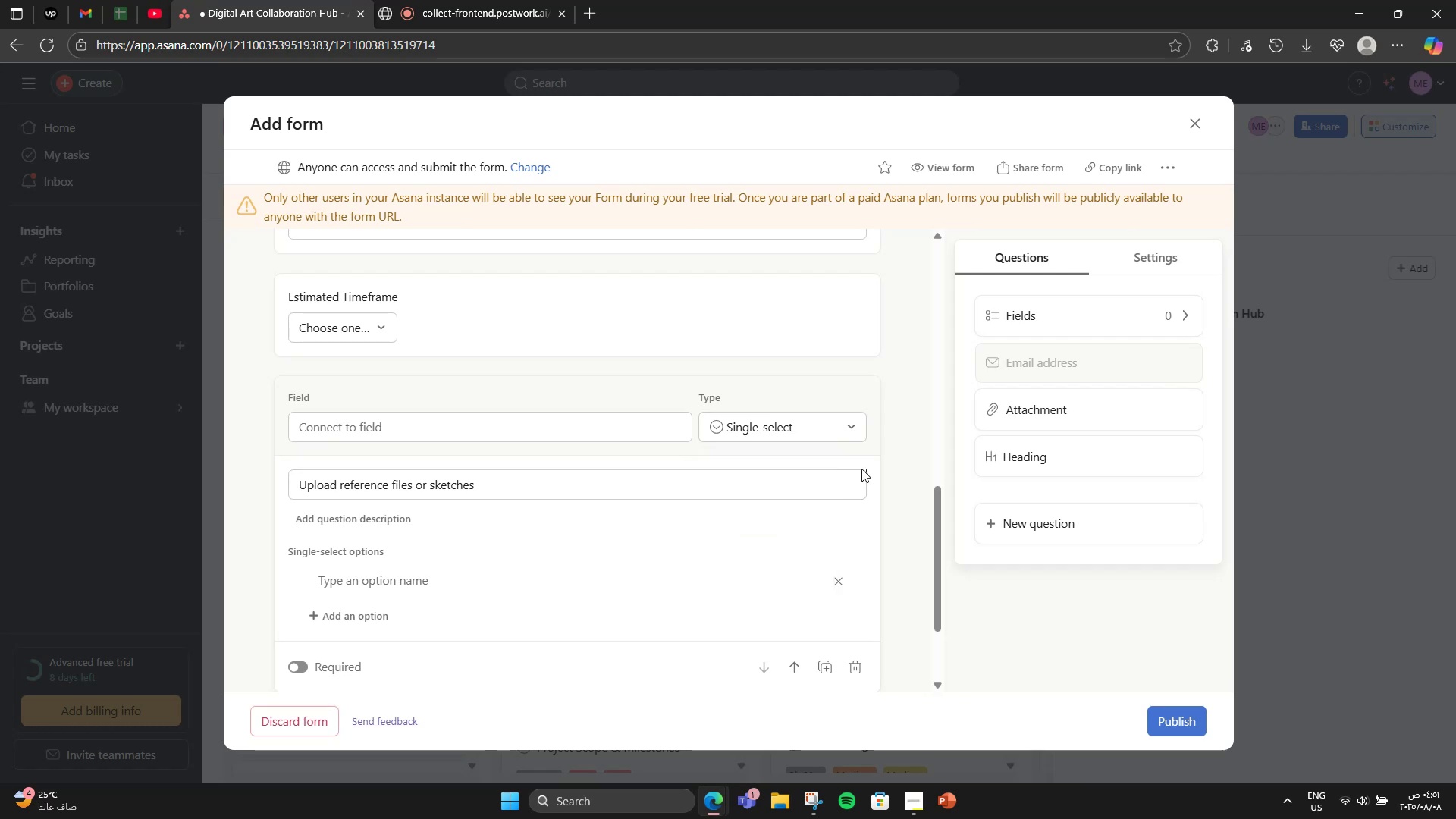 
scroll: coordinate [859, 469], scroll_direction: down, amount: 3.0
 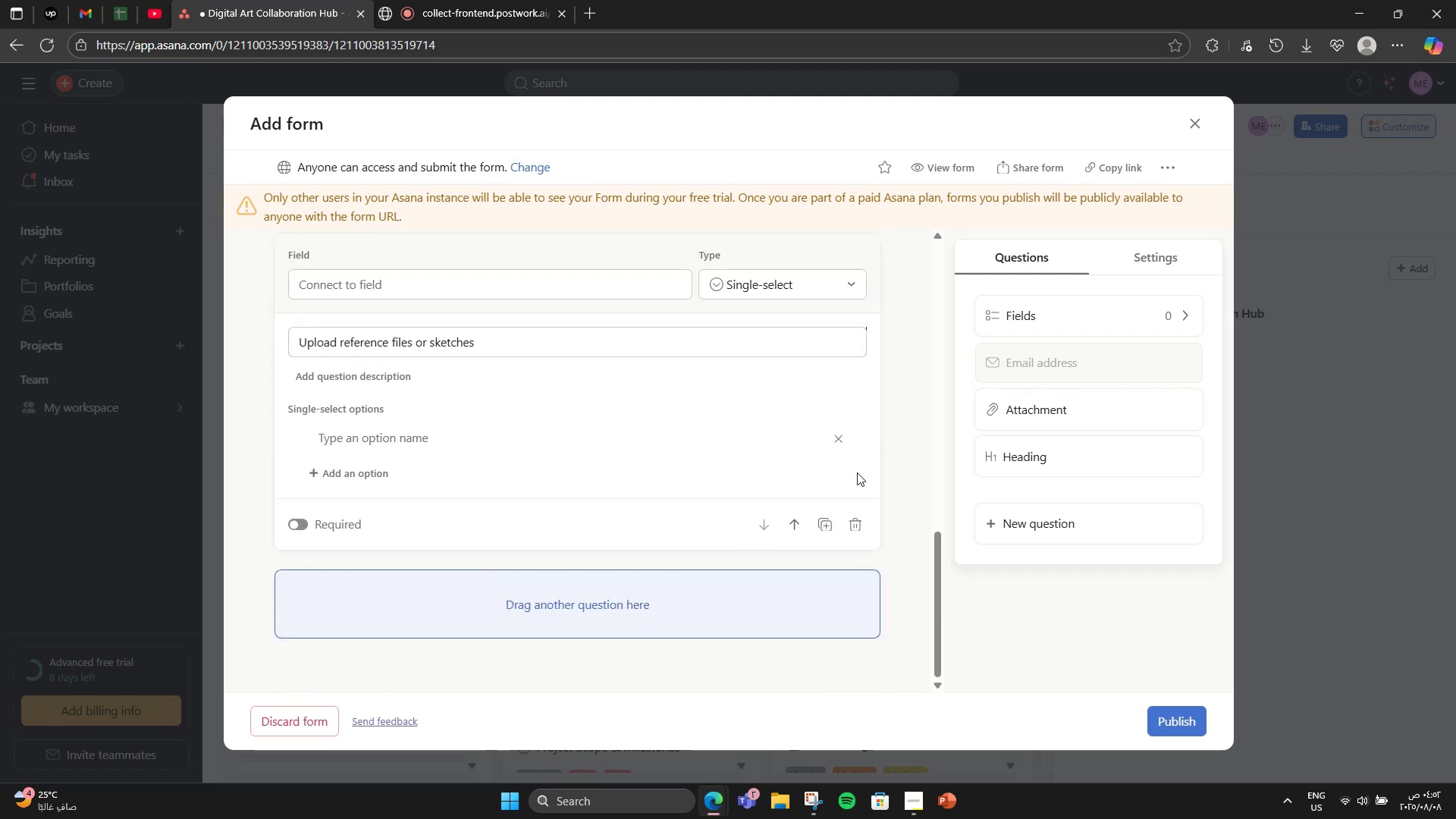 
mouse_move([852, 532])
 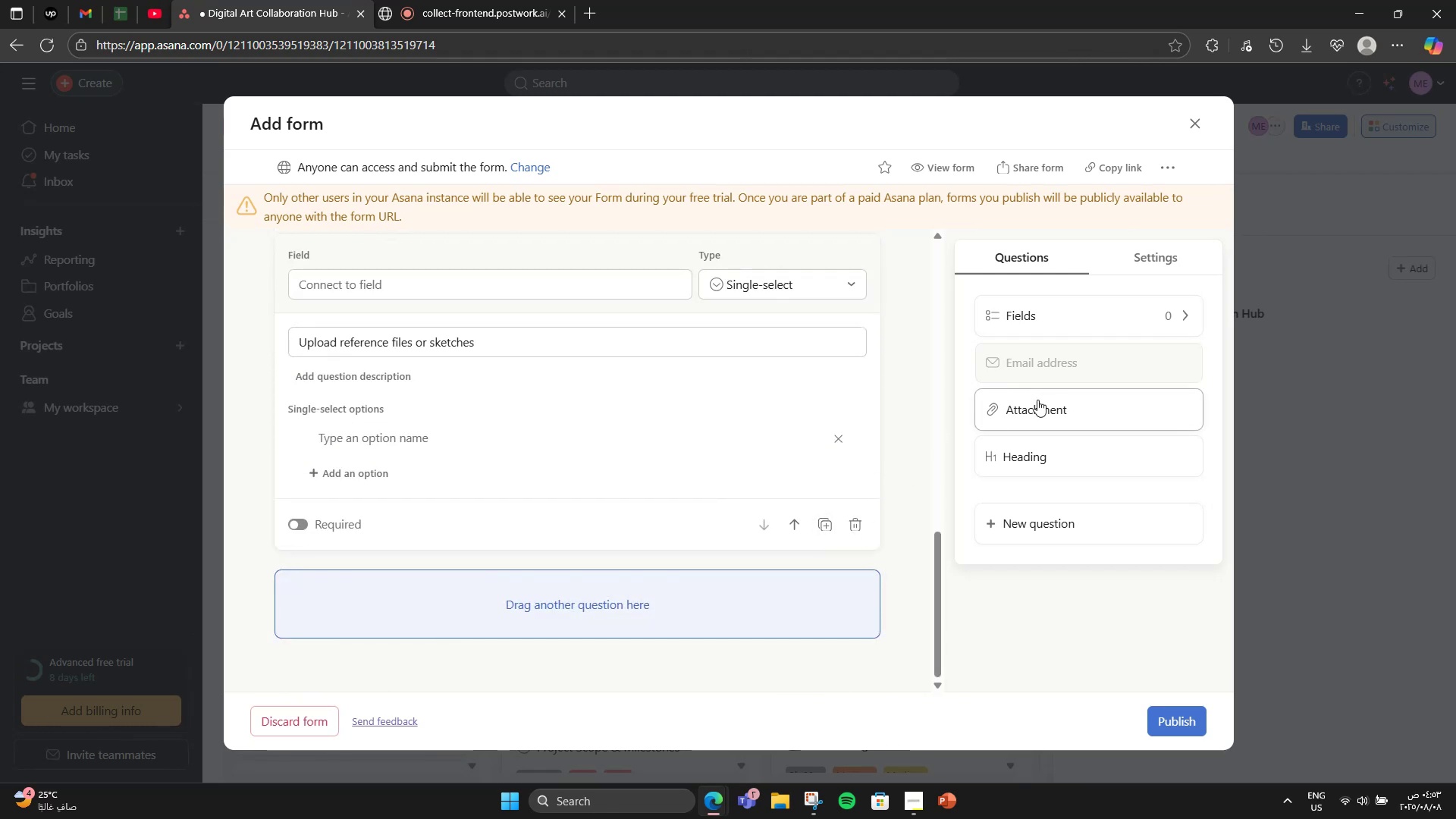 
left_click([1037, 400])
 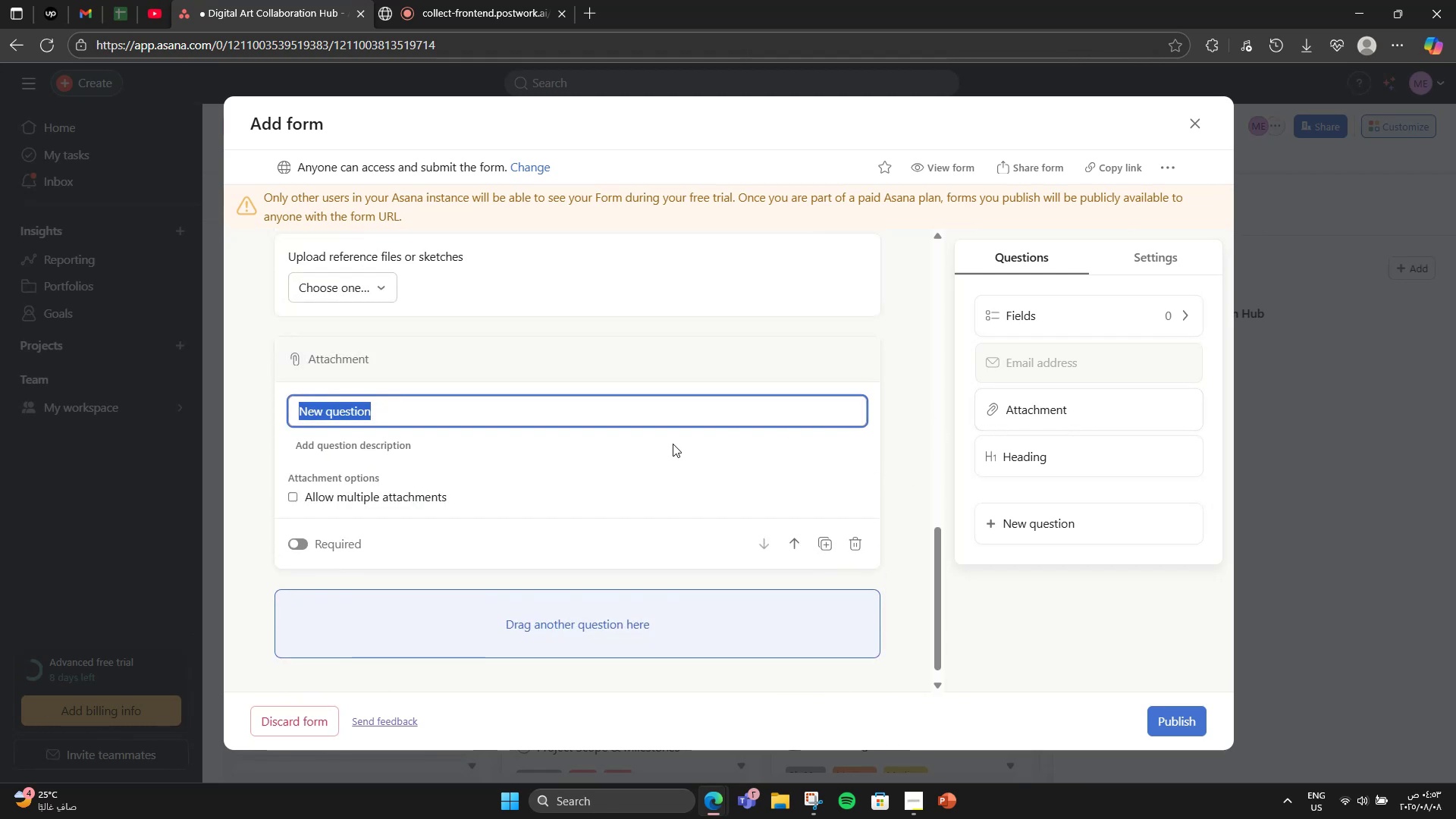 
wait(6.68)
 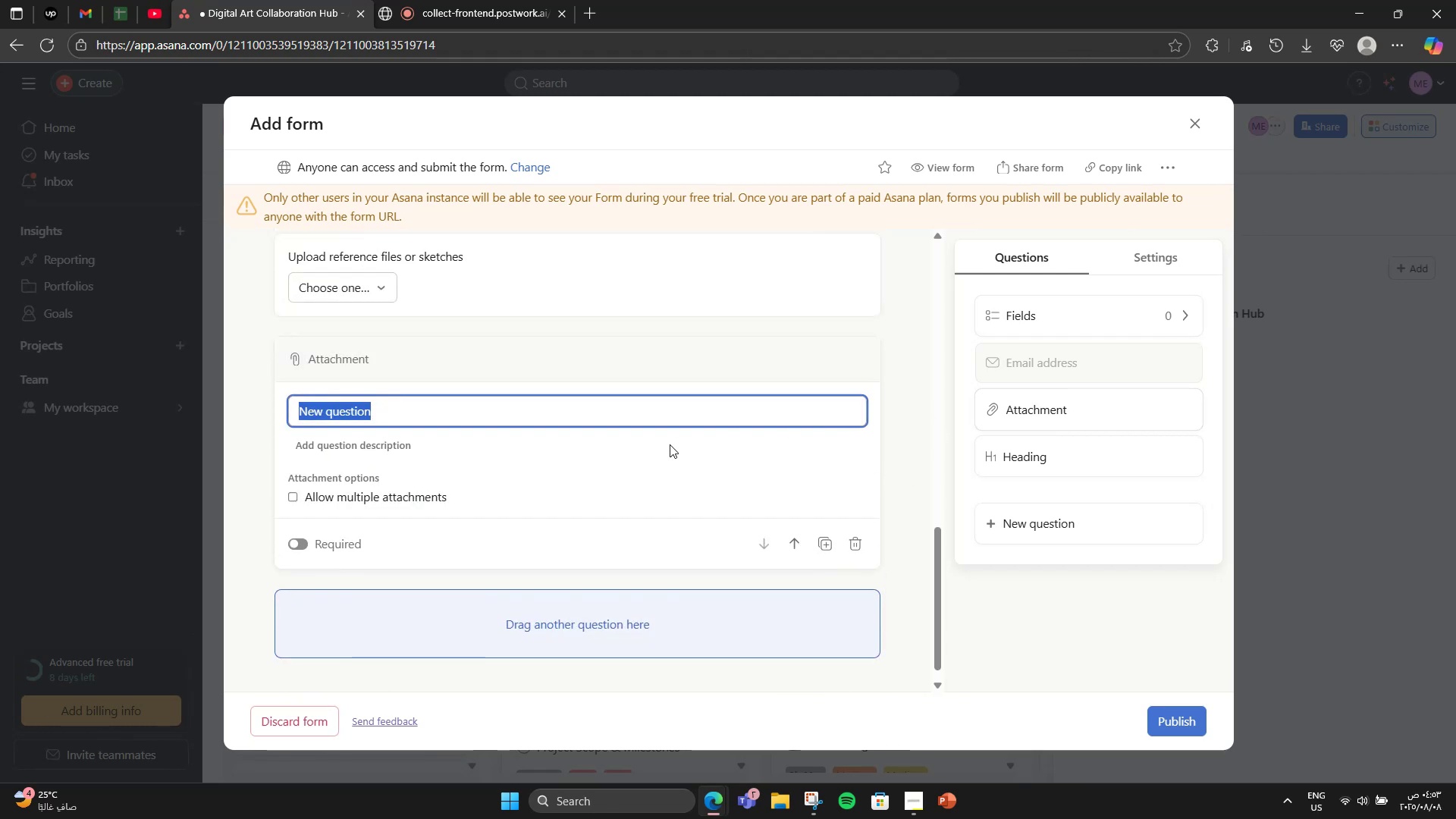 
double_click([375, 259])
 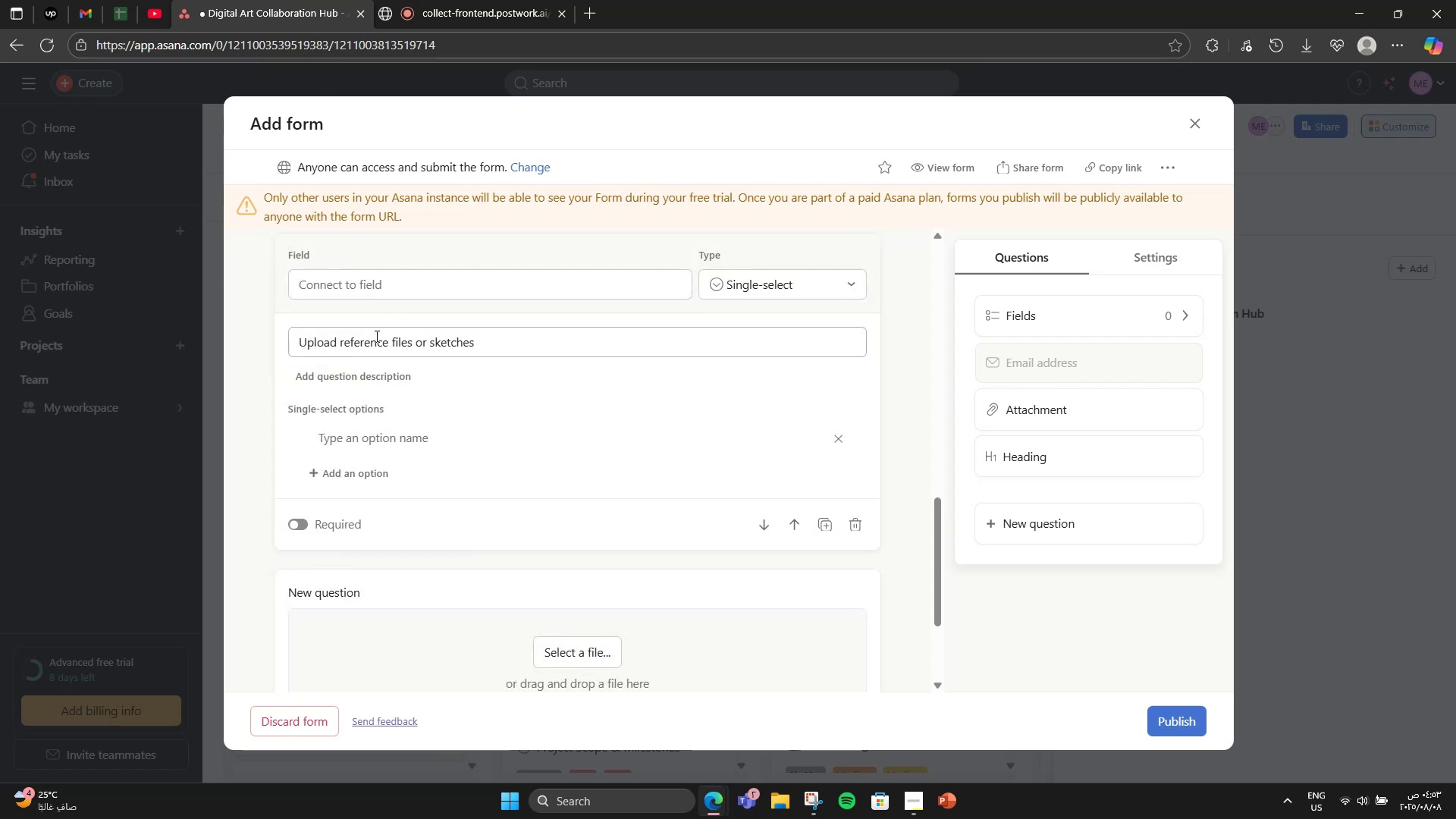 
double_click([375, 336])
 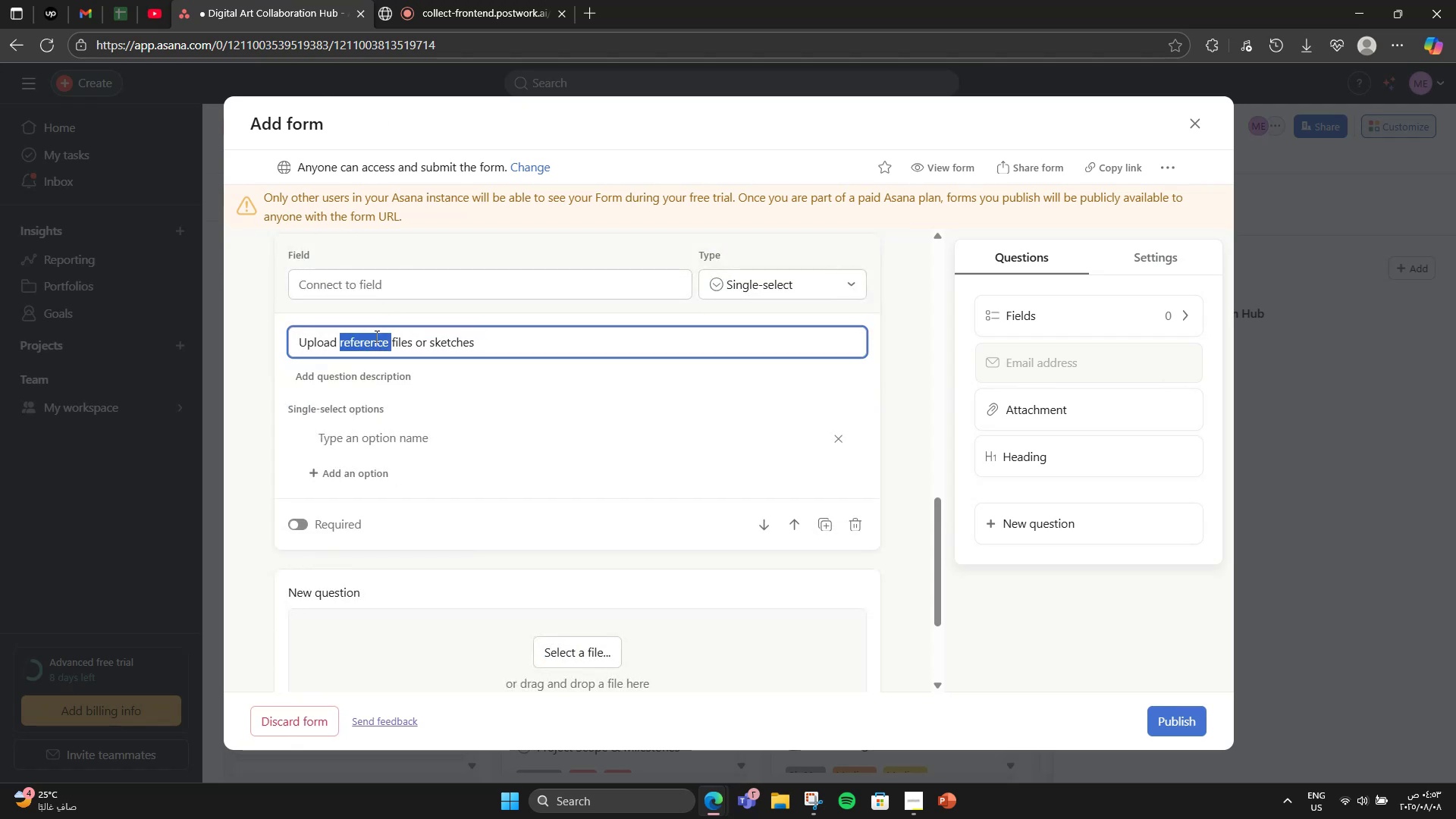 
triple_click([375, 336])
 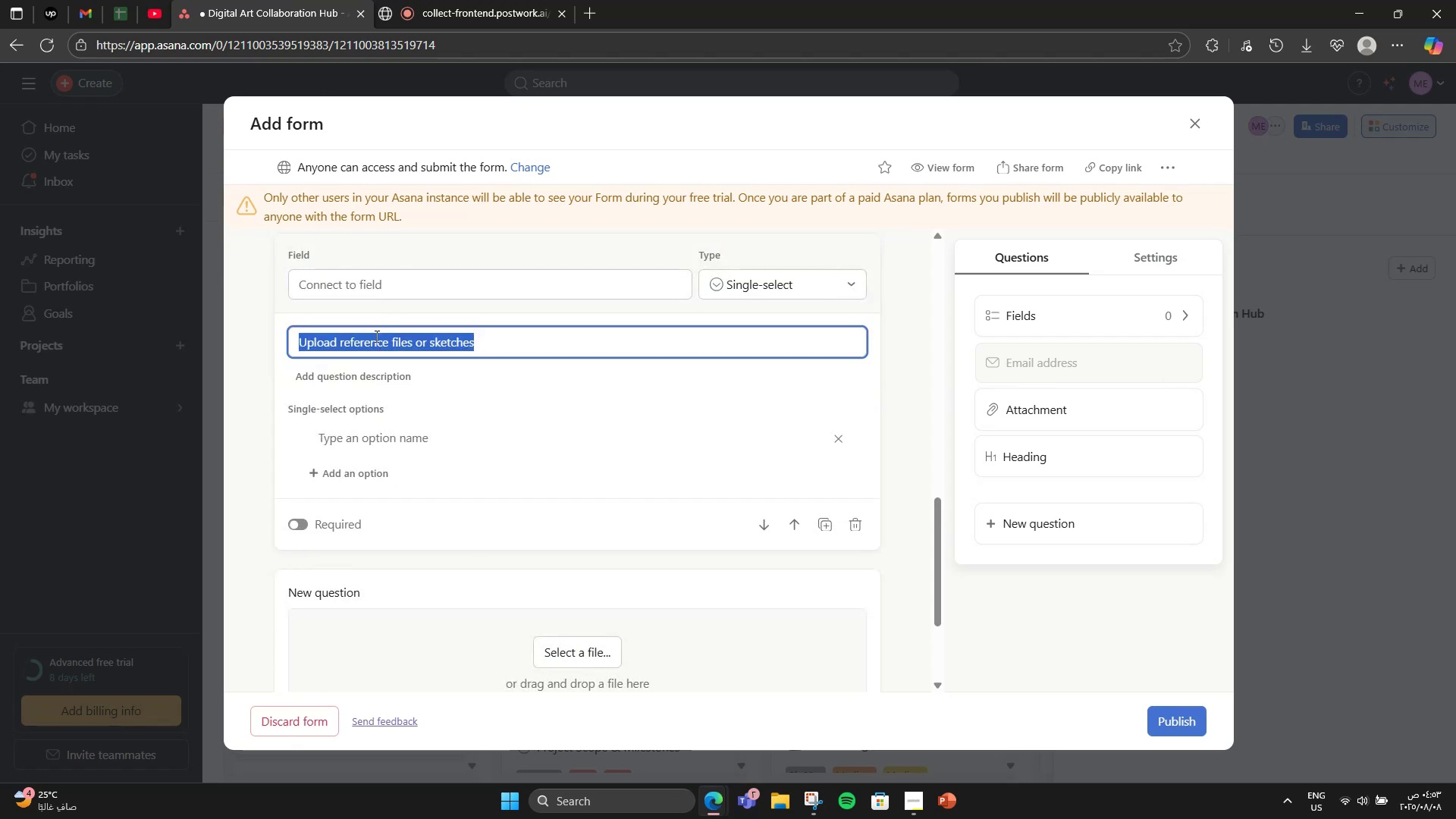 
key(Control+C)
 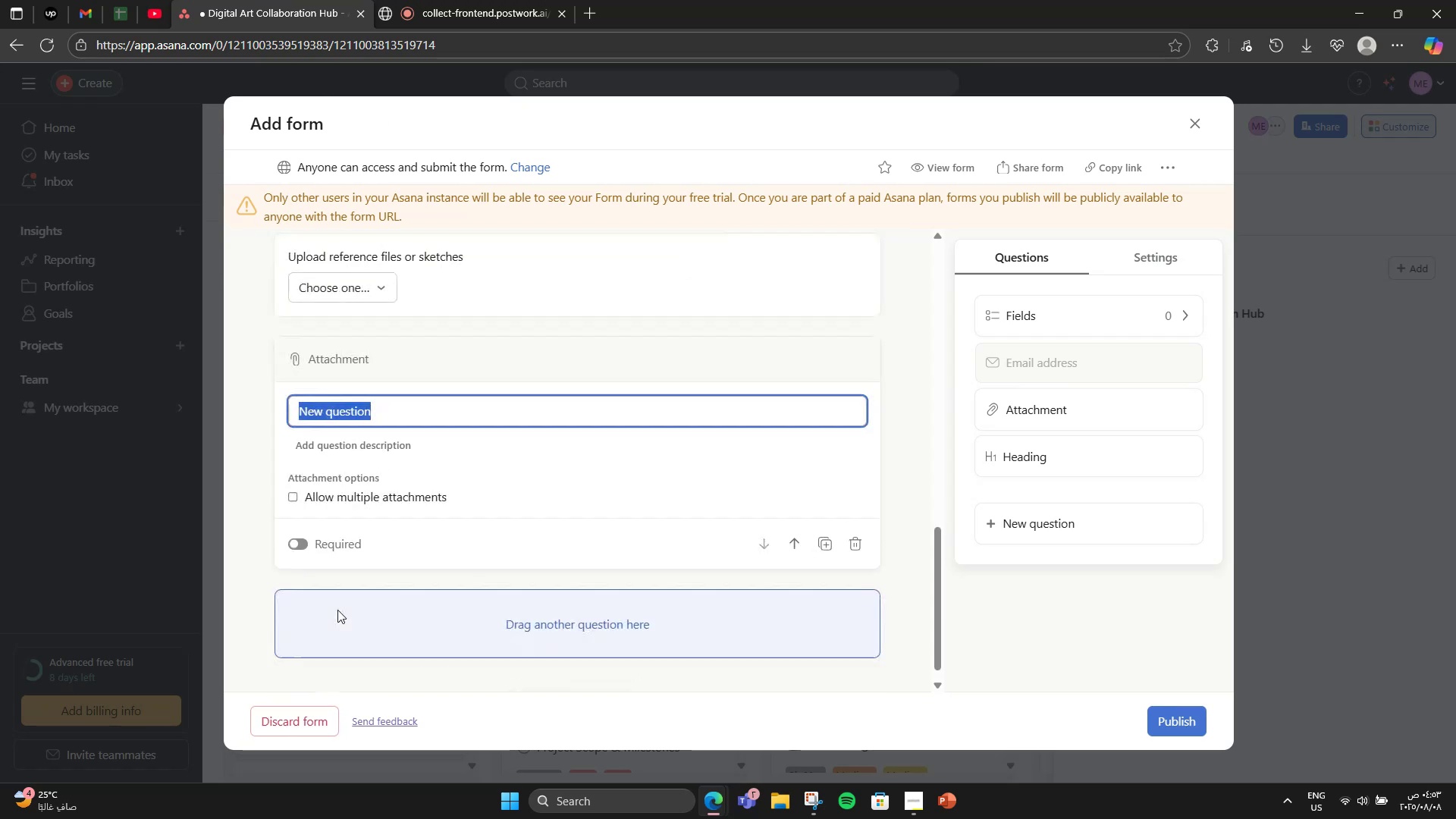 
key(Control+V)
 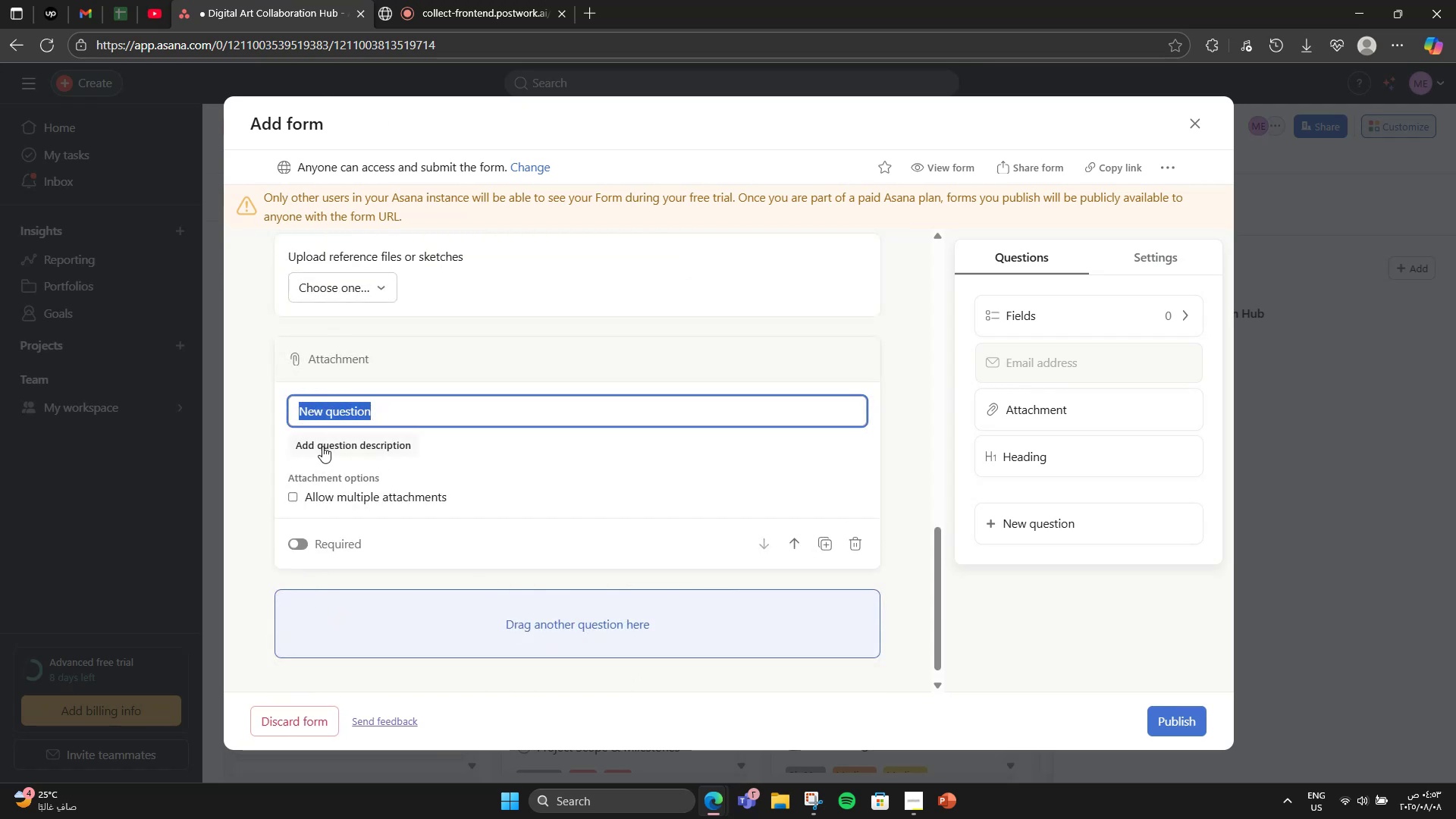 
key(Control+Space)
 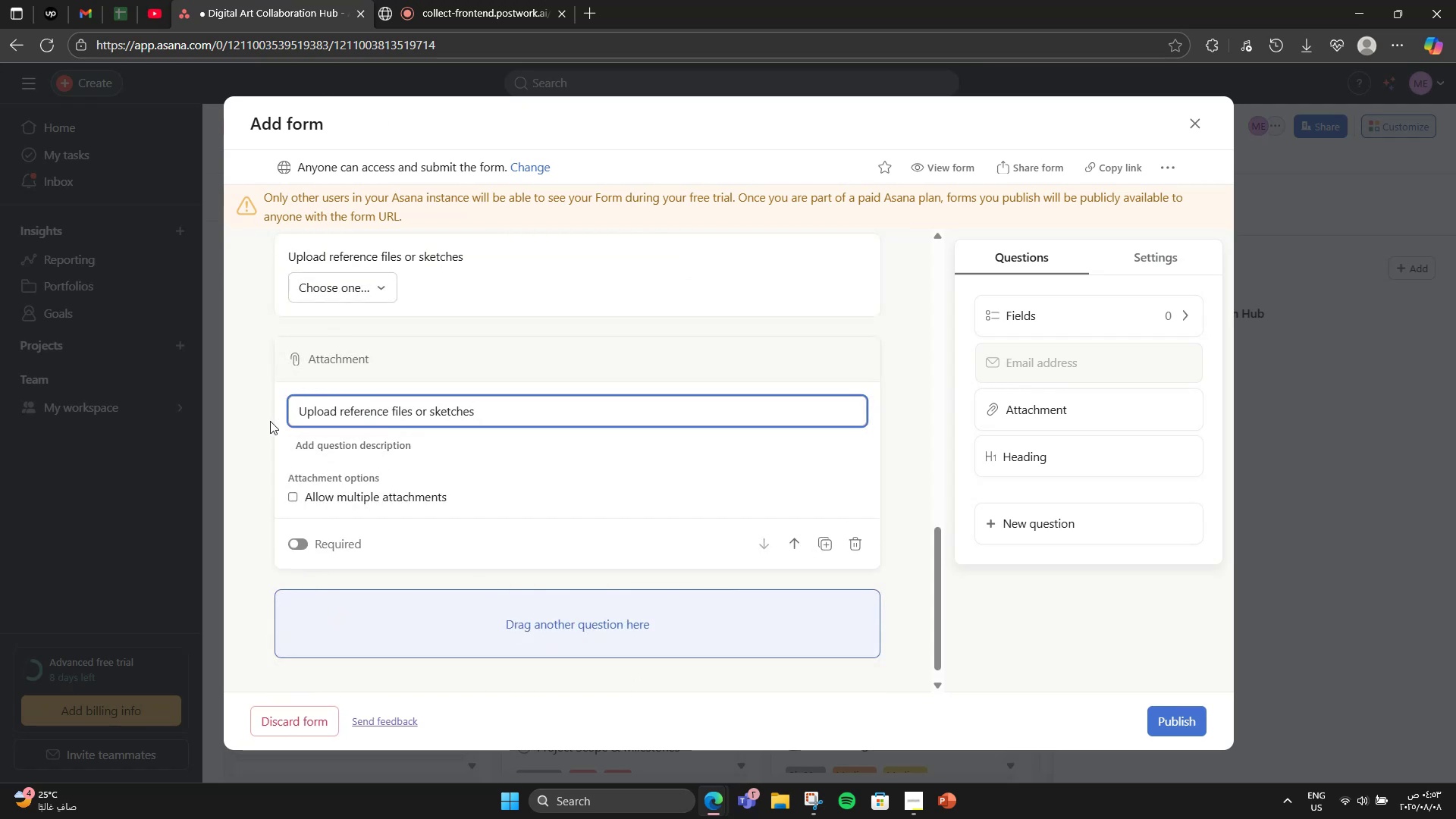 
left_click([255, 416])
 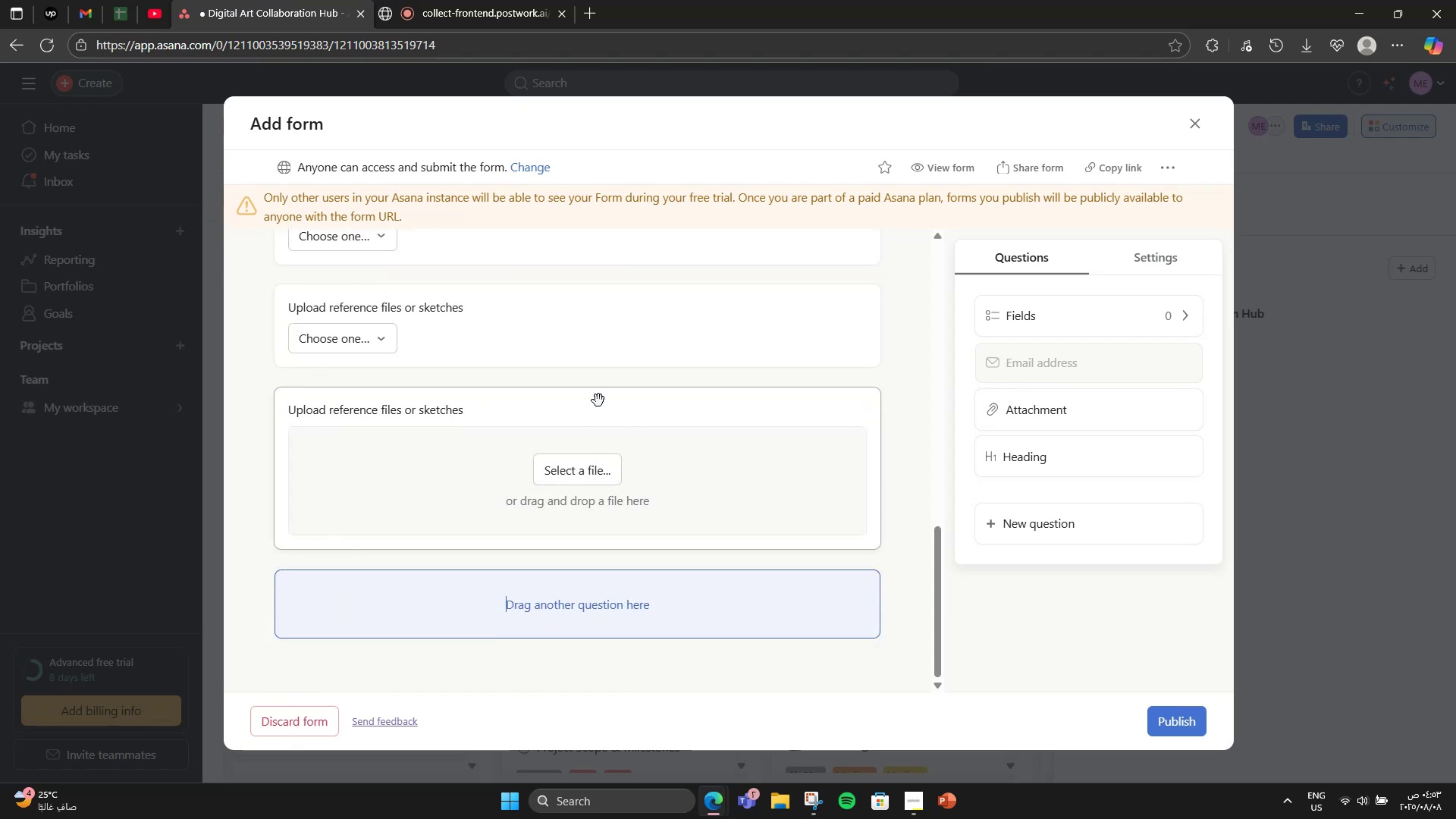 
left_click([564, 337])
 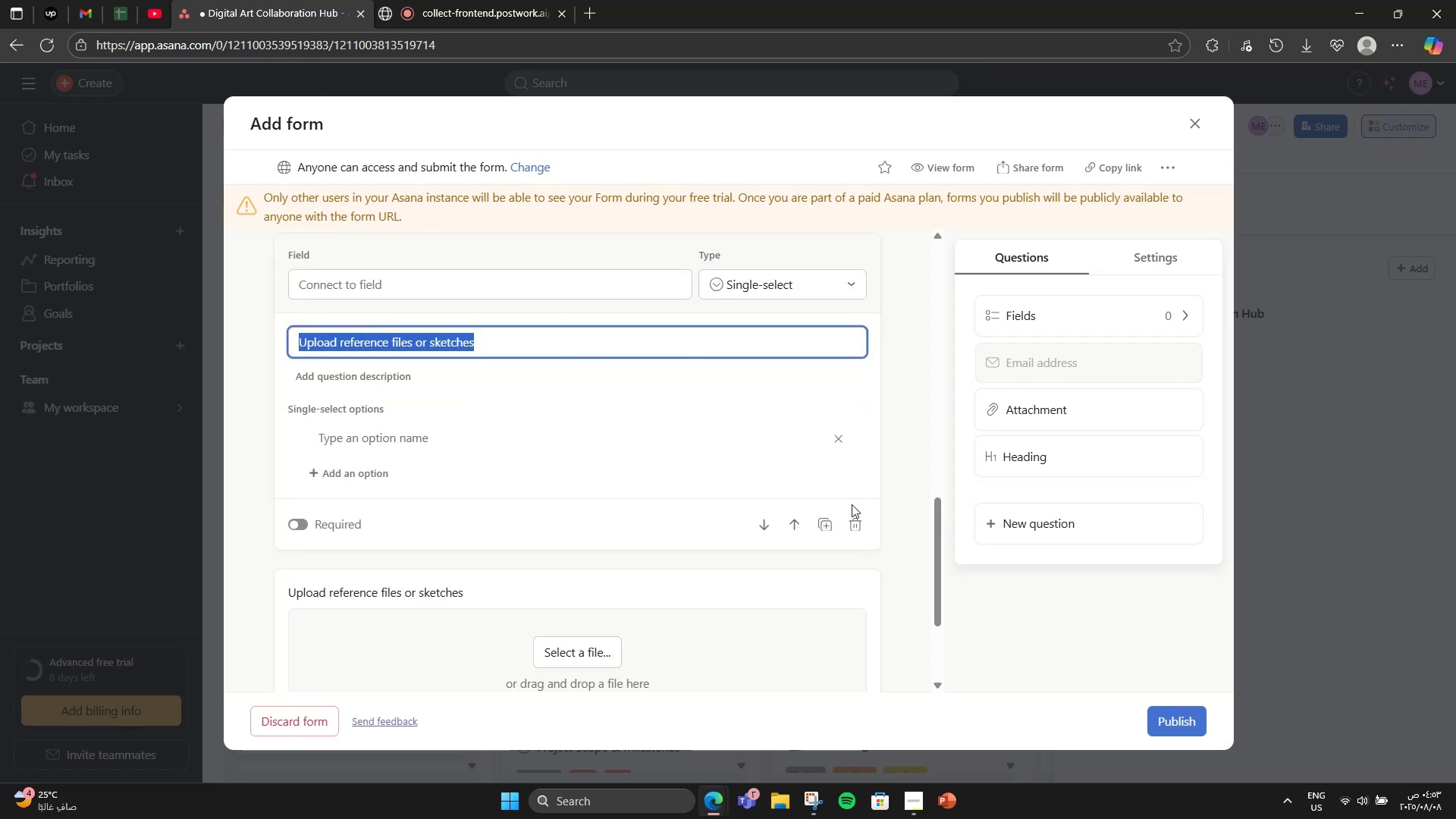 
left_click([852, 517])
 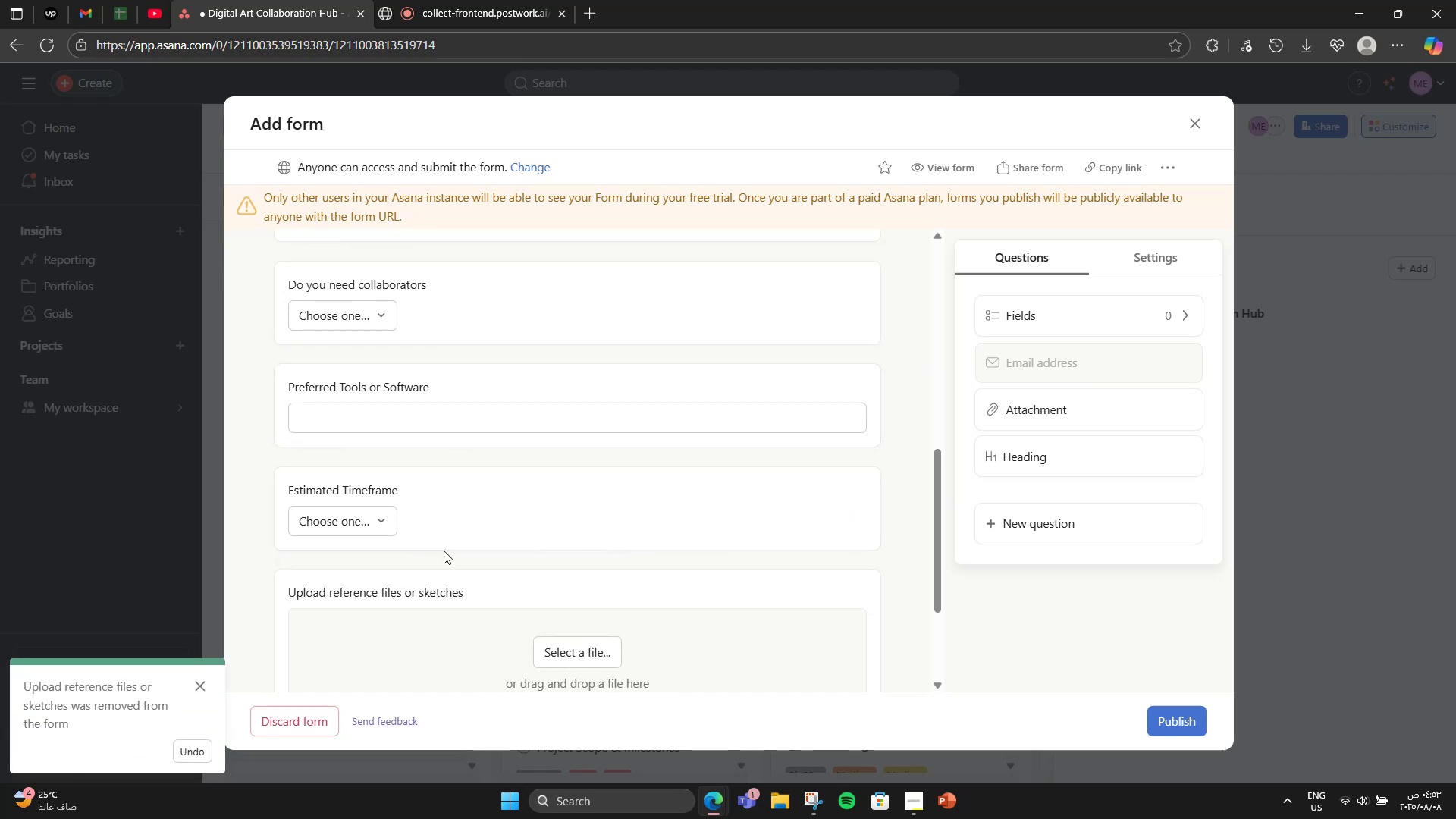 
scroll: coordinate [447, 522], scroll_direction: down, amount: 2.0
 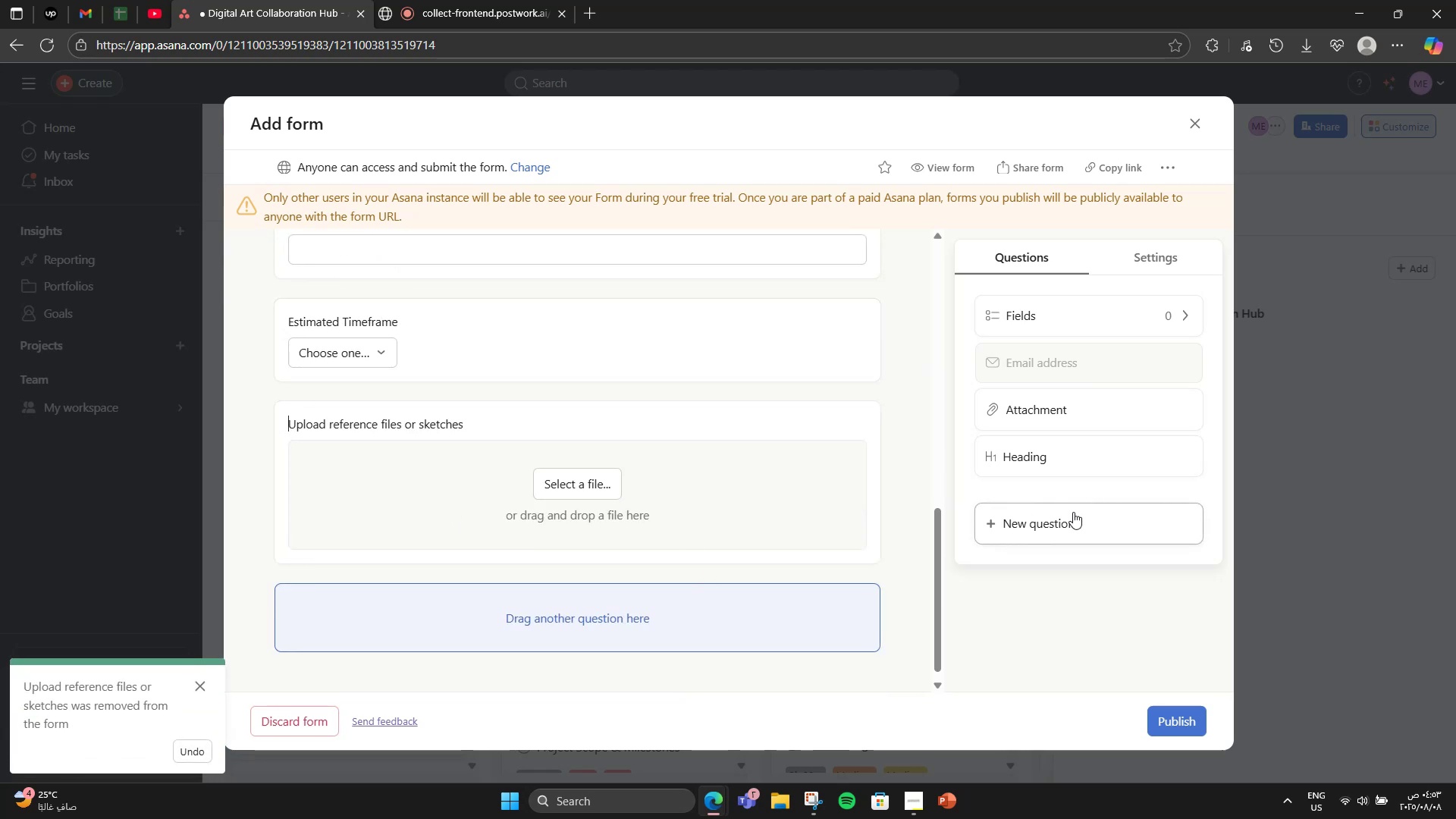 
left_click([1073, 512])
 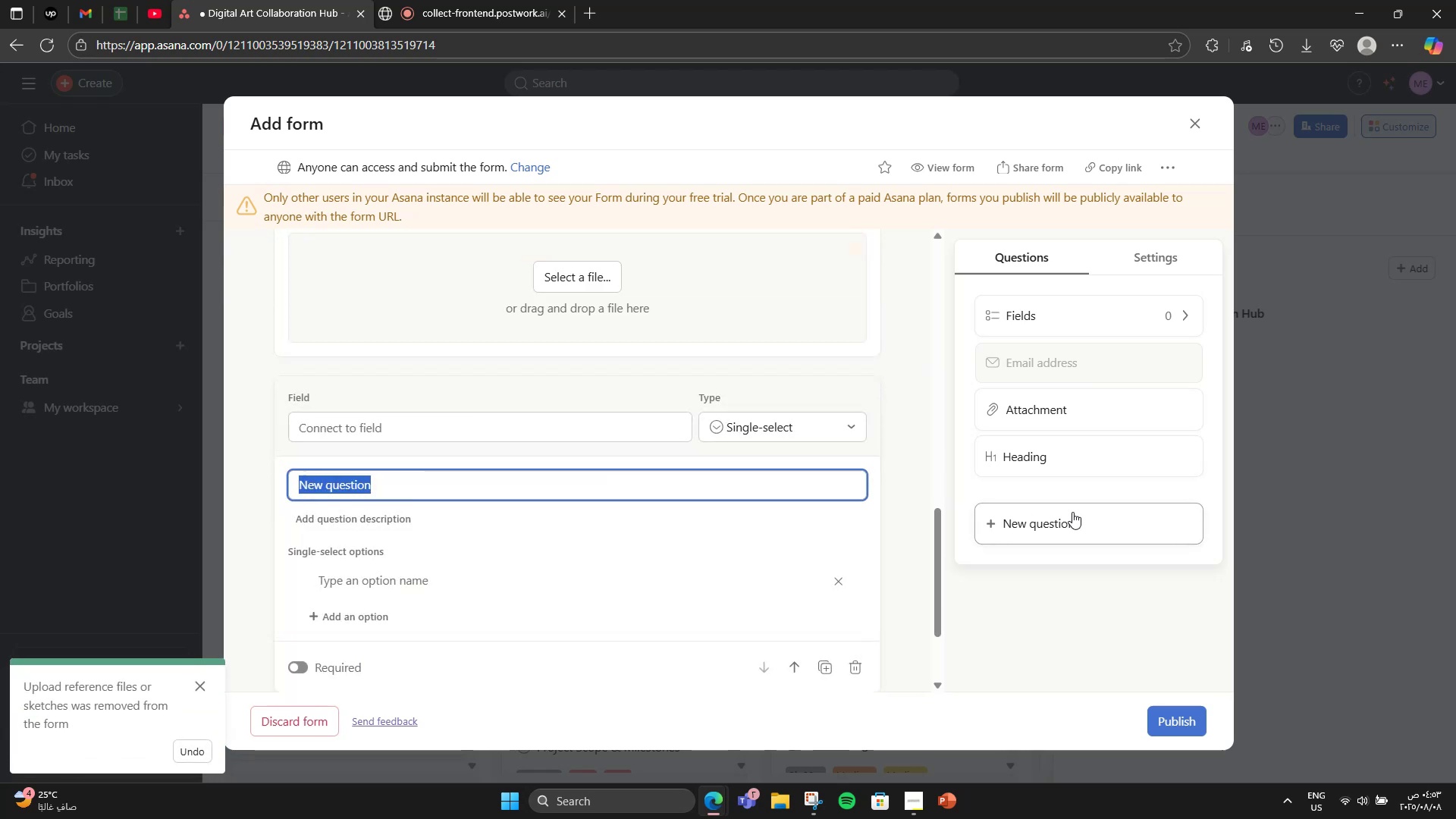 
type(Select )
 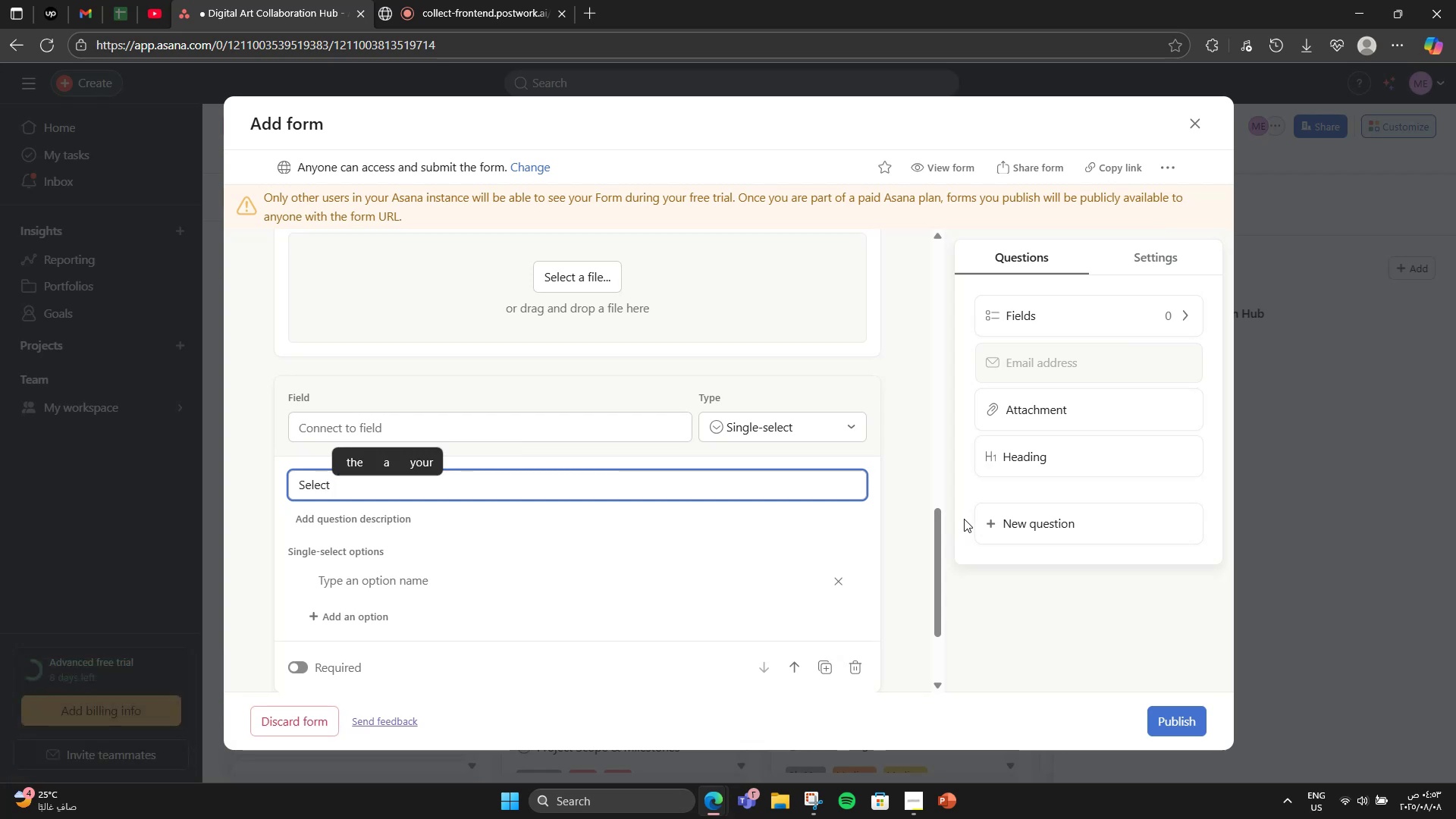 
type(Your Role)
 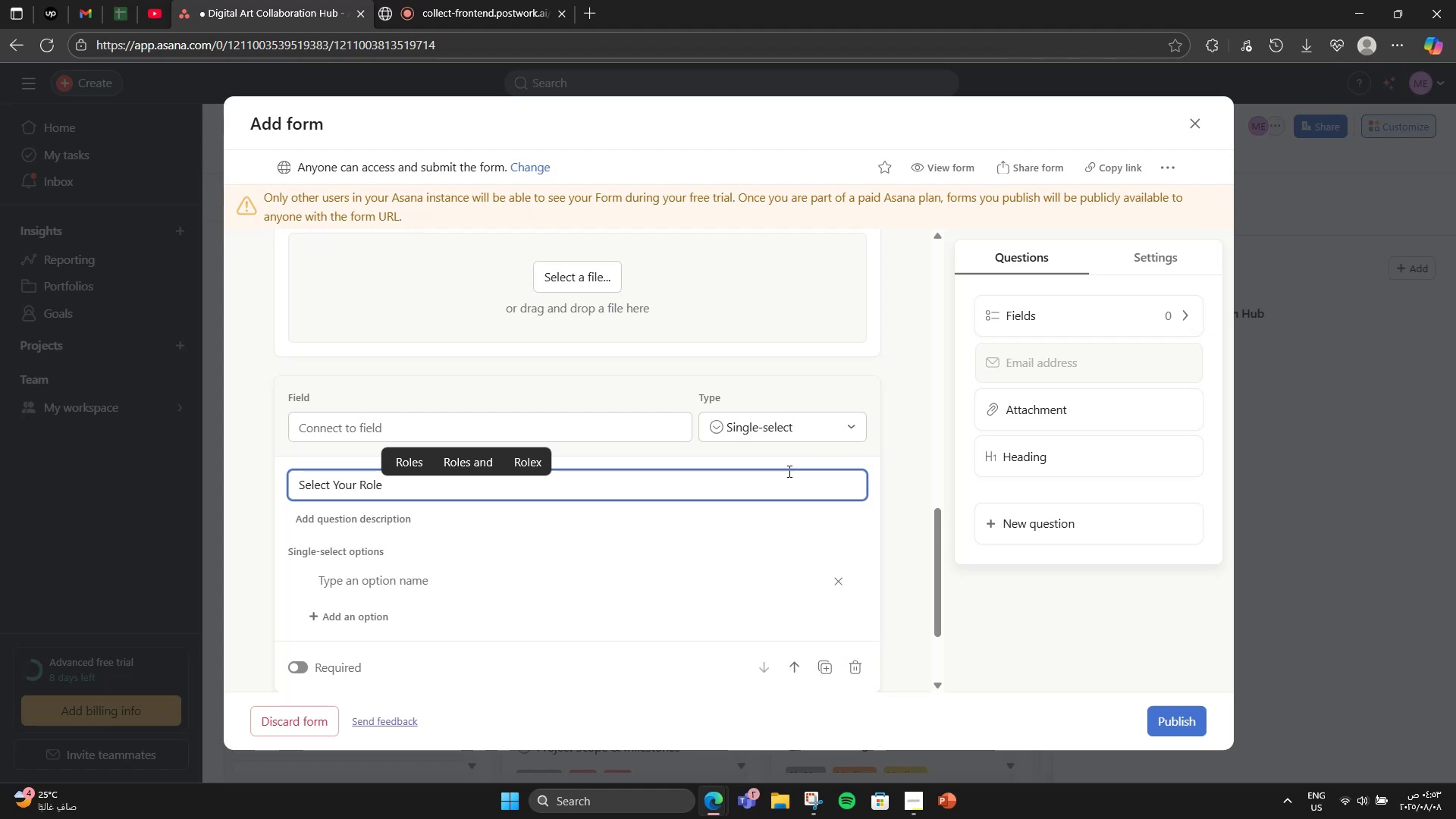 
left_click([400, 572])
 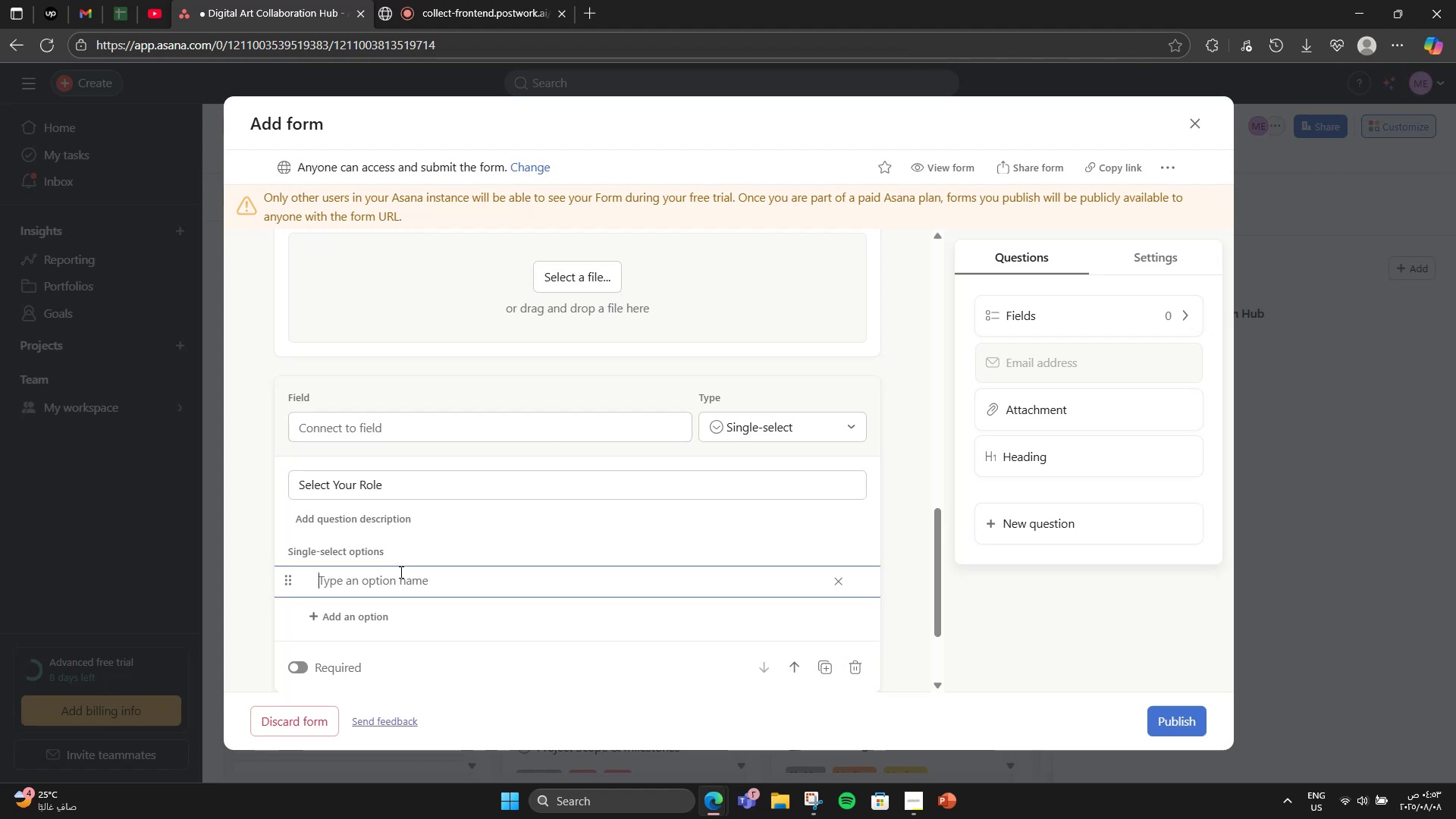 
type(Lead Artist)
 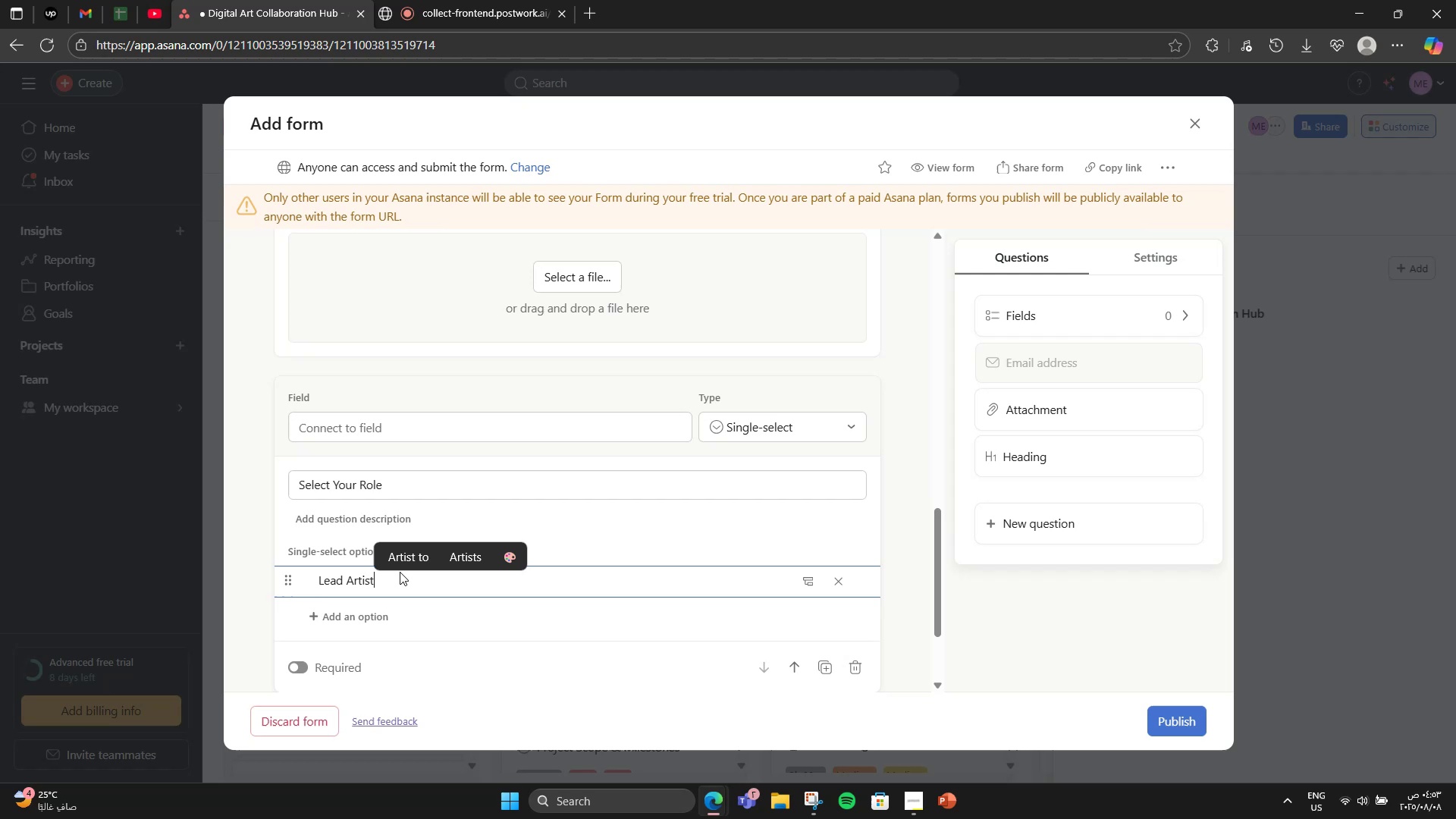 
key(Enter)
 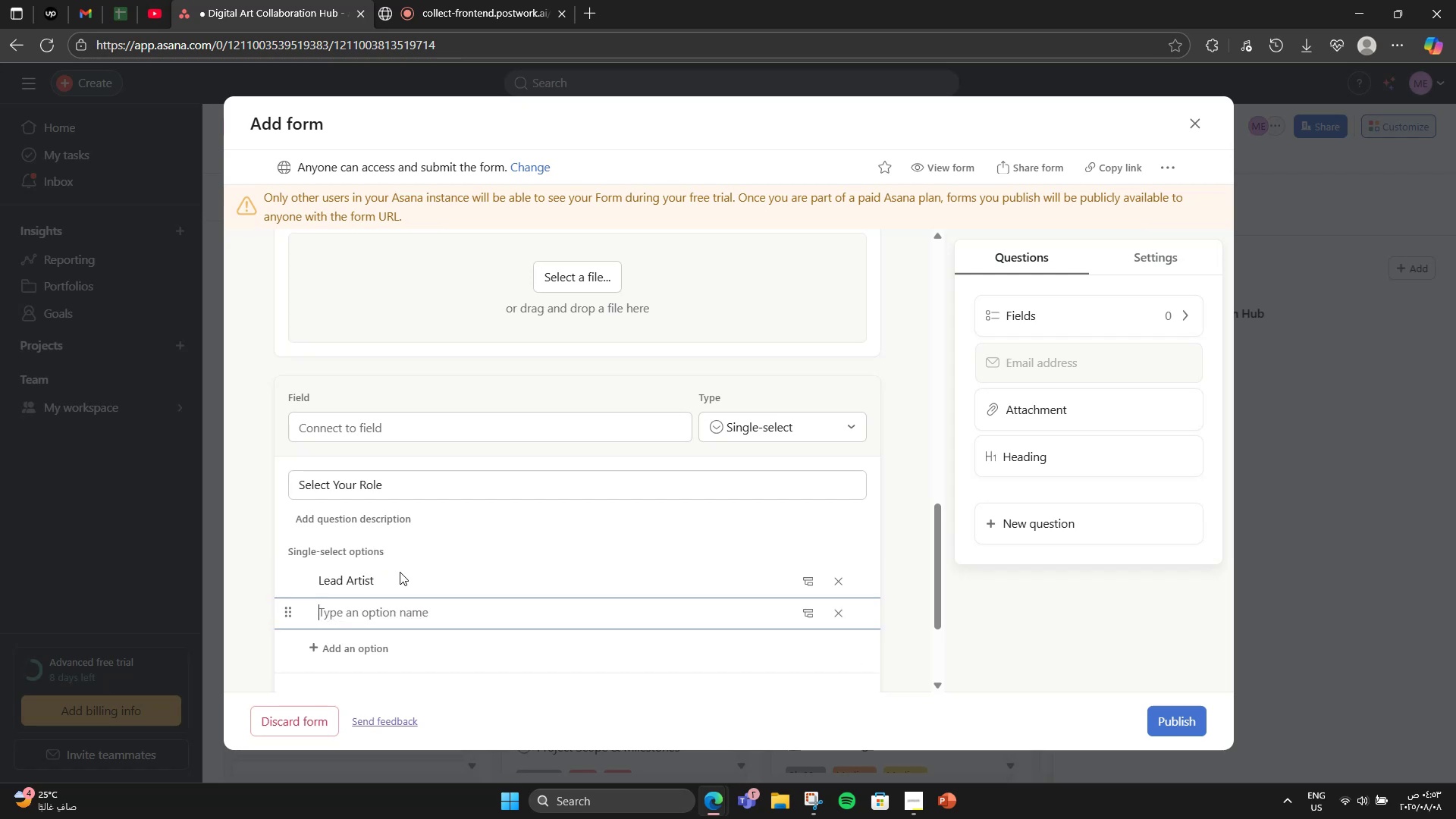 
type(Co-creator)
 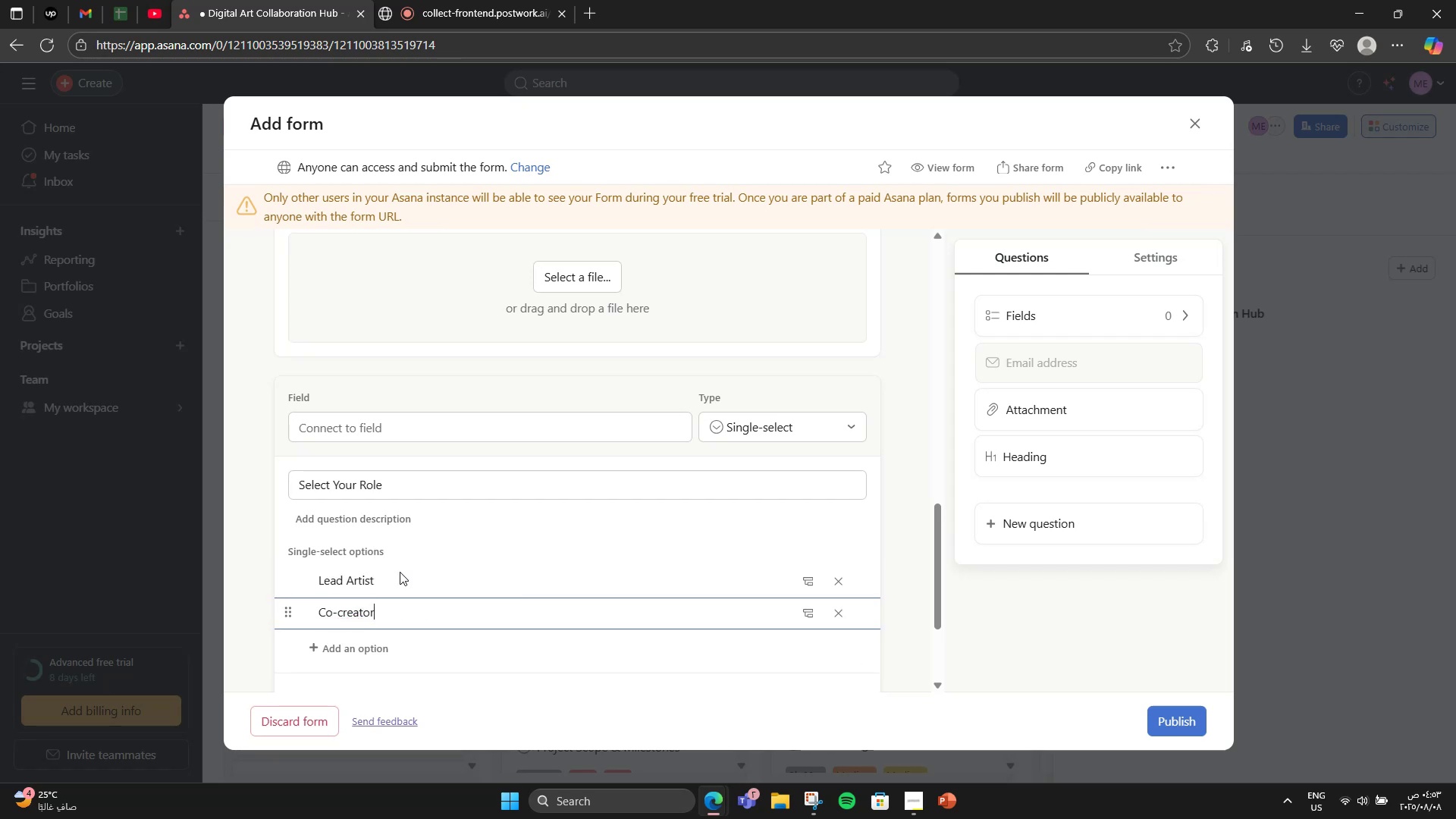 
key(Enter)
 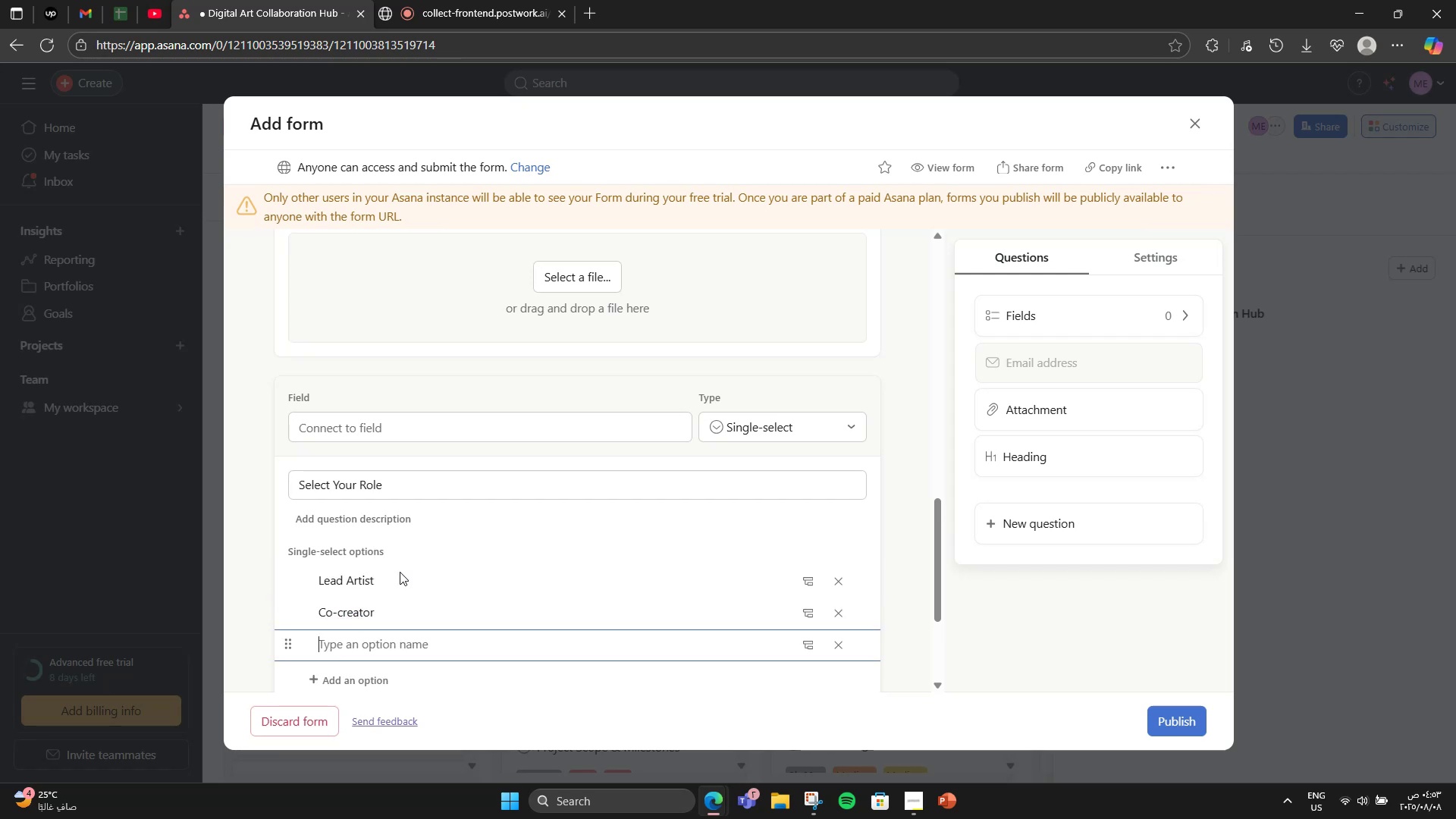 
type(Animator)
 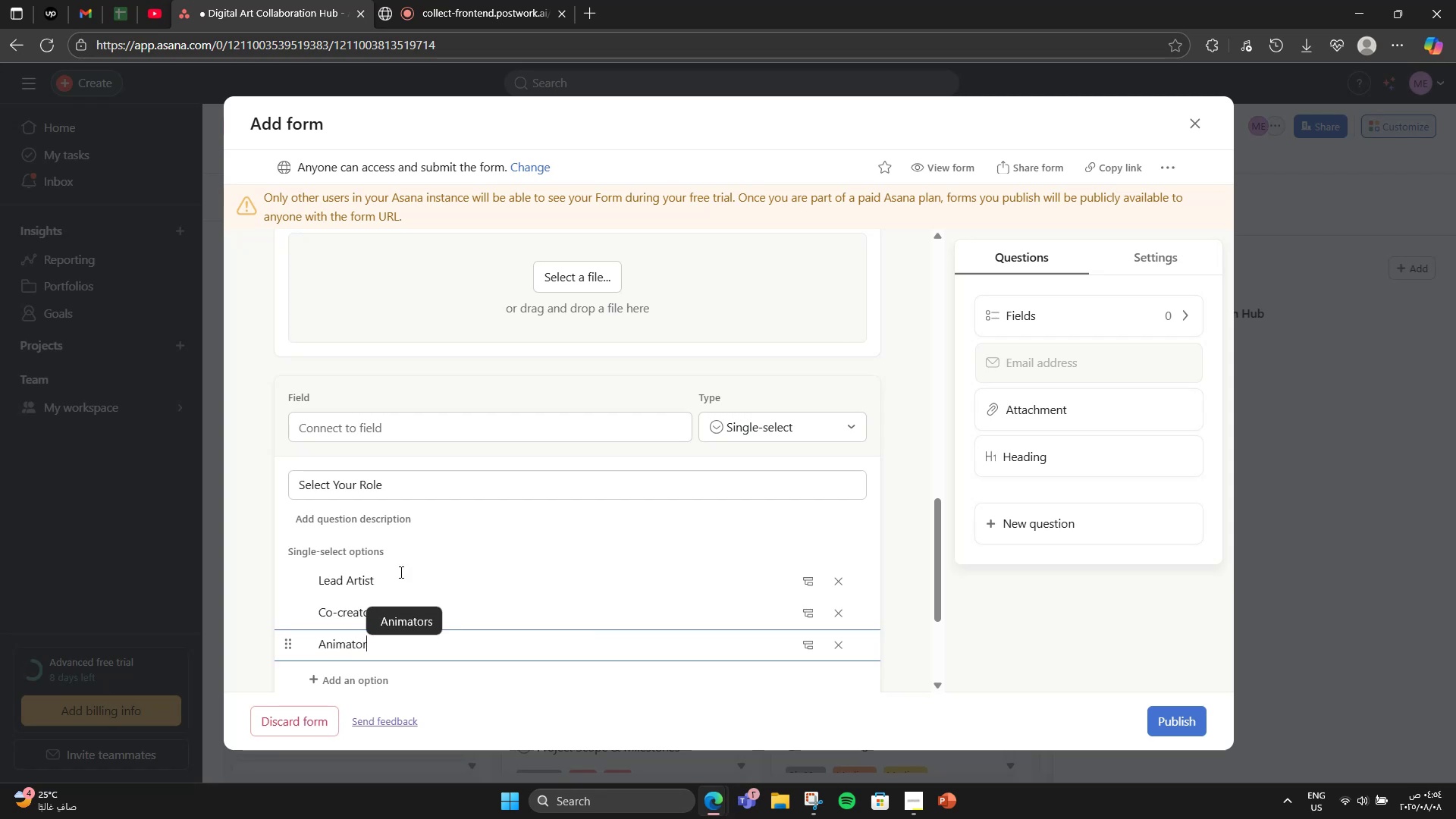 
key(Enter)
 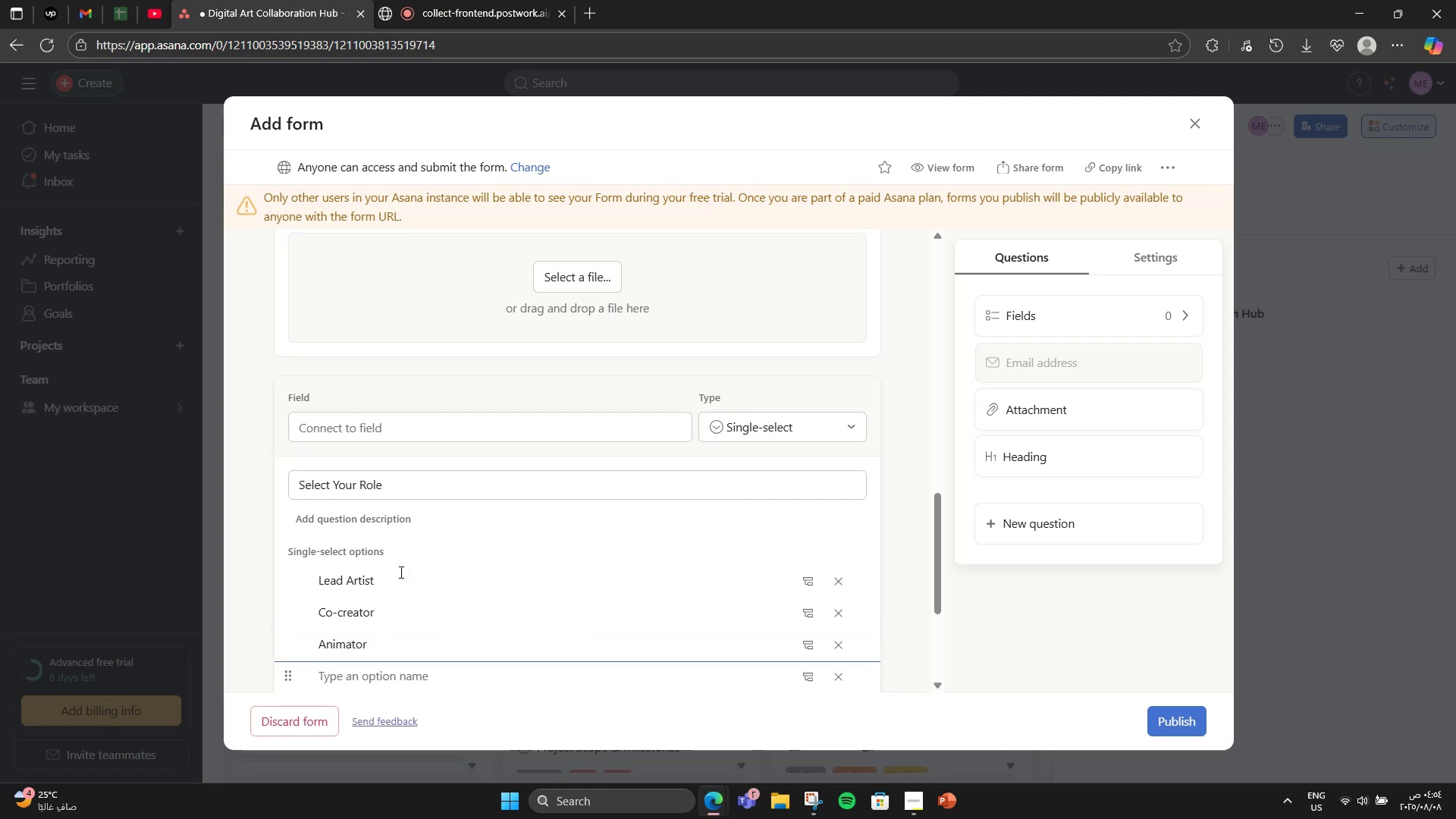 
type(Concept Designer)
 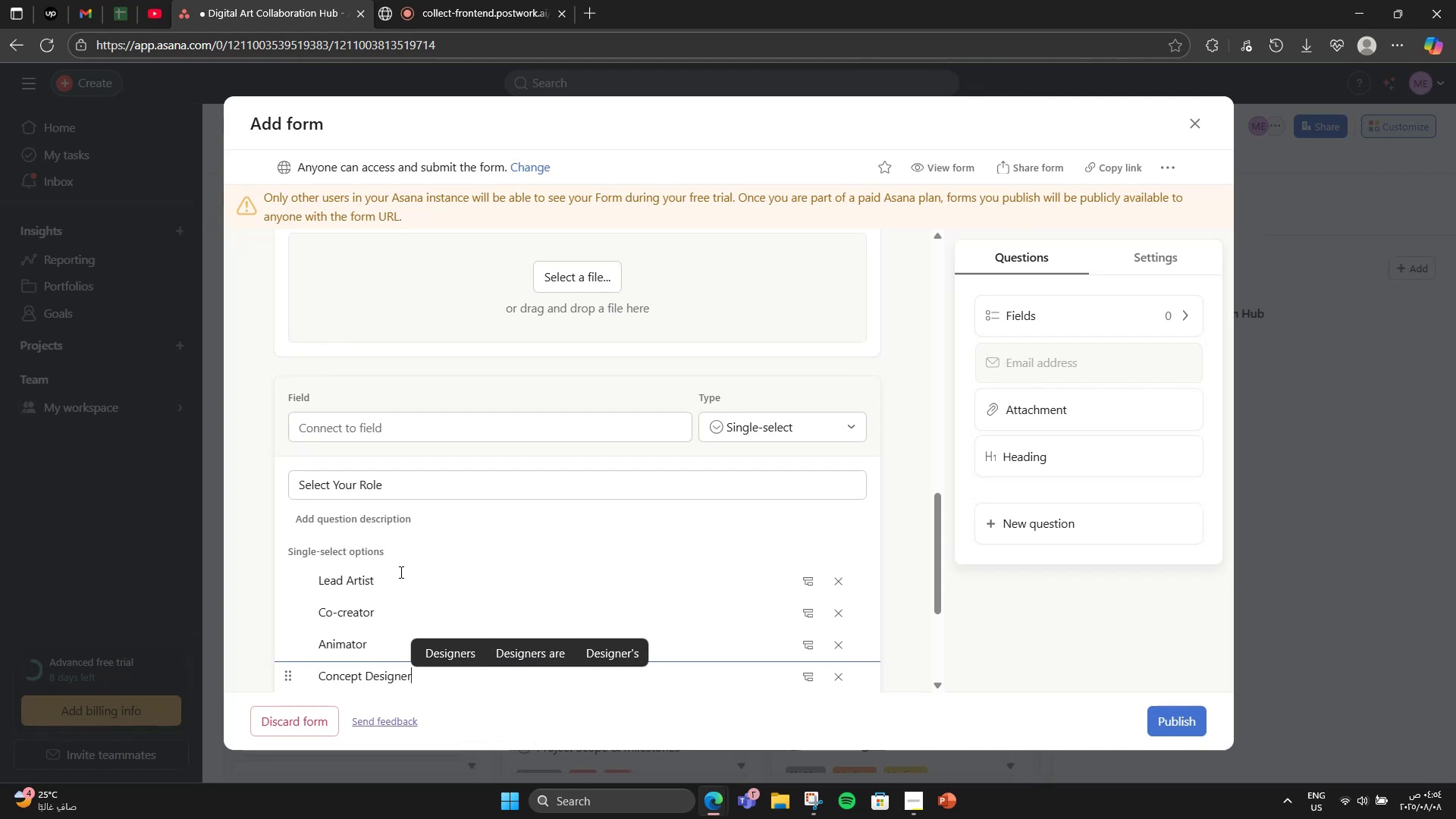 
scroll: coordinate [557, 561], scroll_direction: down, amount: 5.0
 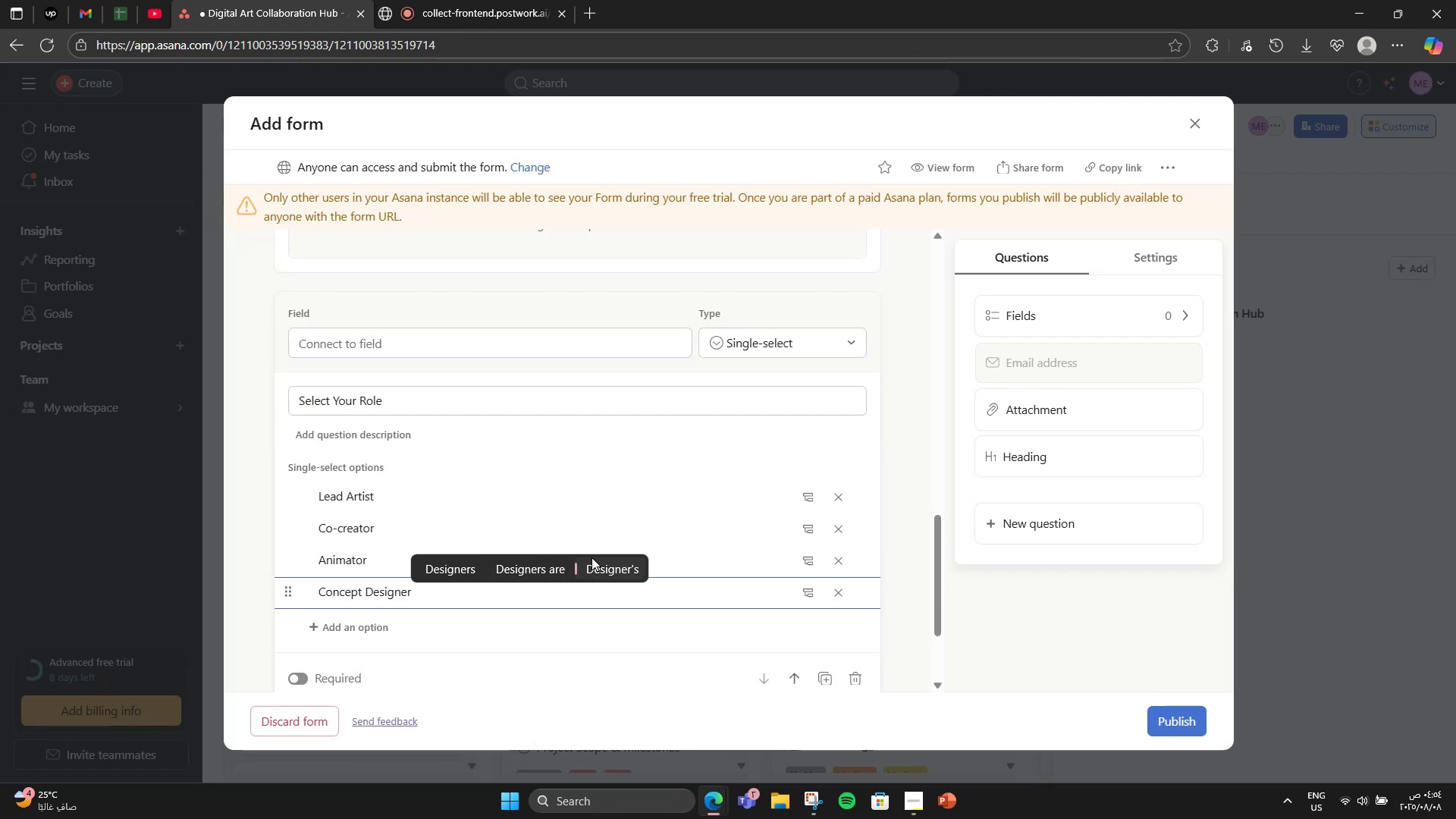 
scroll: coordinate [648, 563], scroll_direction: up, amount: 12.0
 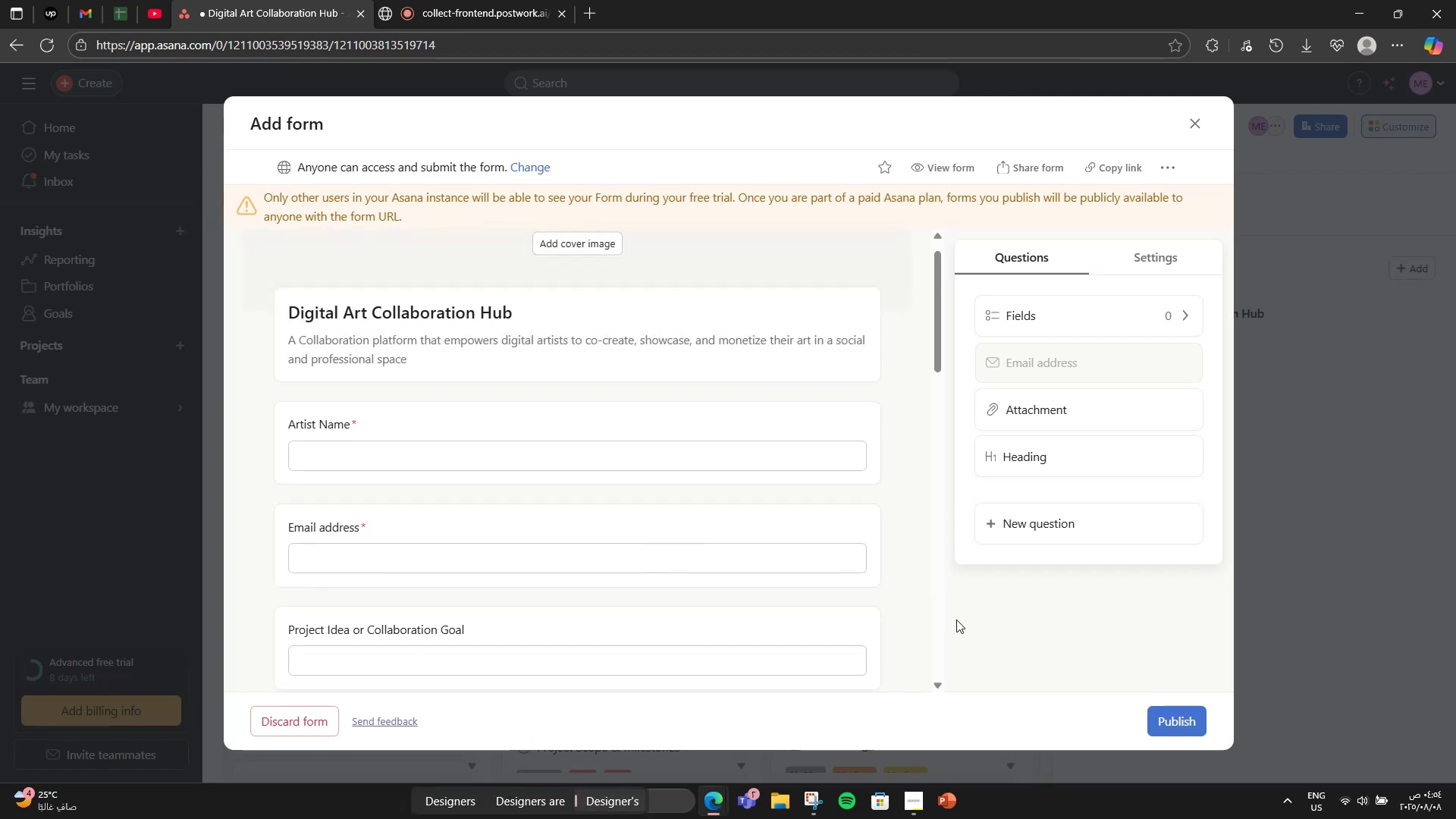 
left_click([956, 620])
 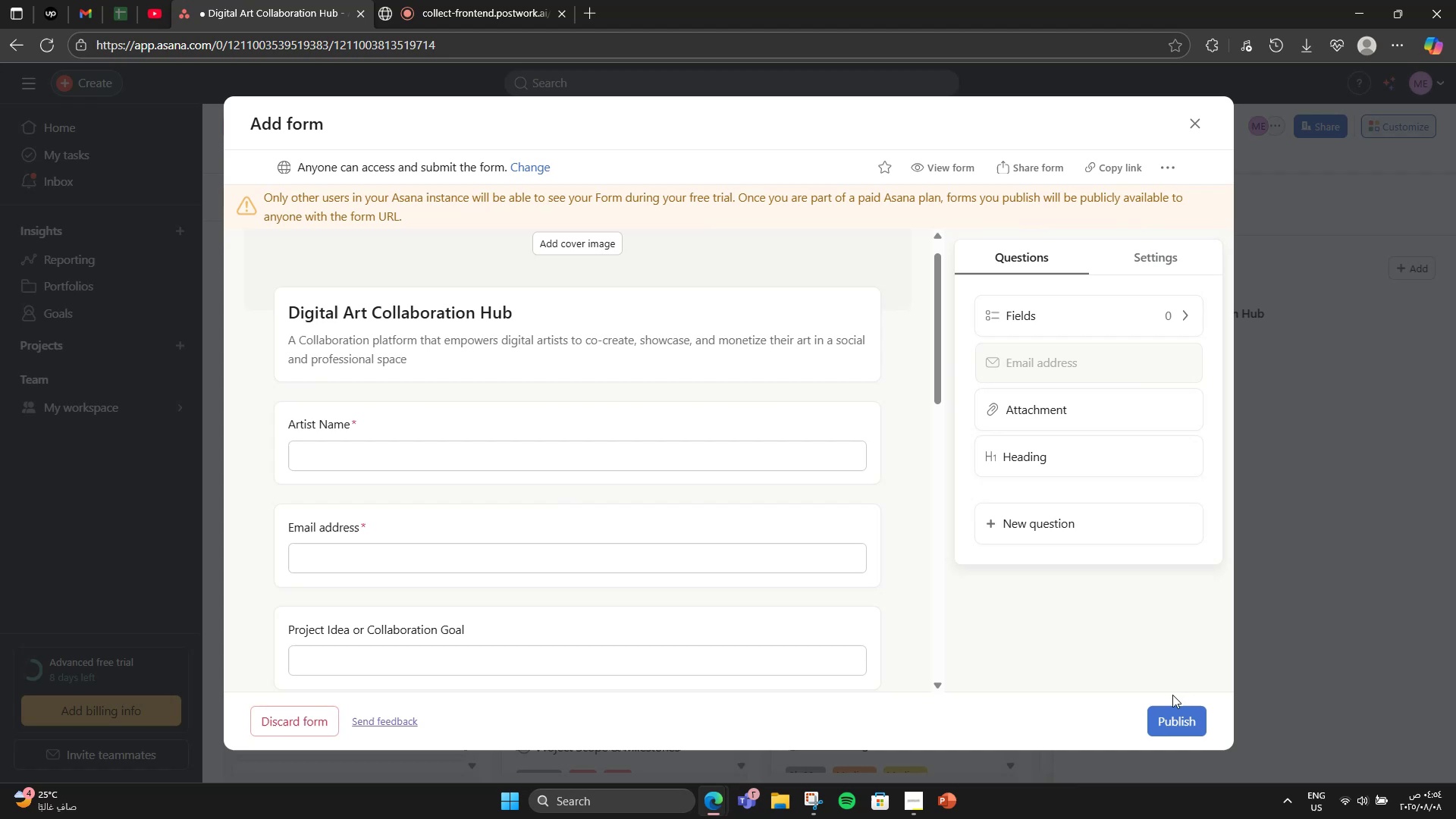 
left_click([1175, 714])
 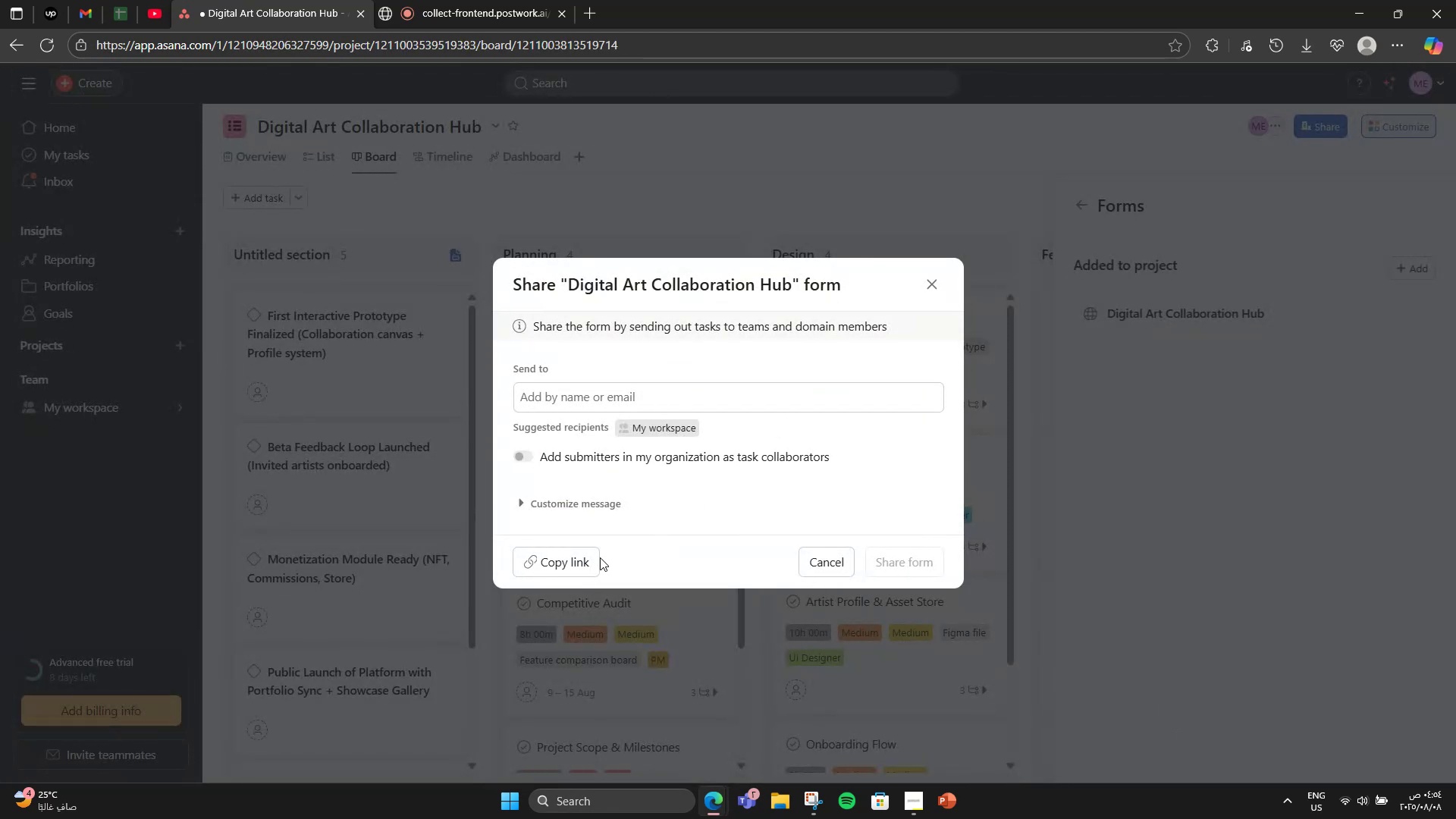 
left_click([661, 396])
 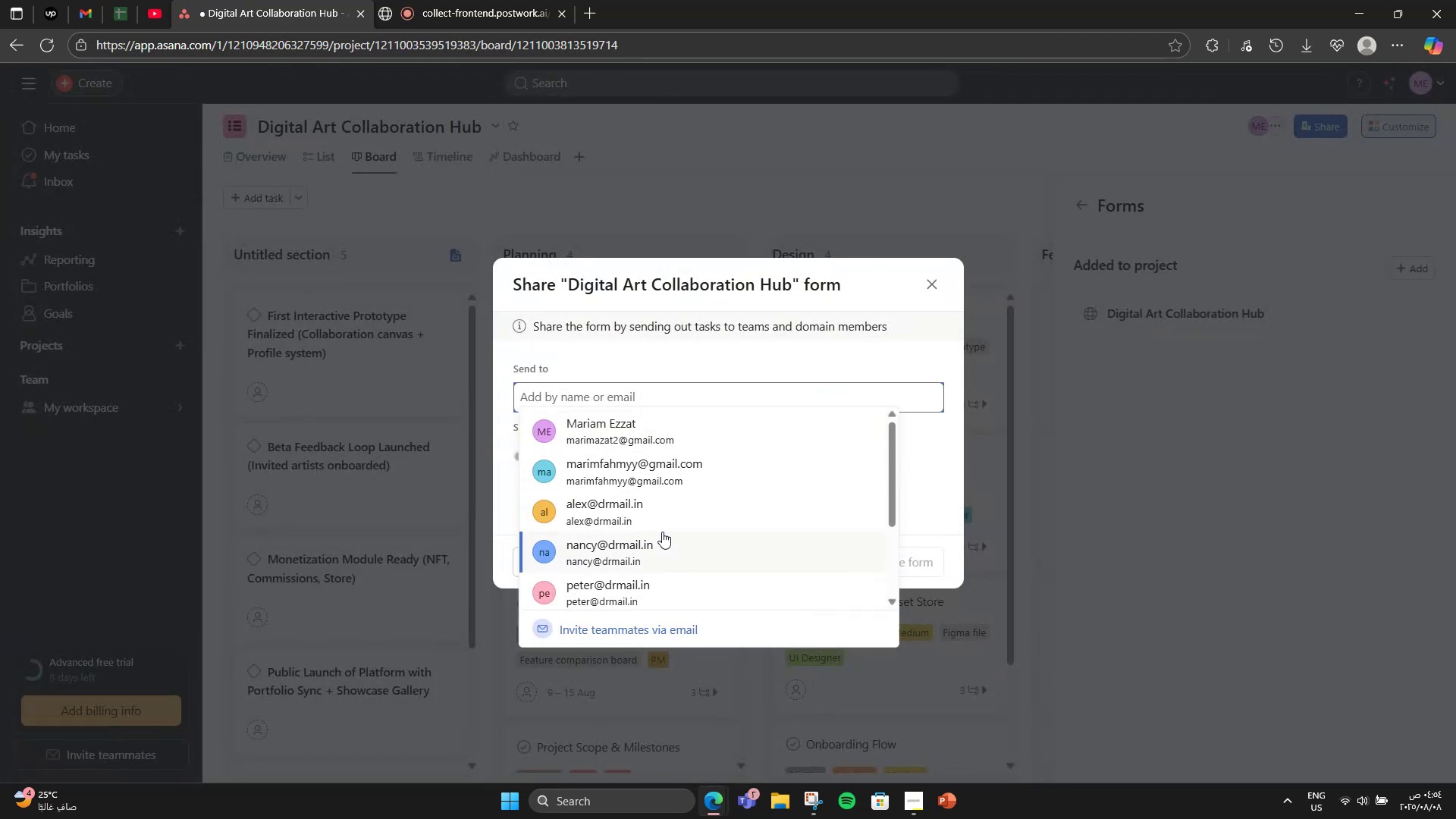 
left_click([664, 530])
 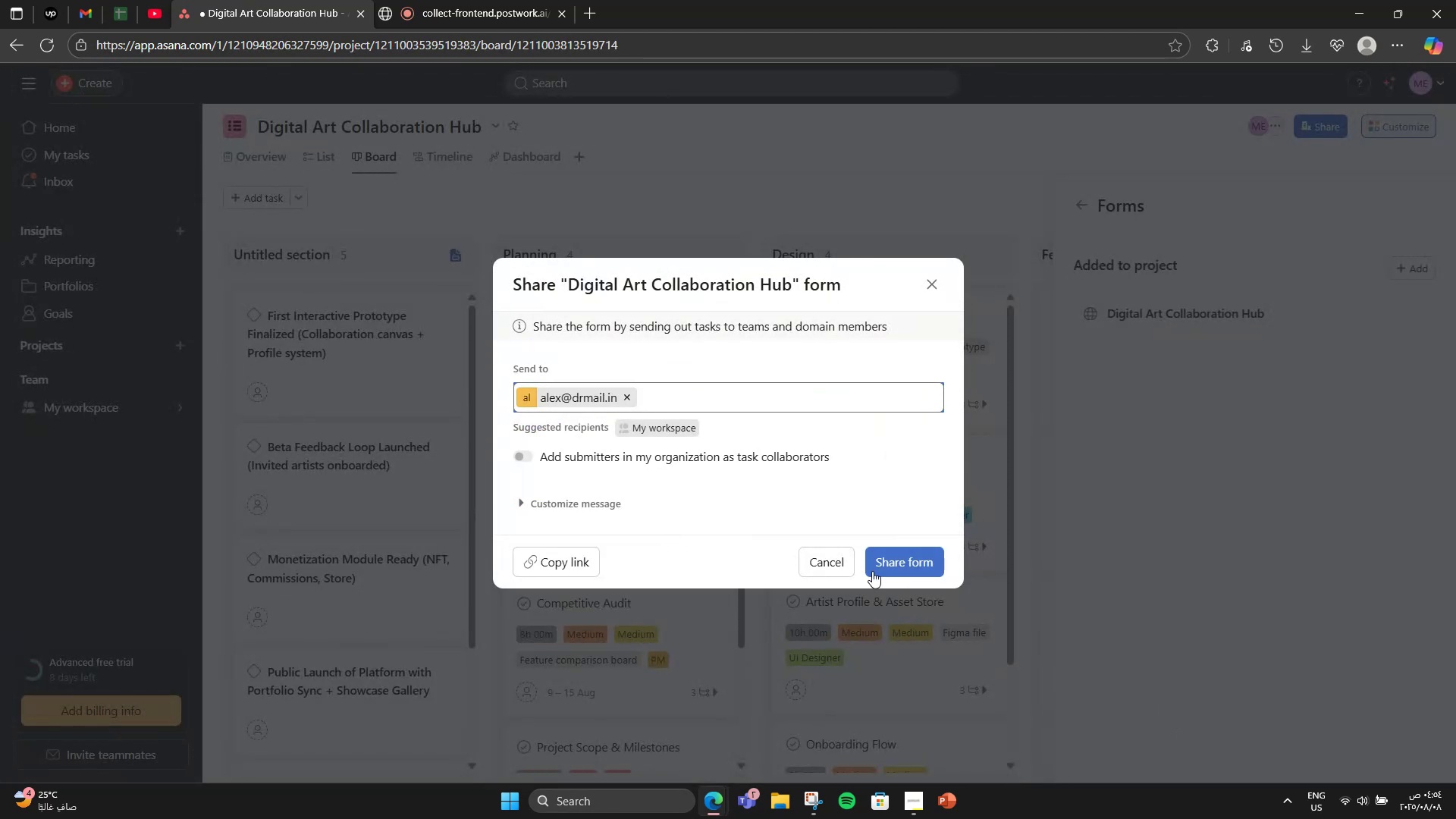 
left_click([872, 571])
 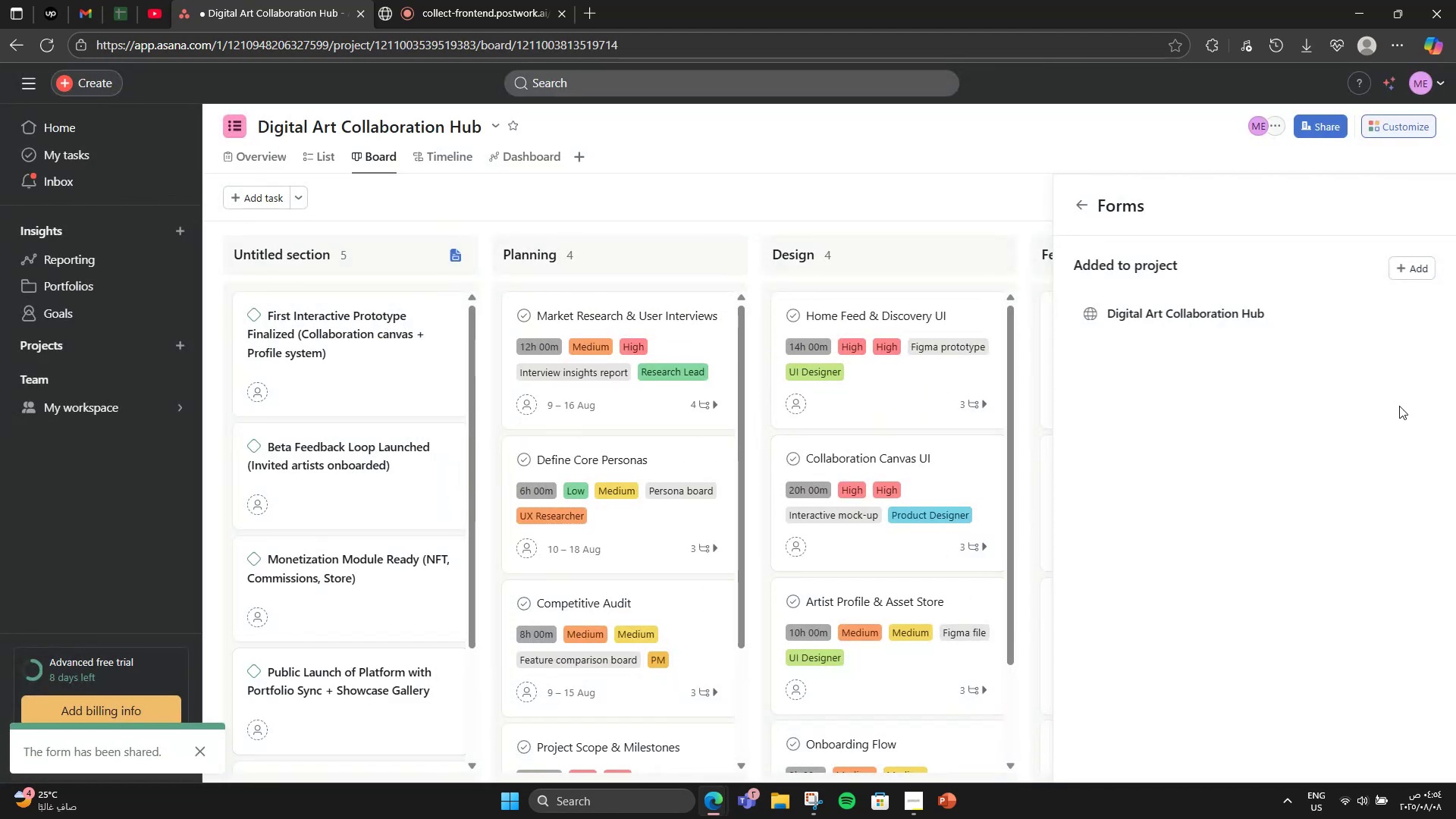 
left_click([1198, 309])
 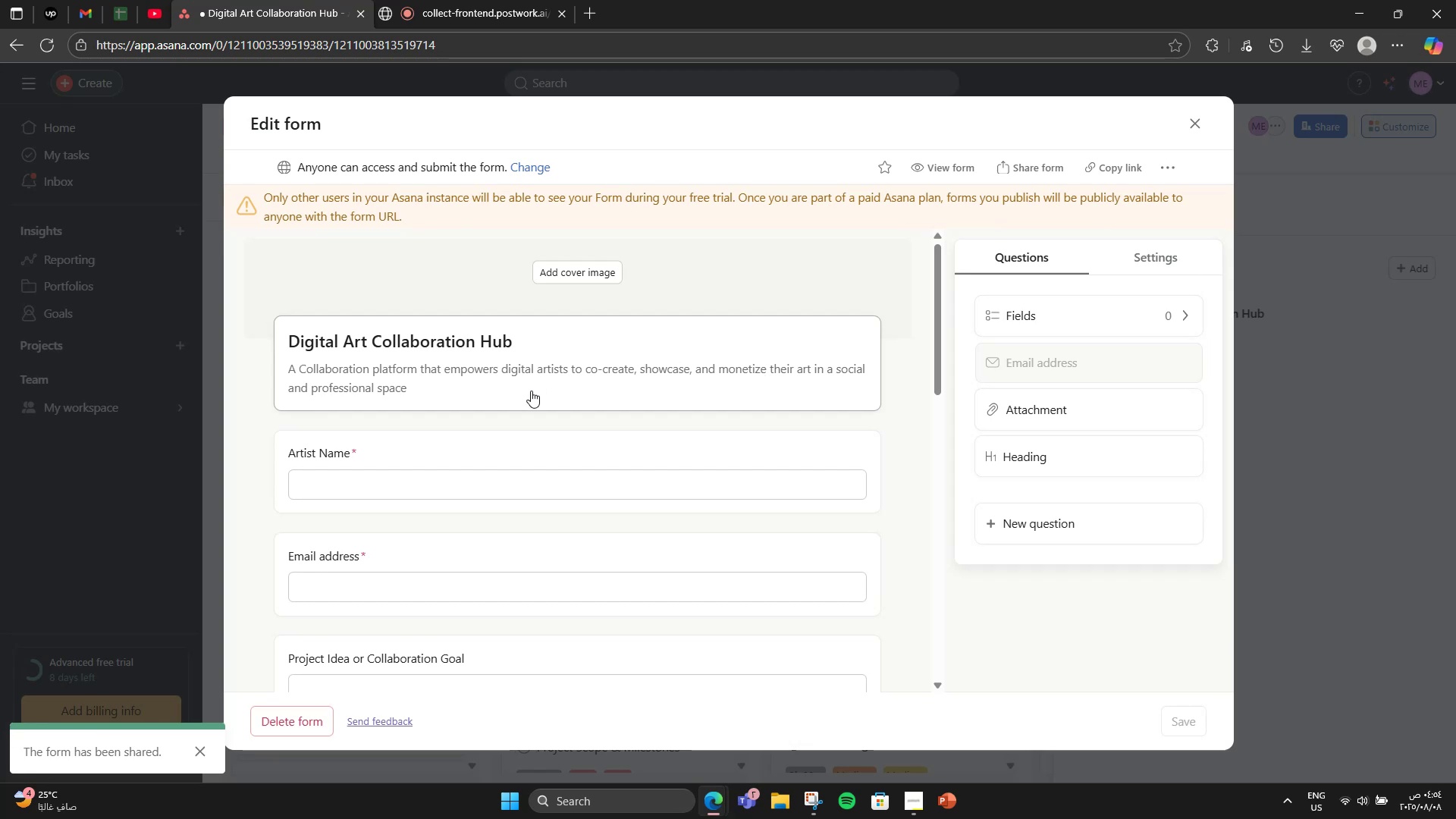 
scroll: coordinate [528, 471], scroll_direction: down, amount: 10.0
 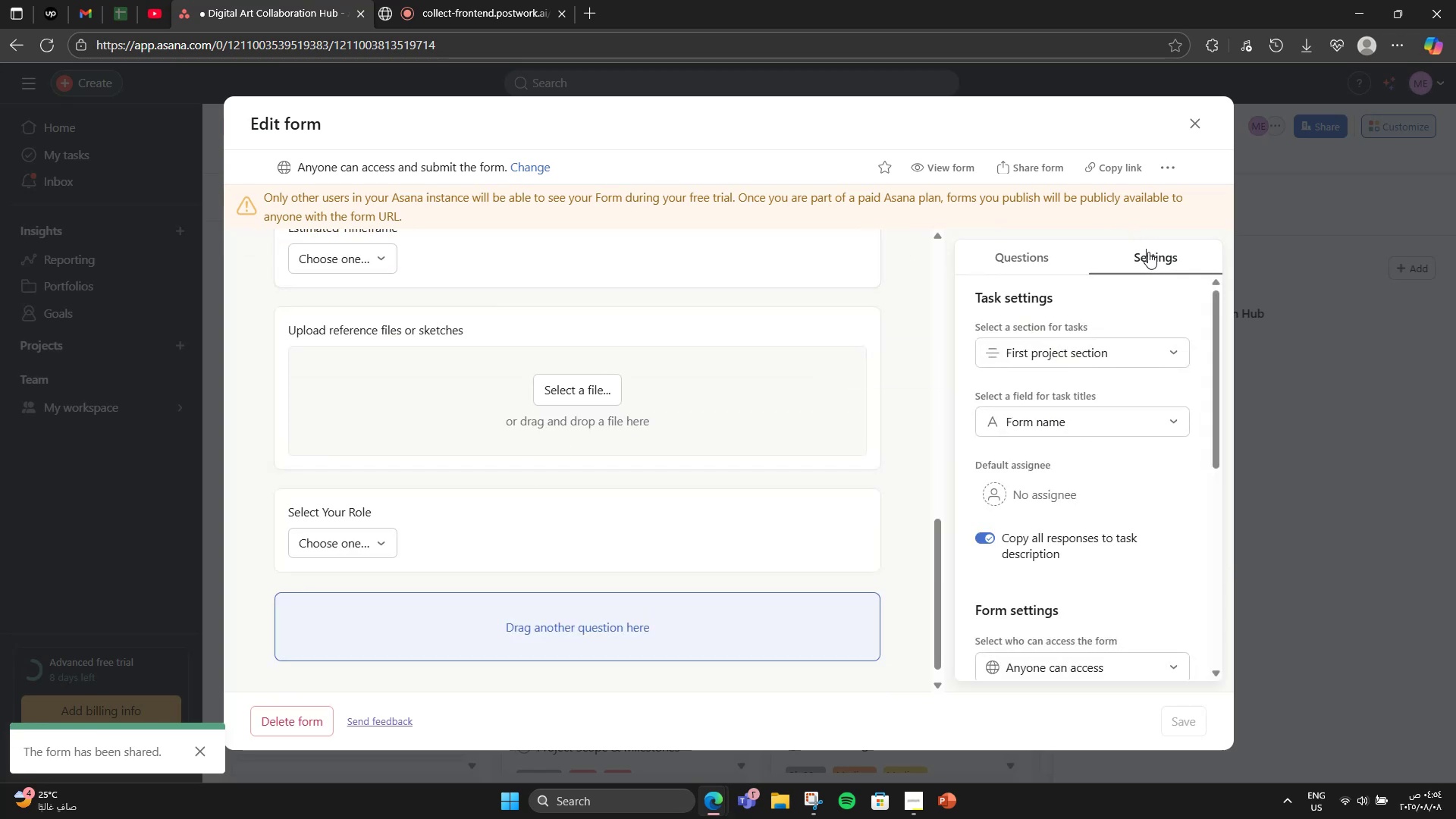 
left_click([1132, 355])
 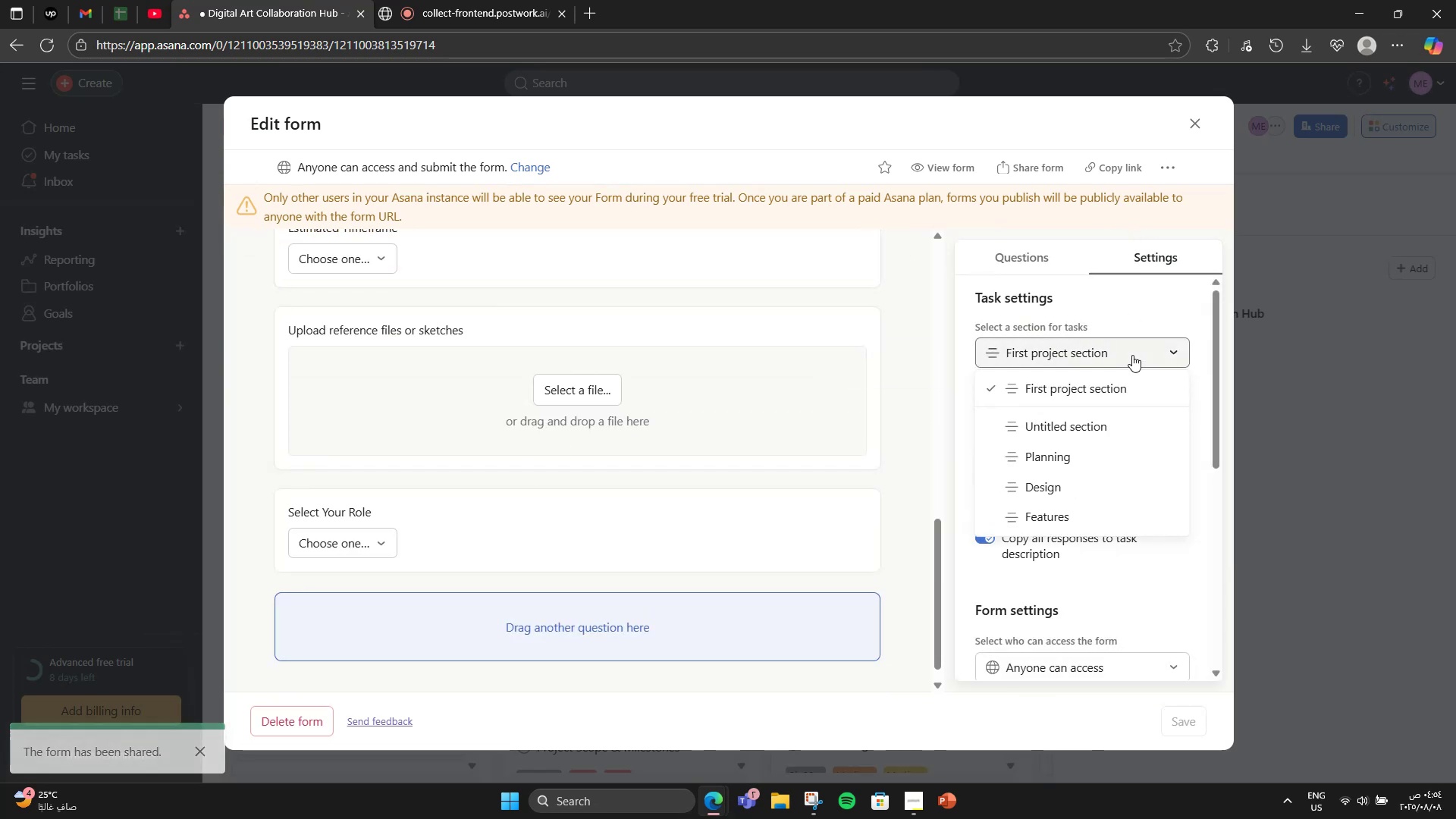 
scroll: coordinate [627, 428], scroll_direction: up, amount: 11.0
 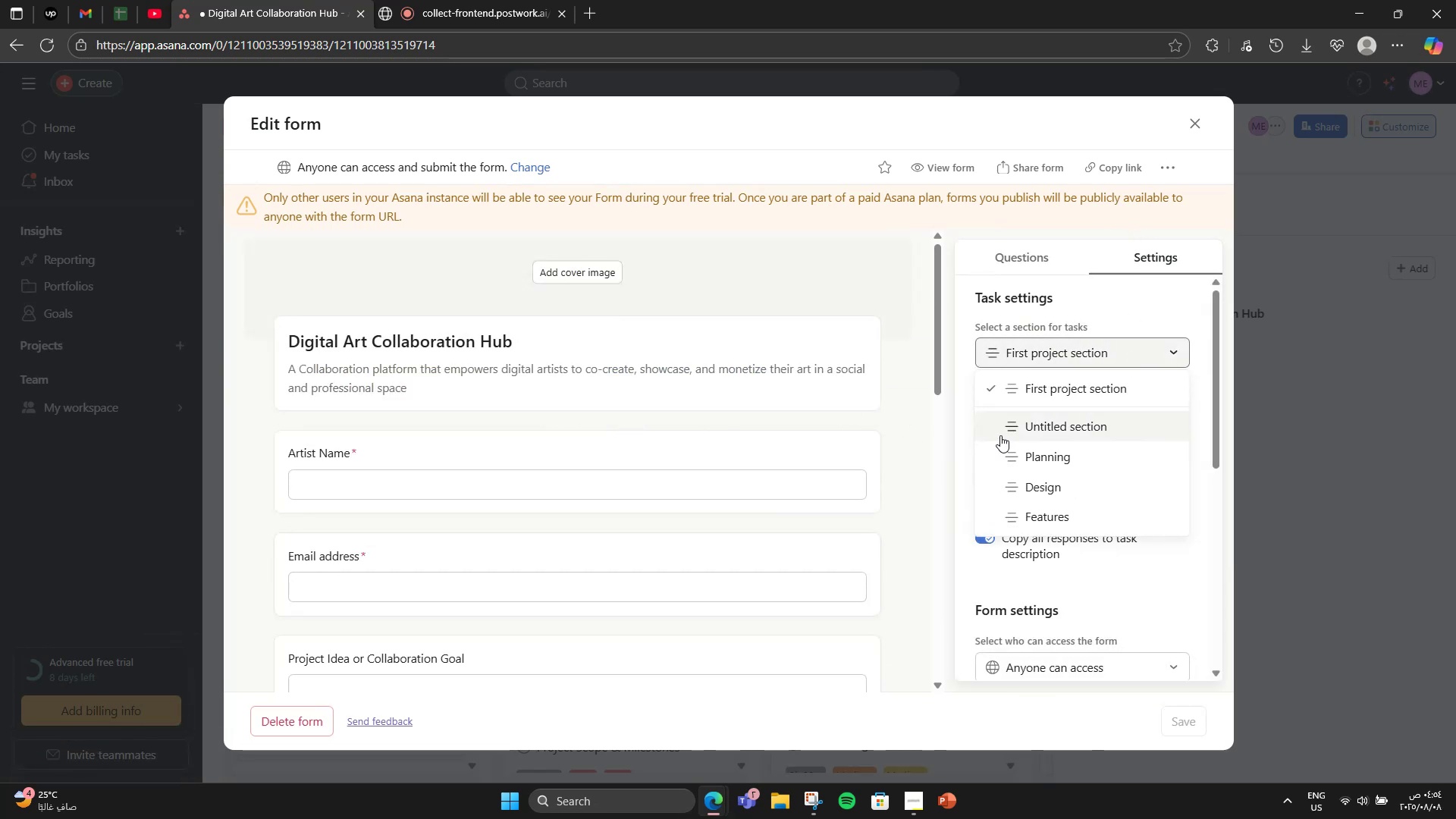 
left_click([1001, 435])
 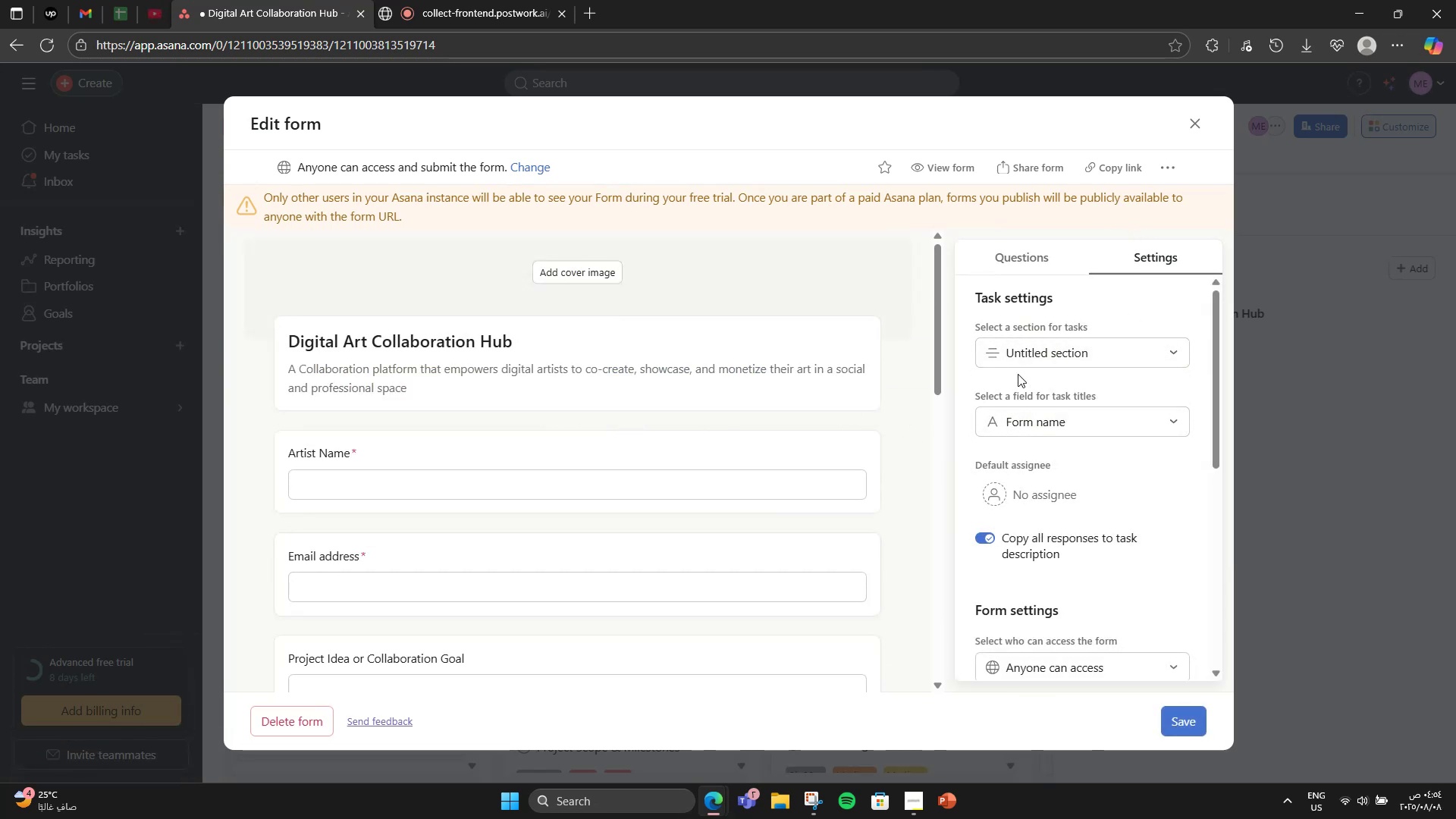 
left_click([1025, 359])
 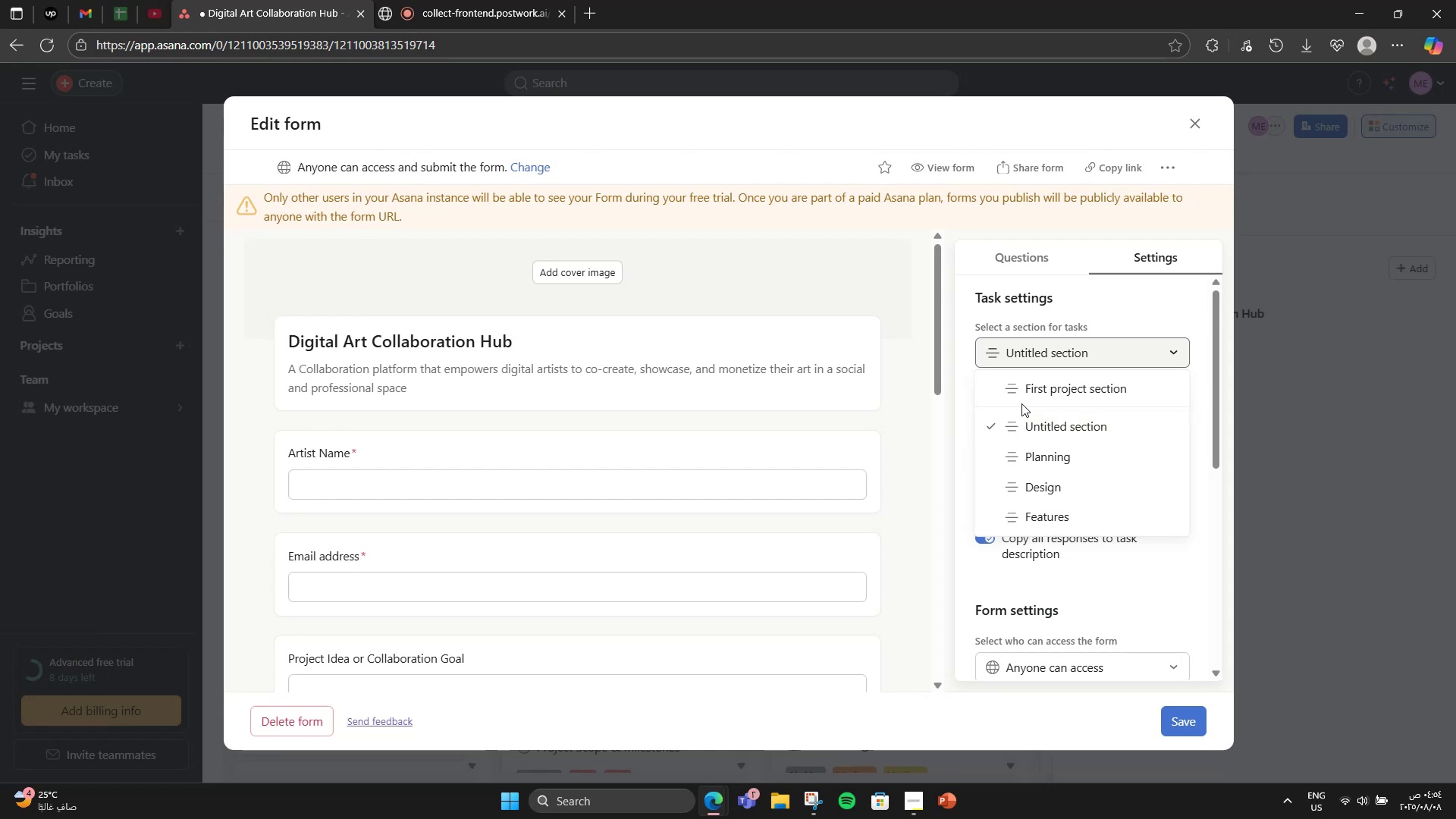 
left_click([1023, 400])
 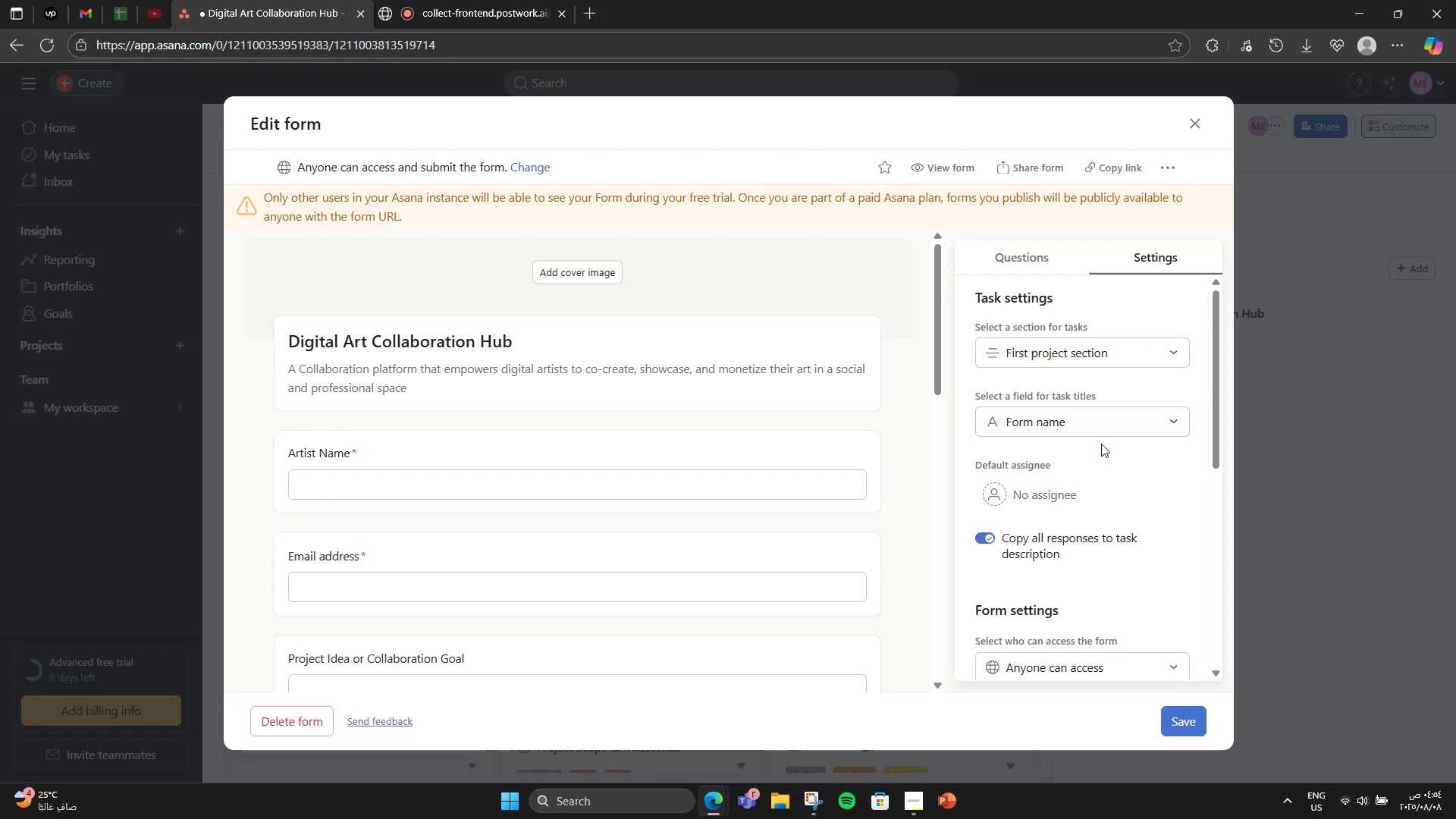 
left_click([1109, 417])
 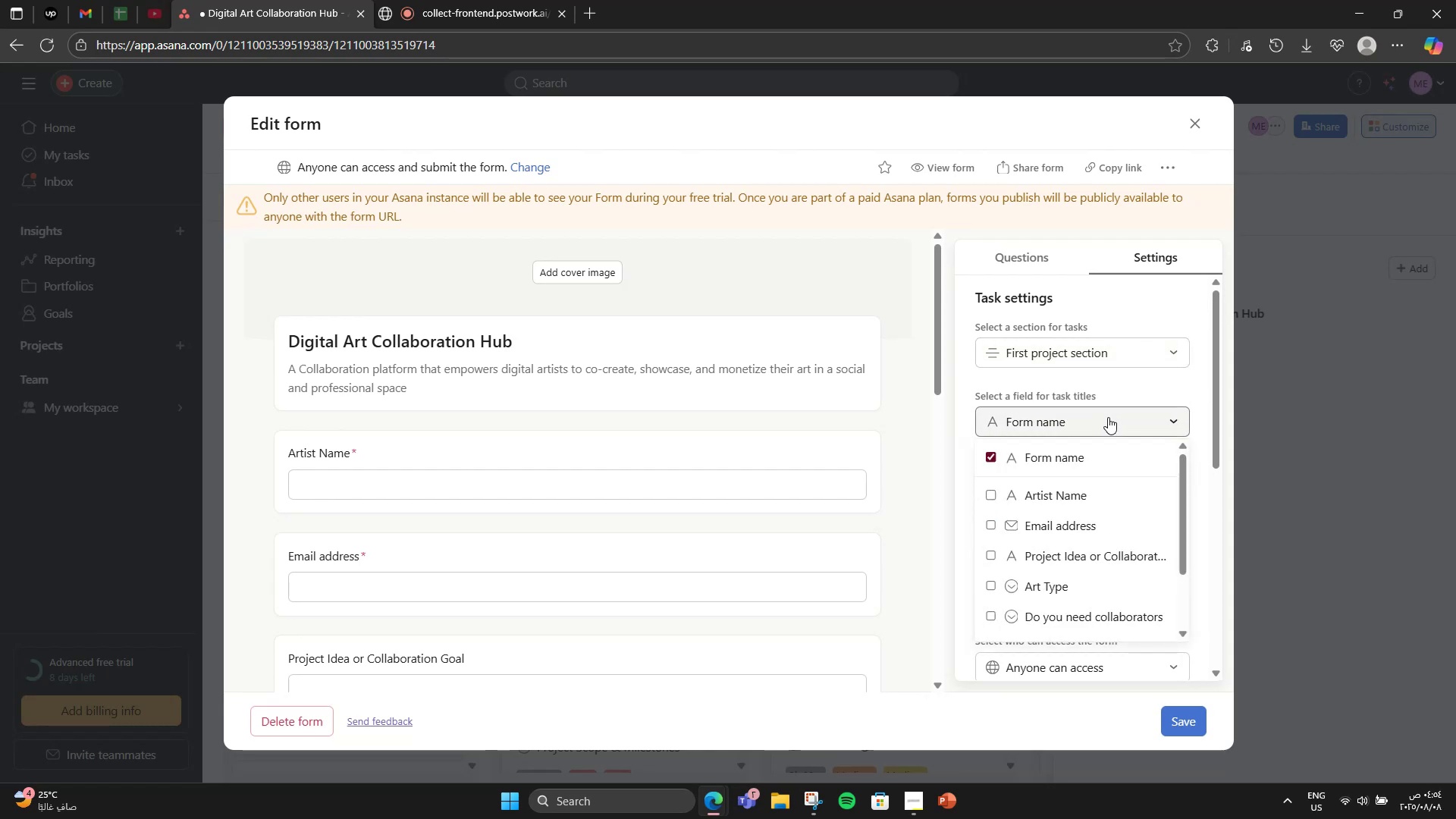 
scroll: coordinate [1031, 514], scroll_direction: down, amount: 4.0
 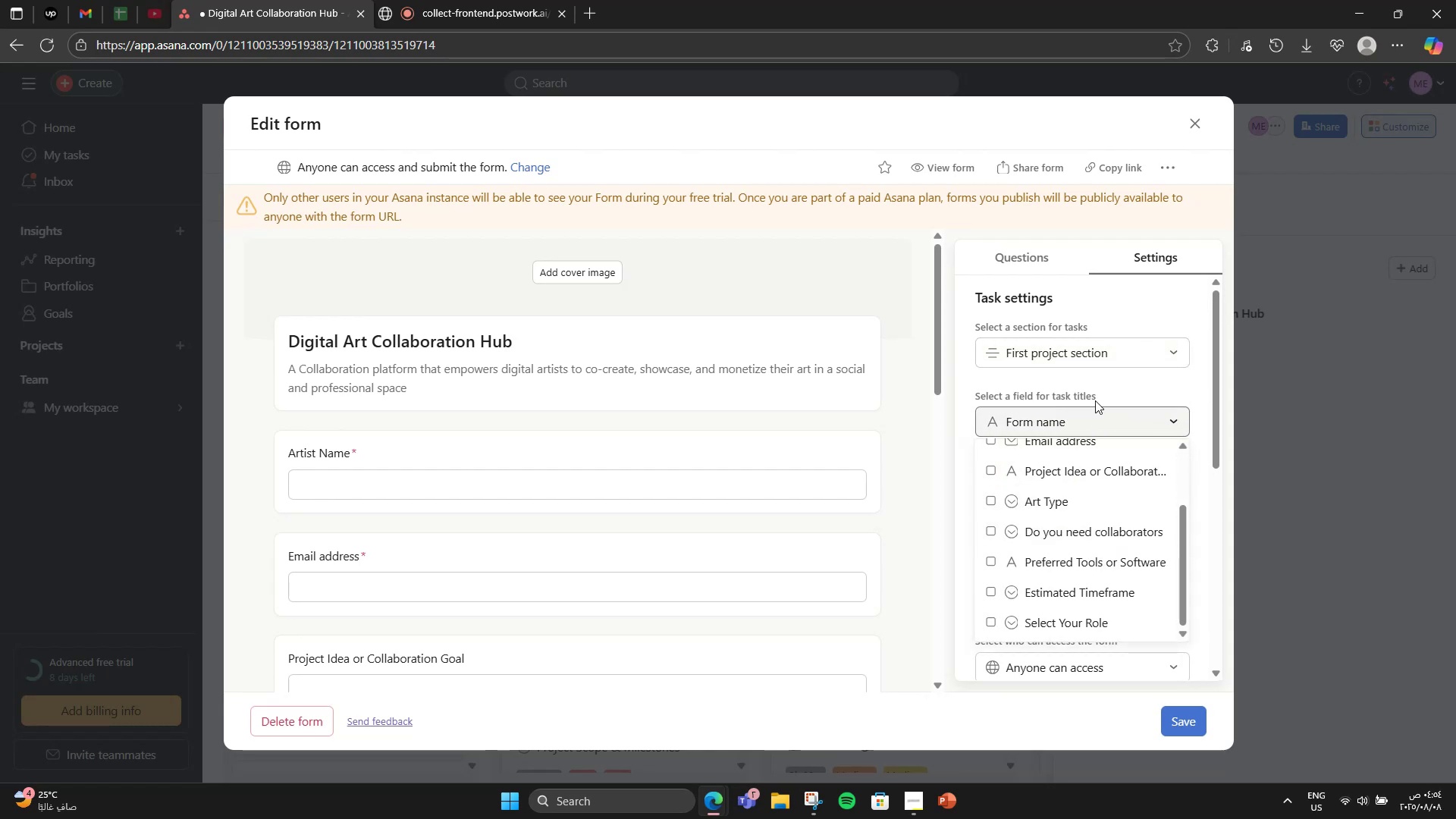 
left_click([1095, 409])
 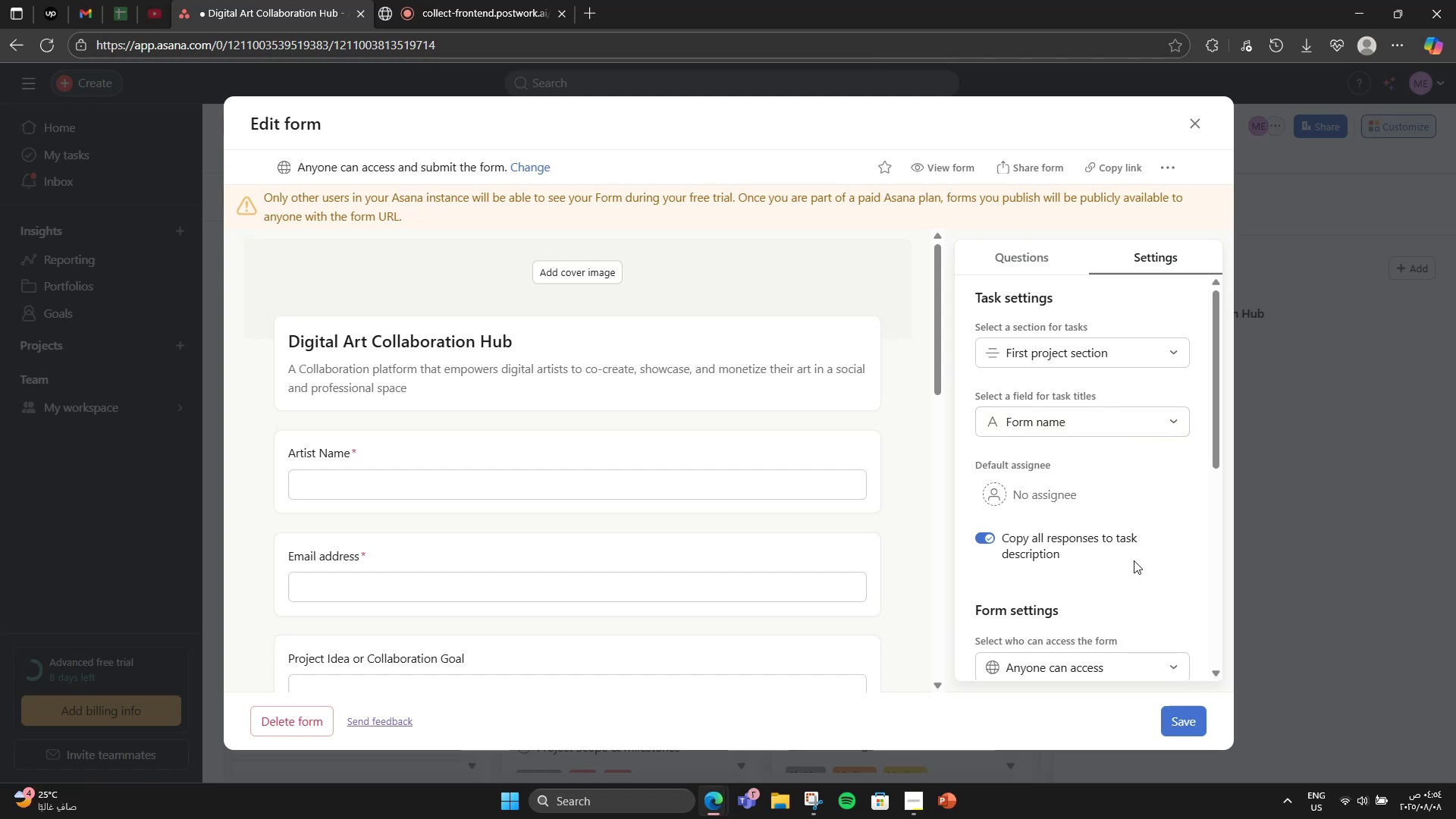 
scroll: coordinate [1134, 560], scroll_direction: down, amount: 1.0
 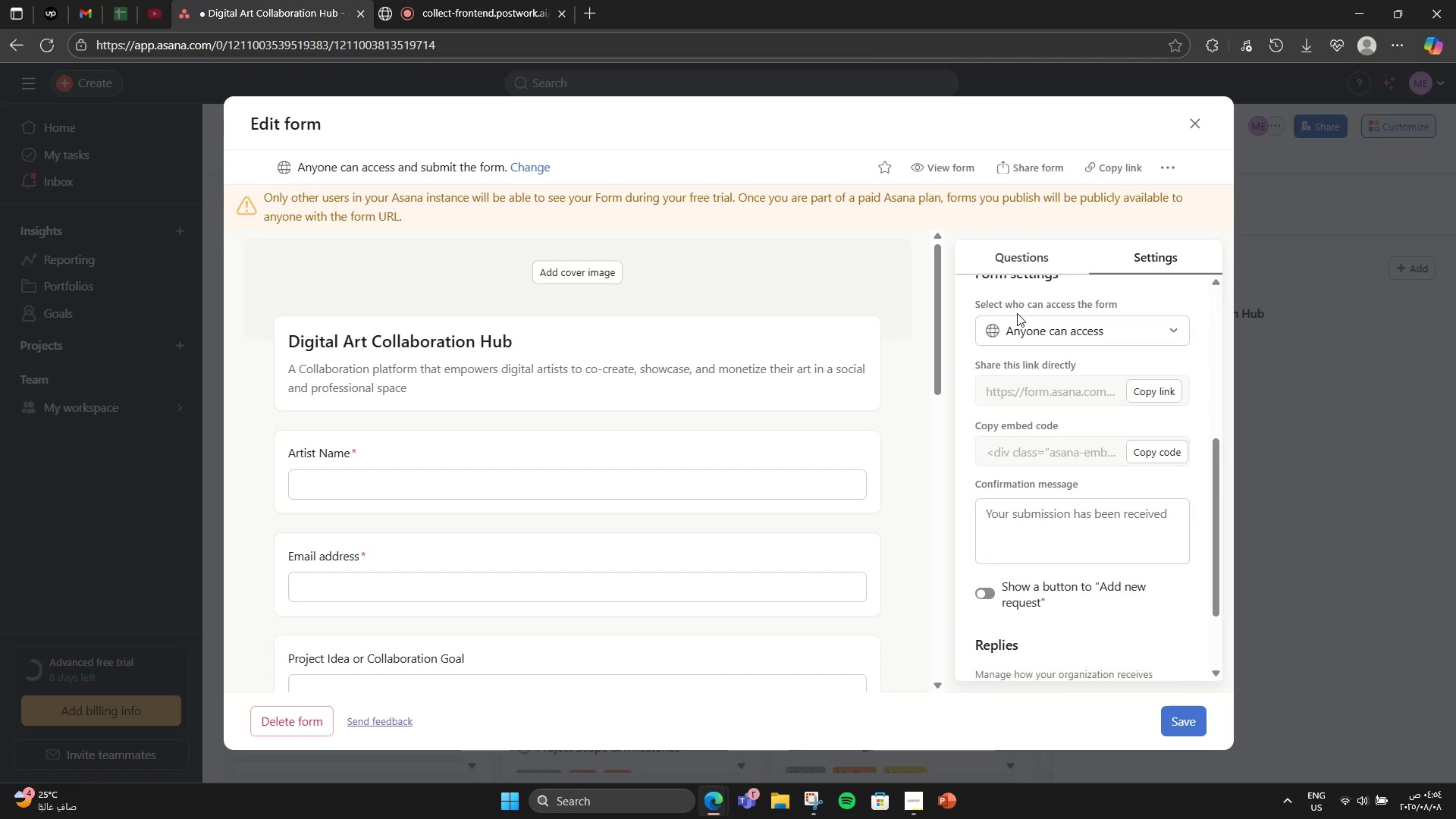 
left_click([1017, 325])
 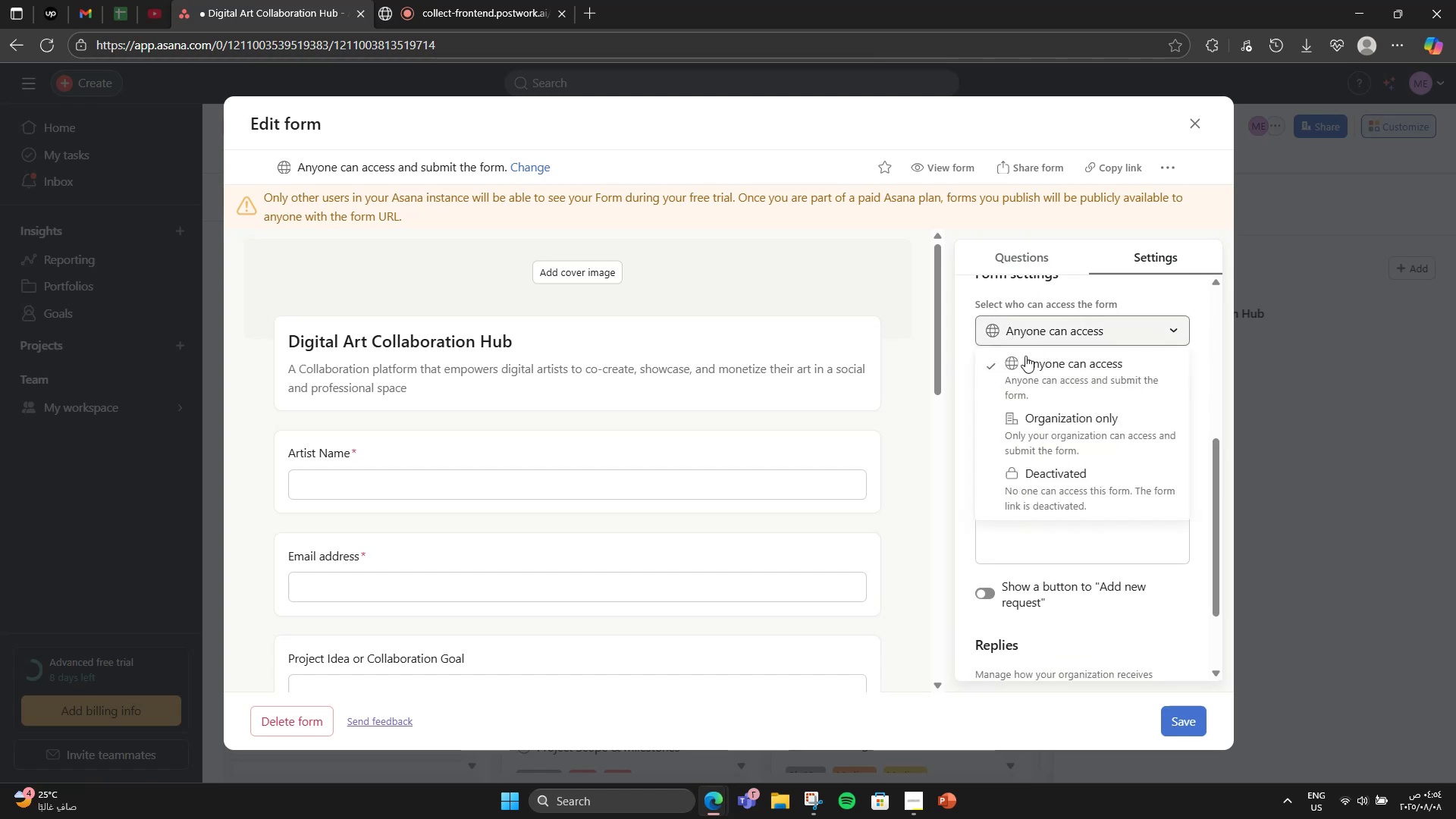 
left_click([1055, 420])
 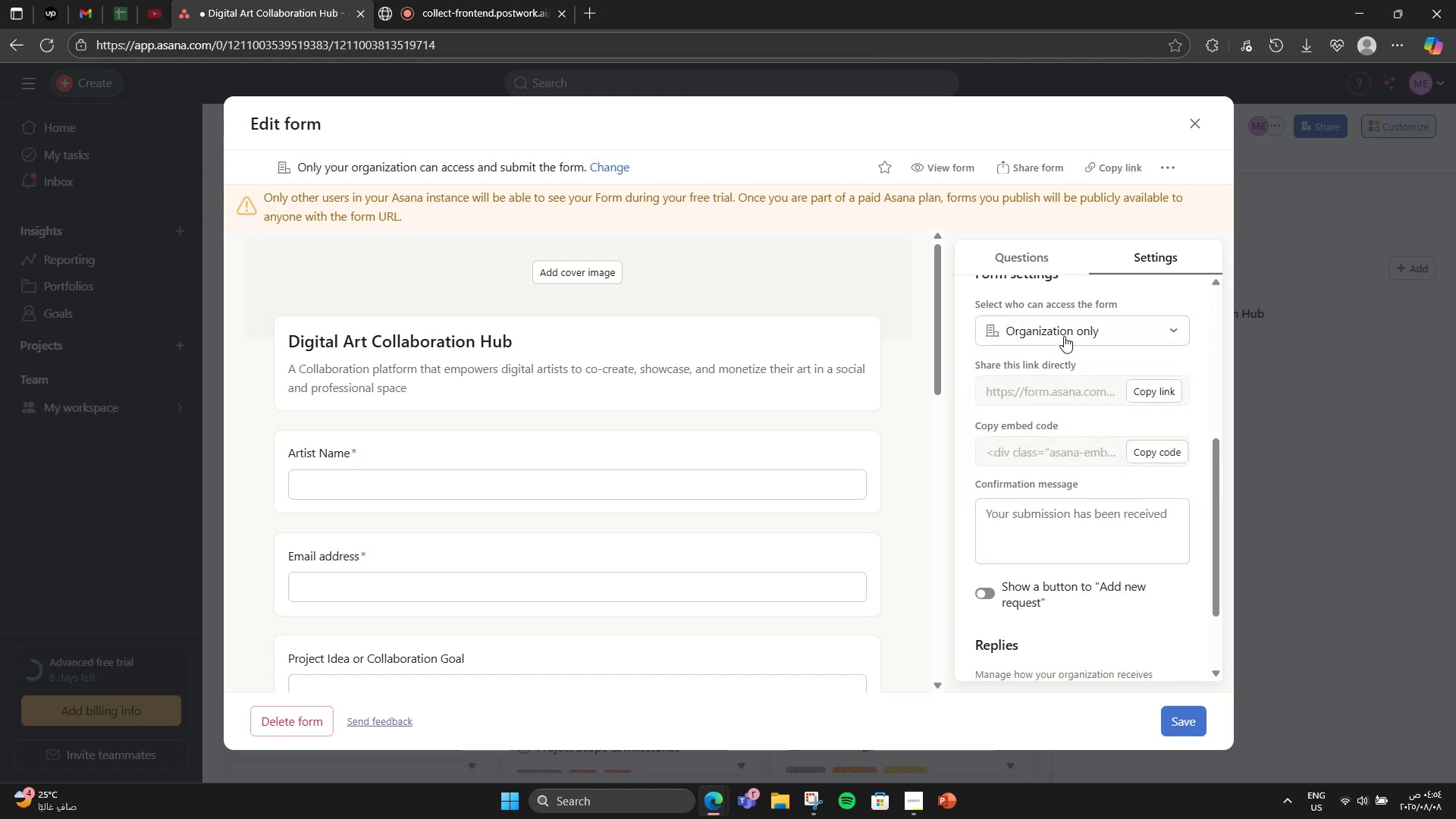 
left_click([1062, 333])
 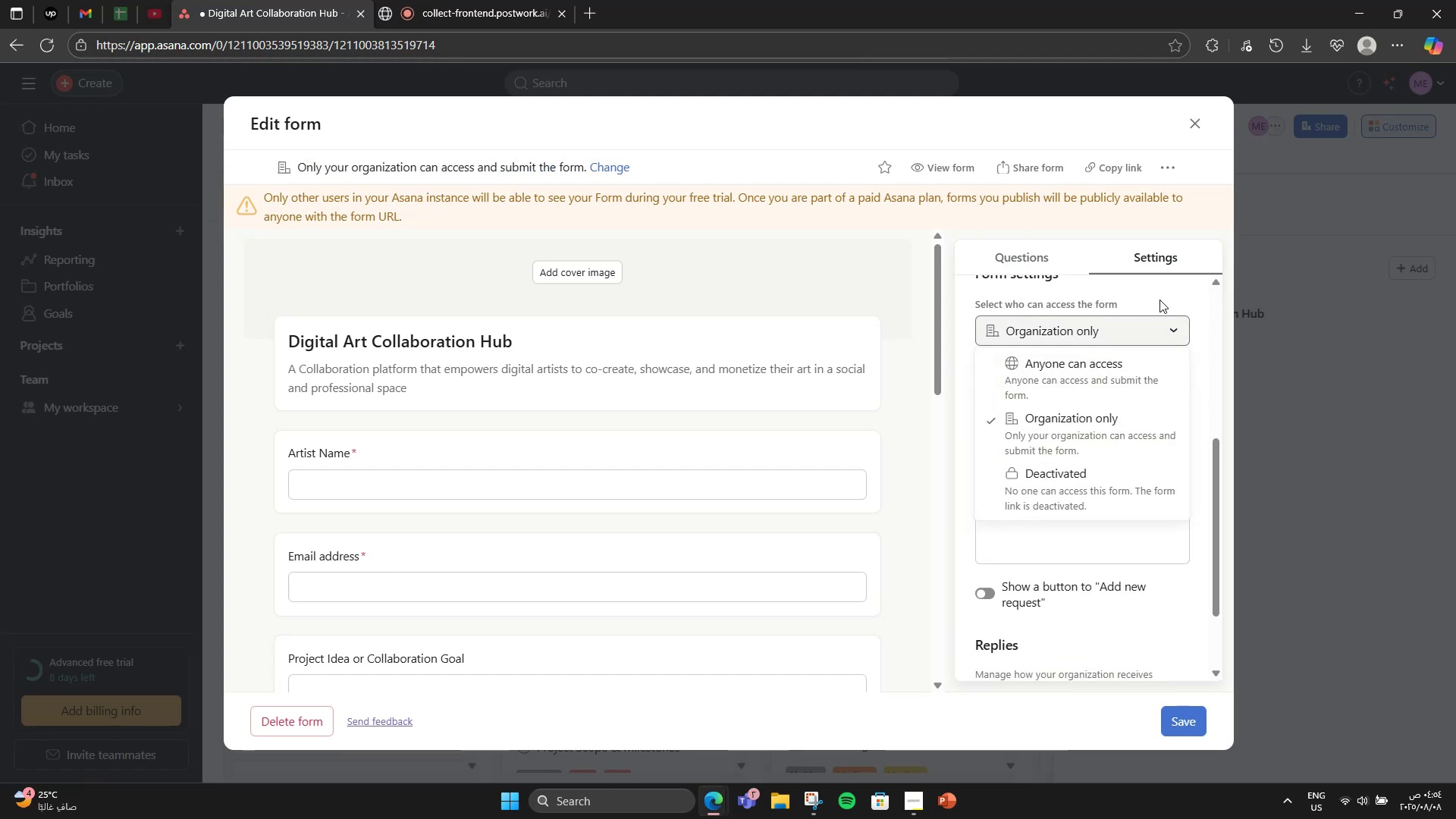 
left_click([1159, 300])
 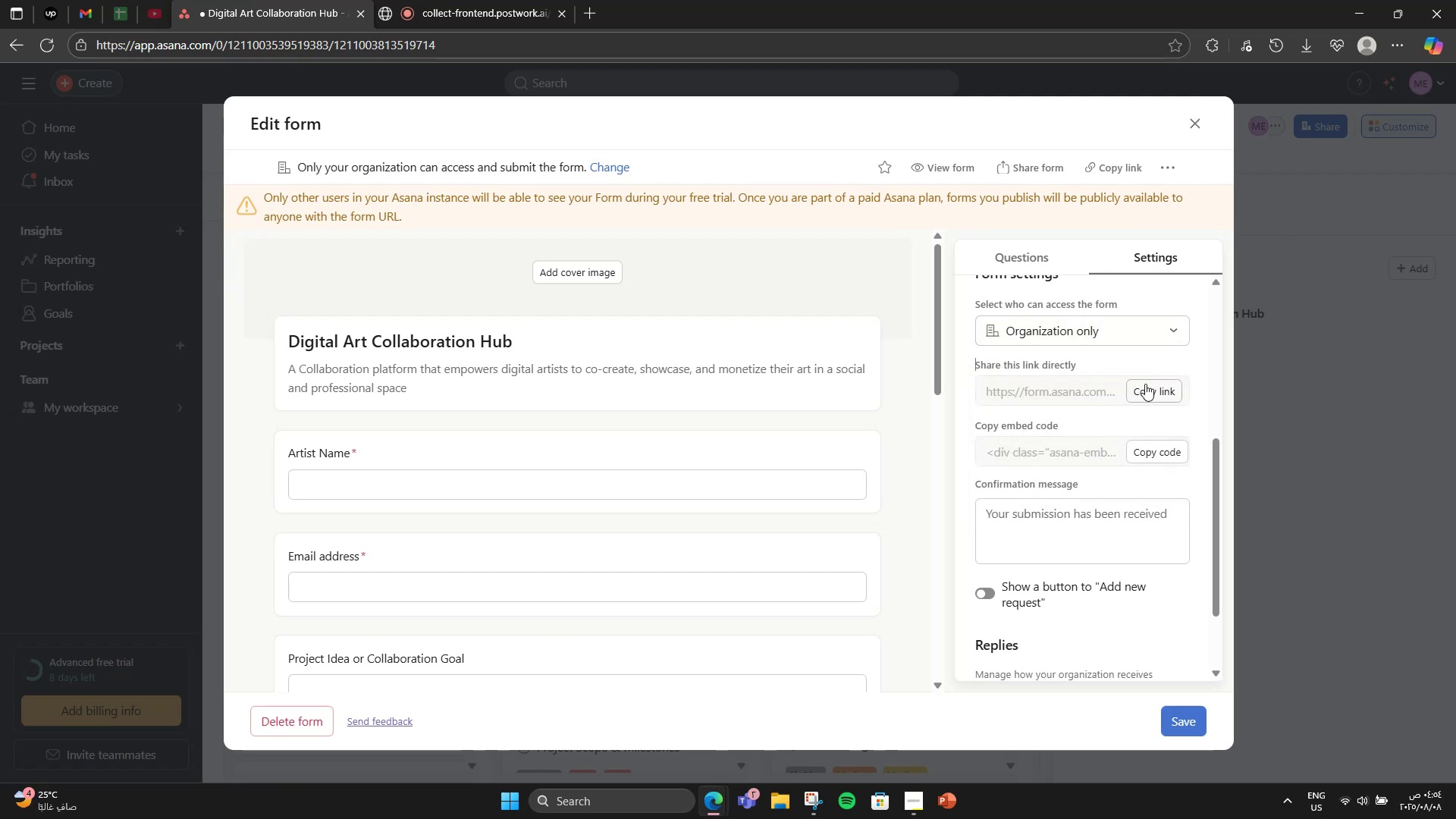 
scroll: coordinate [1141, 412], scroll_direction: down, amount: 2.0
 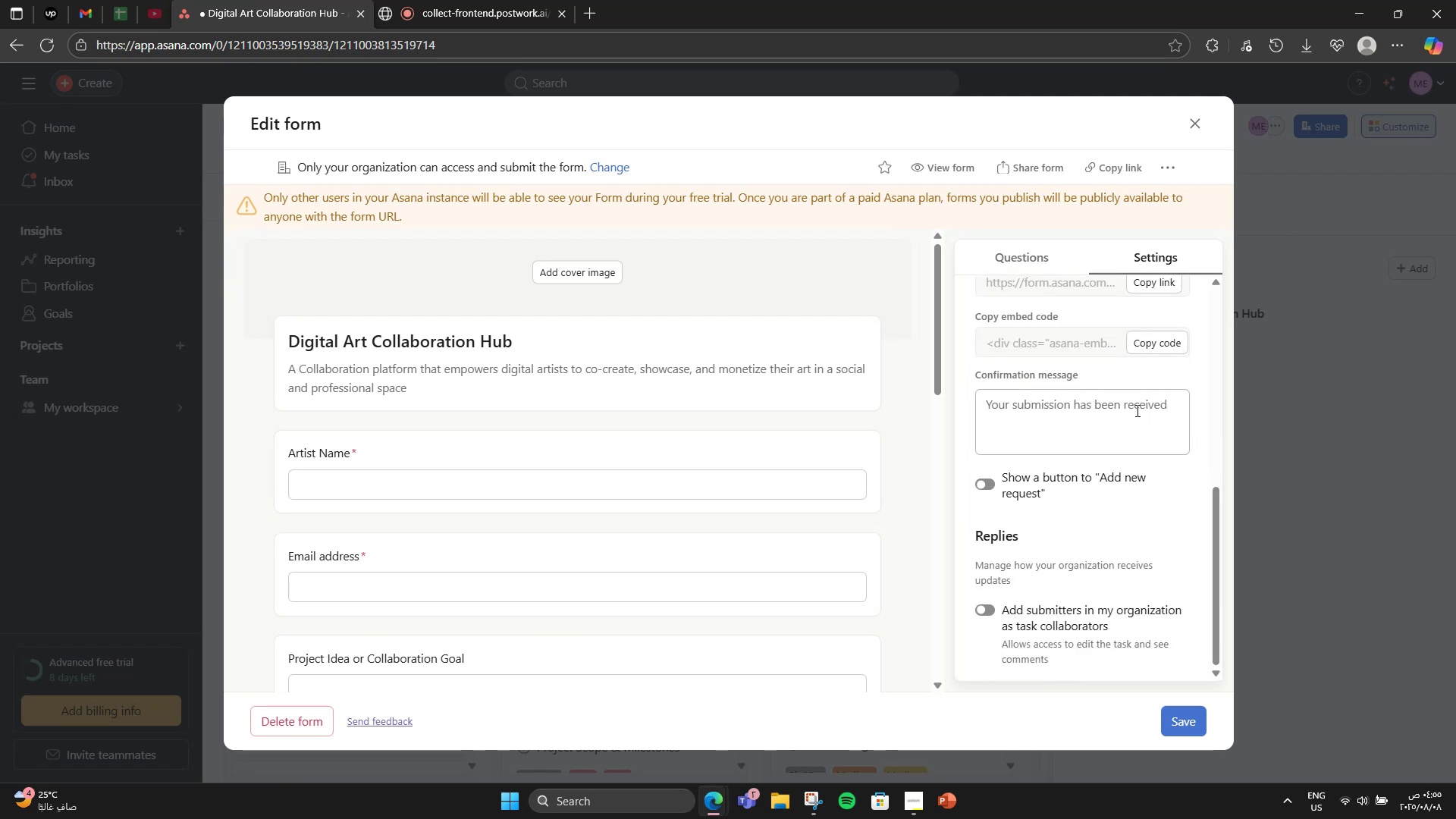 
left_click([1136, 410])
 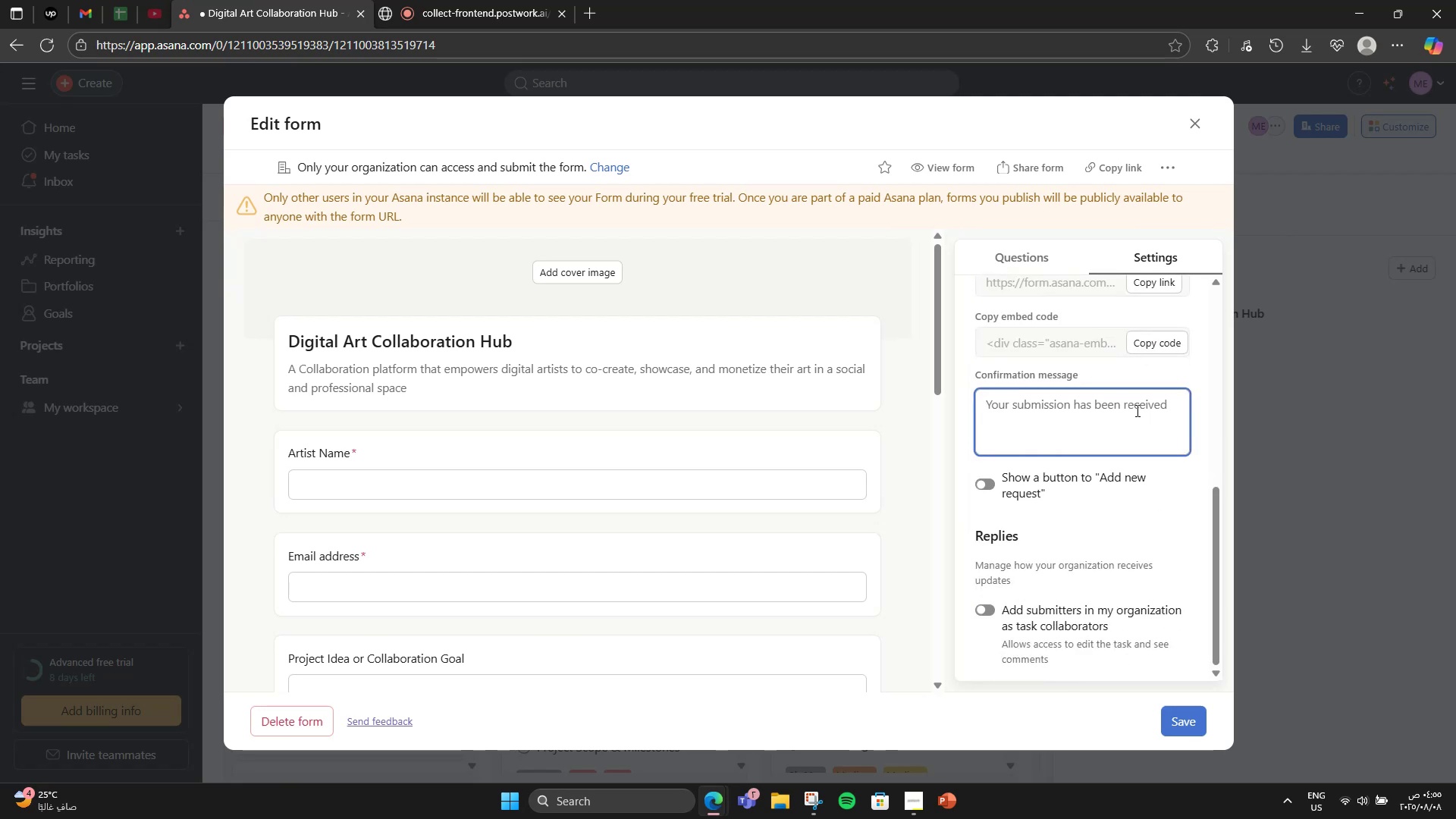 
type(Yor)
key(Backspace)
key(Backspace)
key(Backspace)
type(Your submission has beed re)
key(Backspace)
key(Backspace)
key(Backspace)
key(Backspace)
type(n recived)
 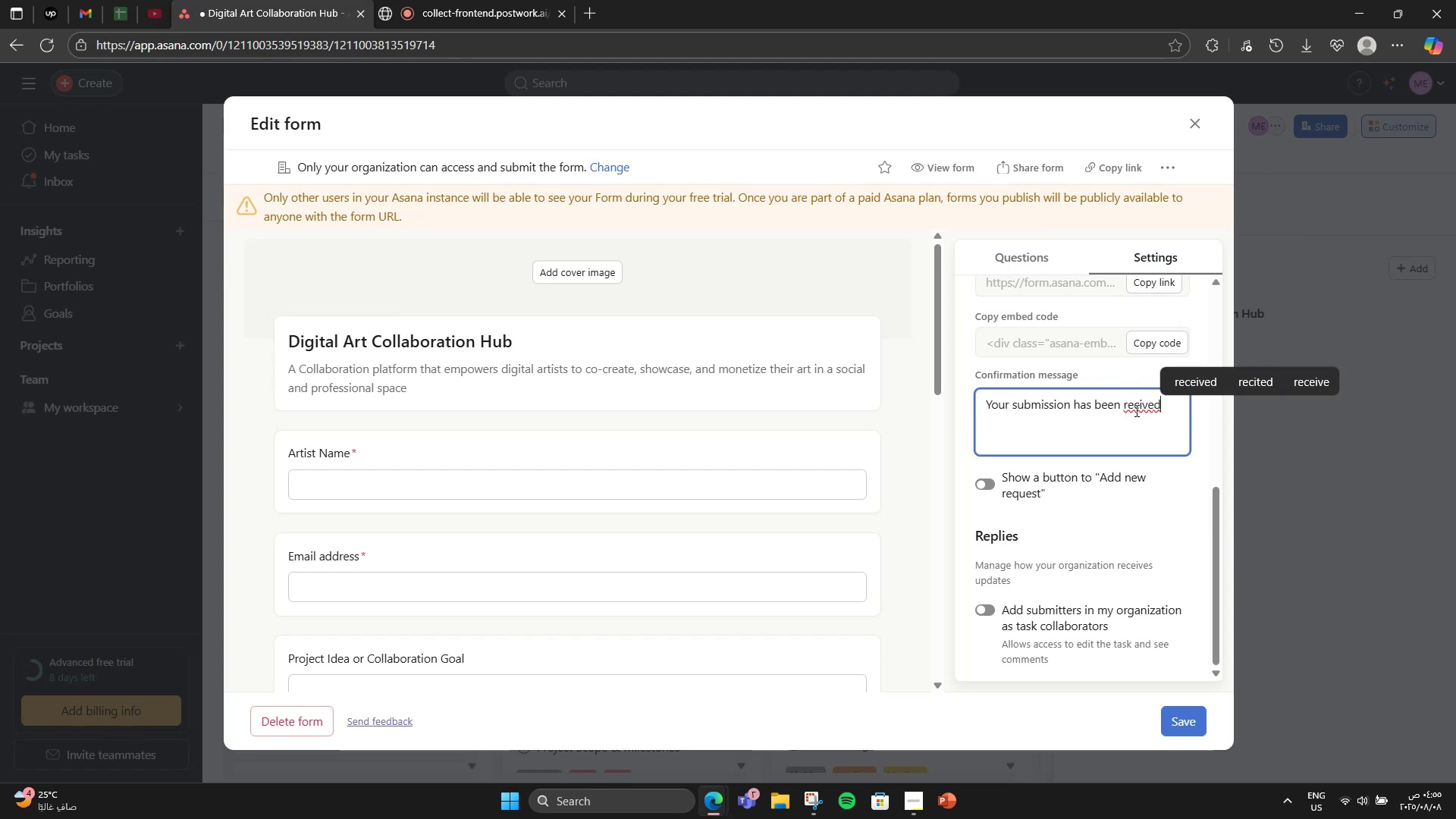 
left_click([1182, 387])
 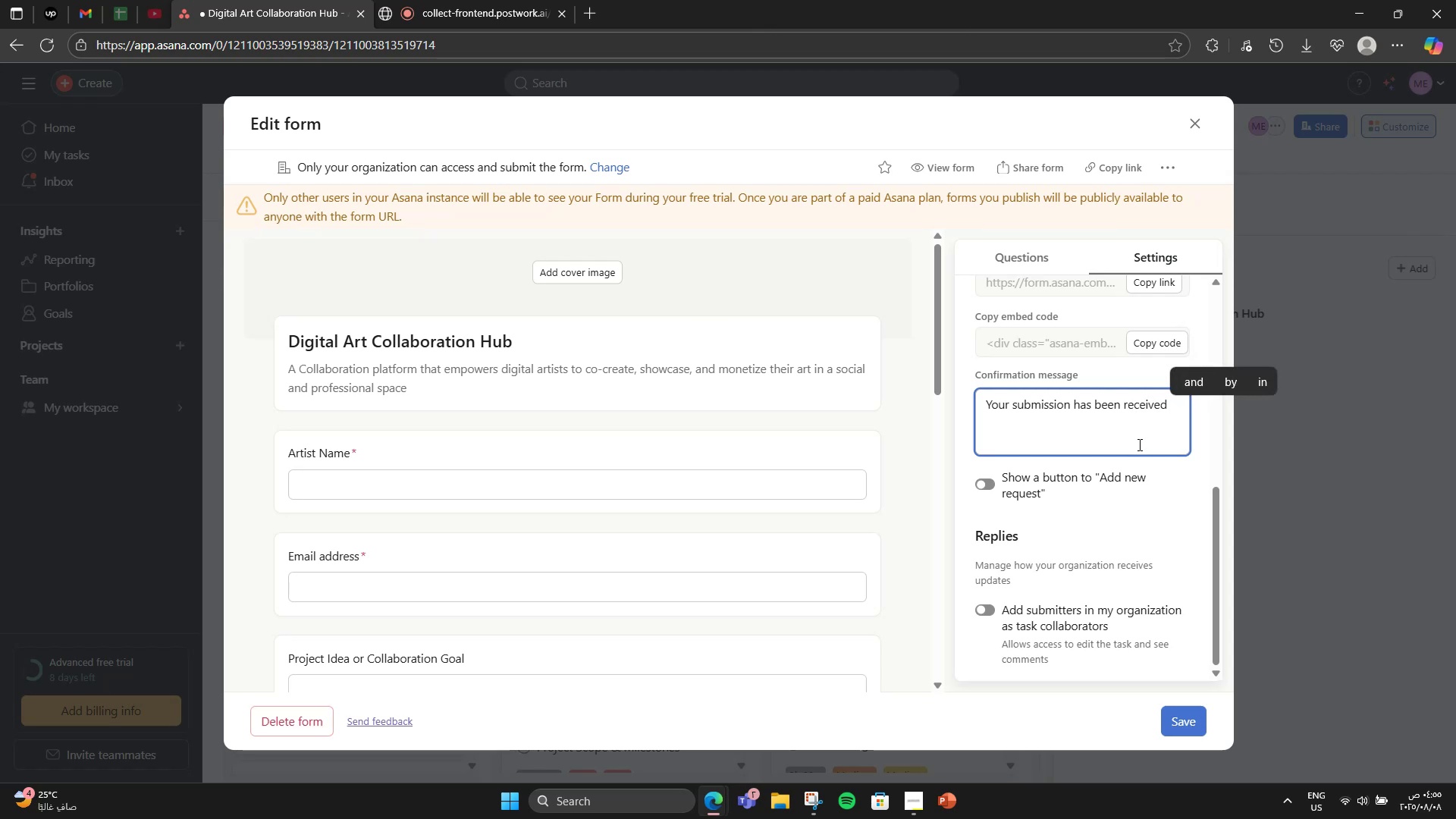 
key(Backspace)
 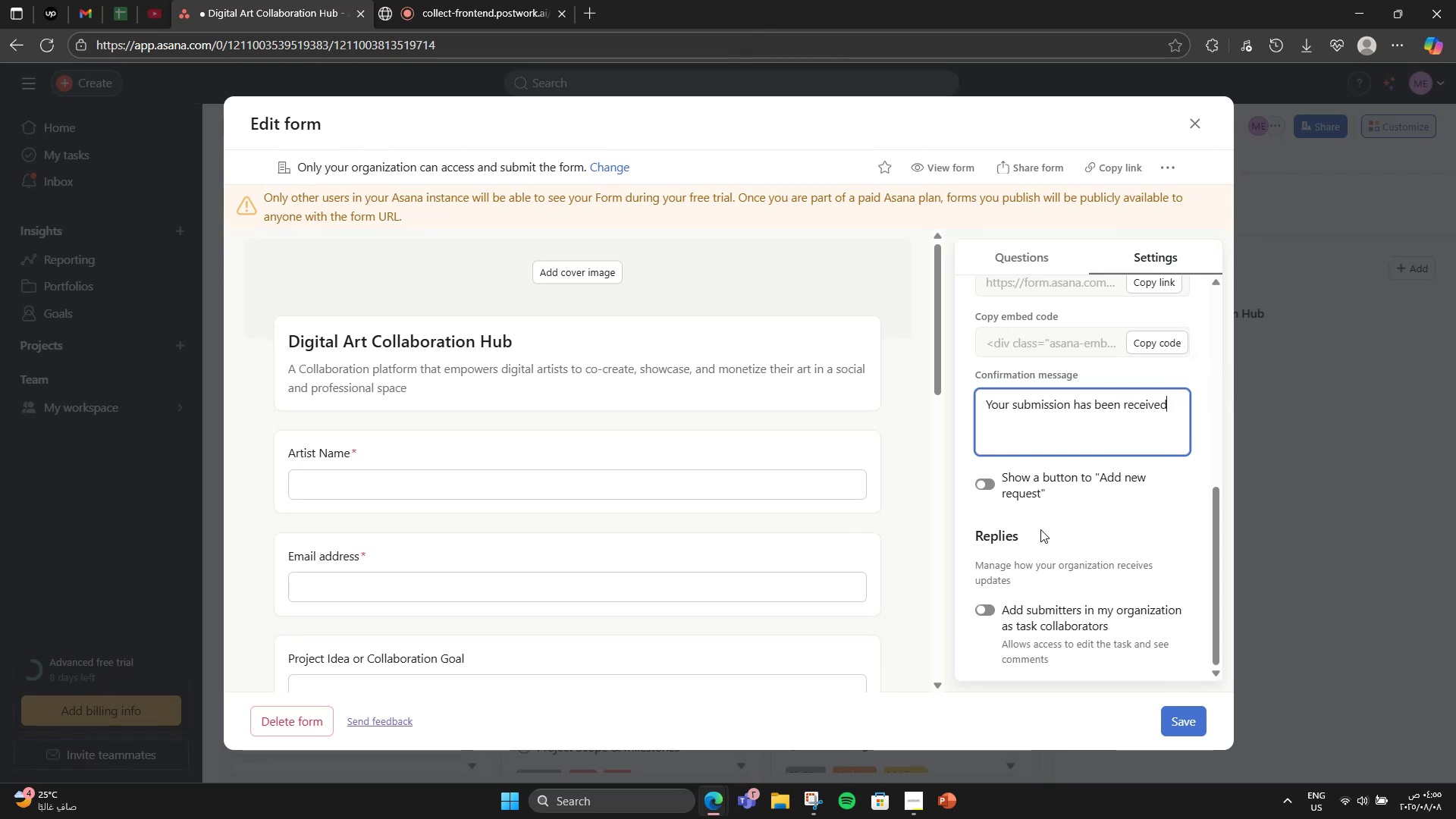 
scroll: coordinate [1134, 600], scroll_direction: up, amount: 2.0
 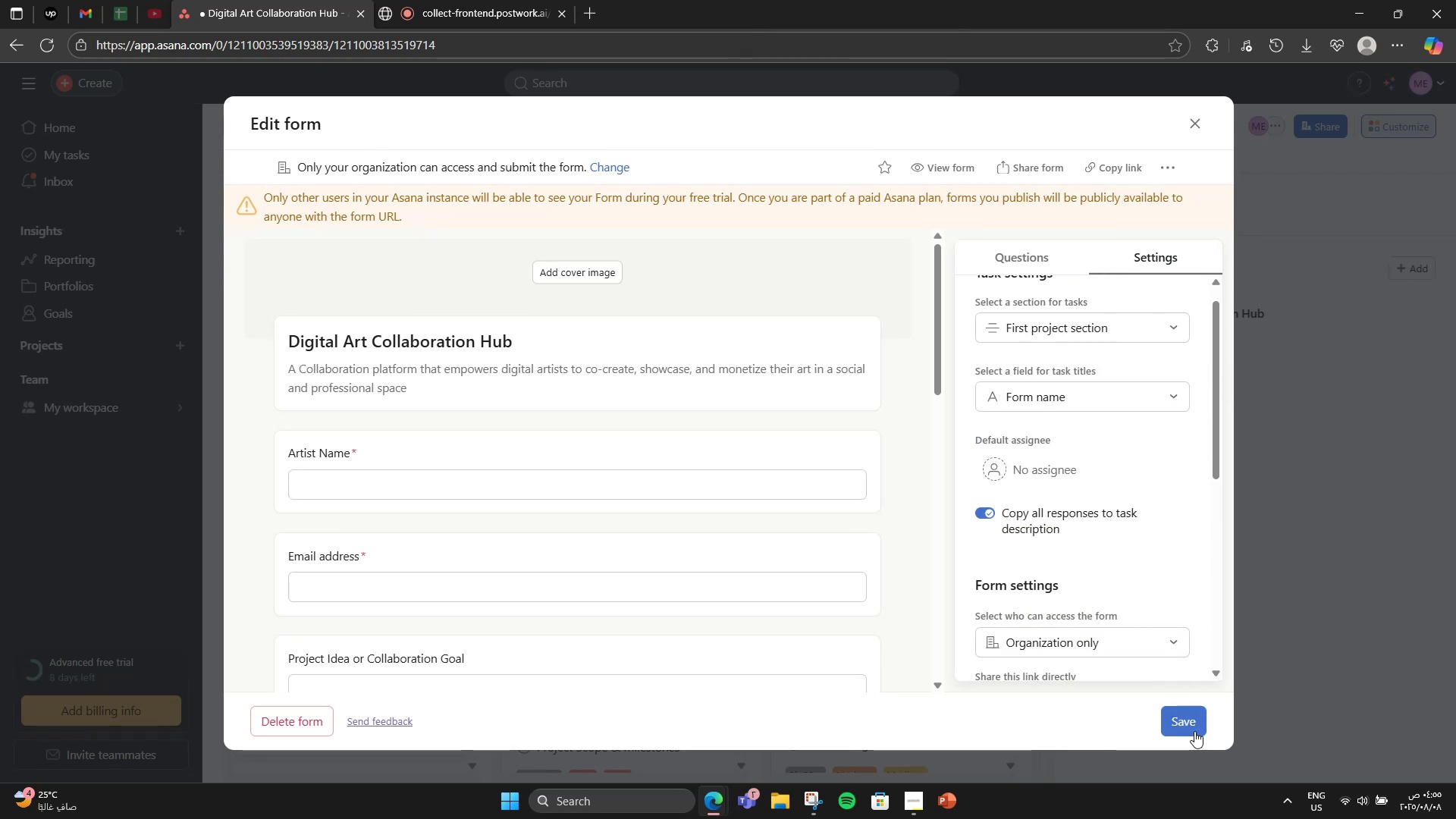 
left_click([1191, 718])
 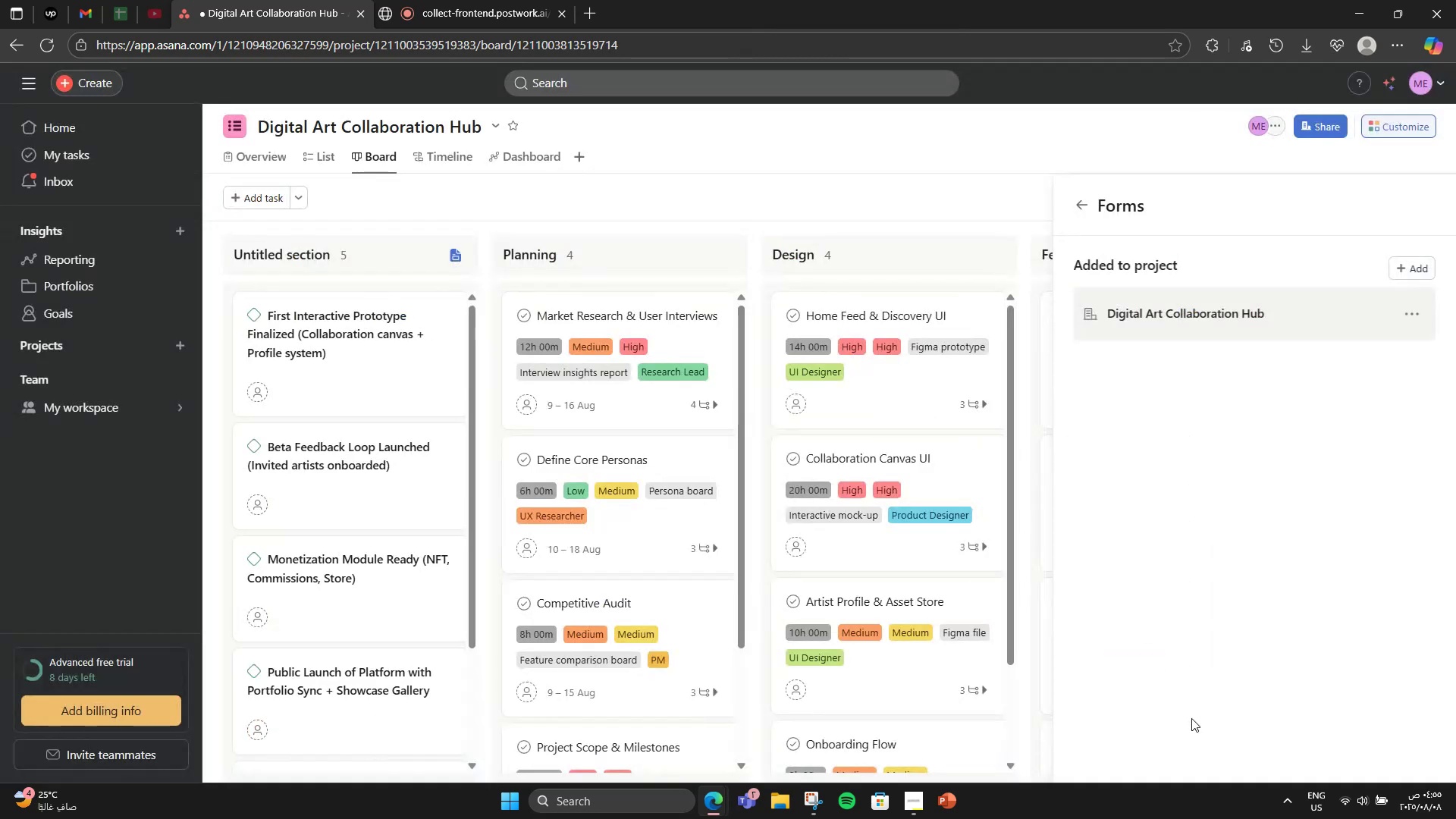 
scroll: coordinate [1191, 713], scroll_direction: up, amount: 1.0
 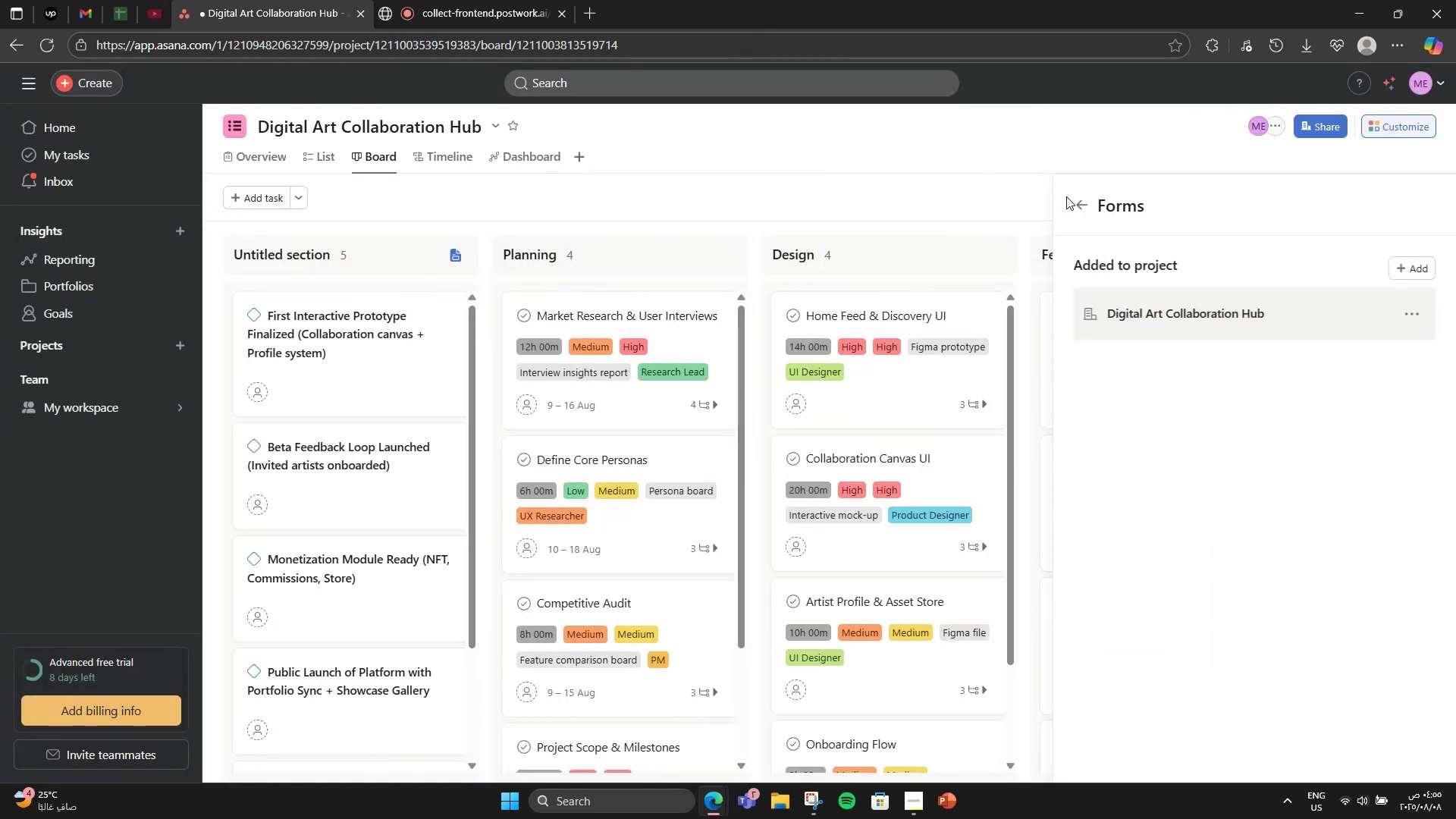 
double_click([1075, 202])
 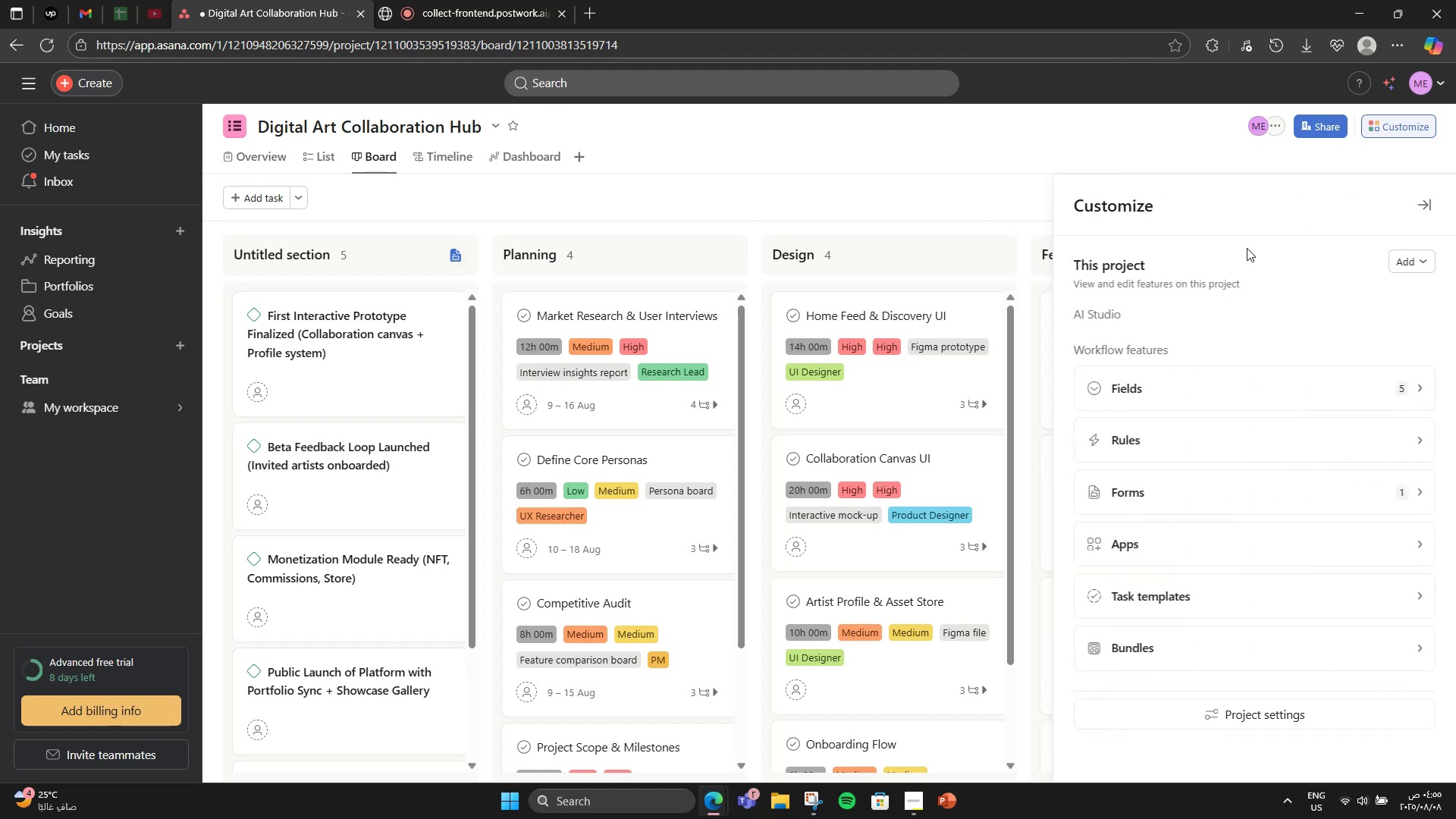 
left_click([410, 263])
 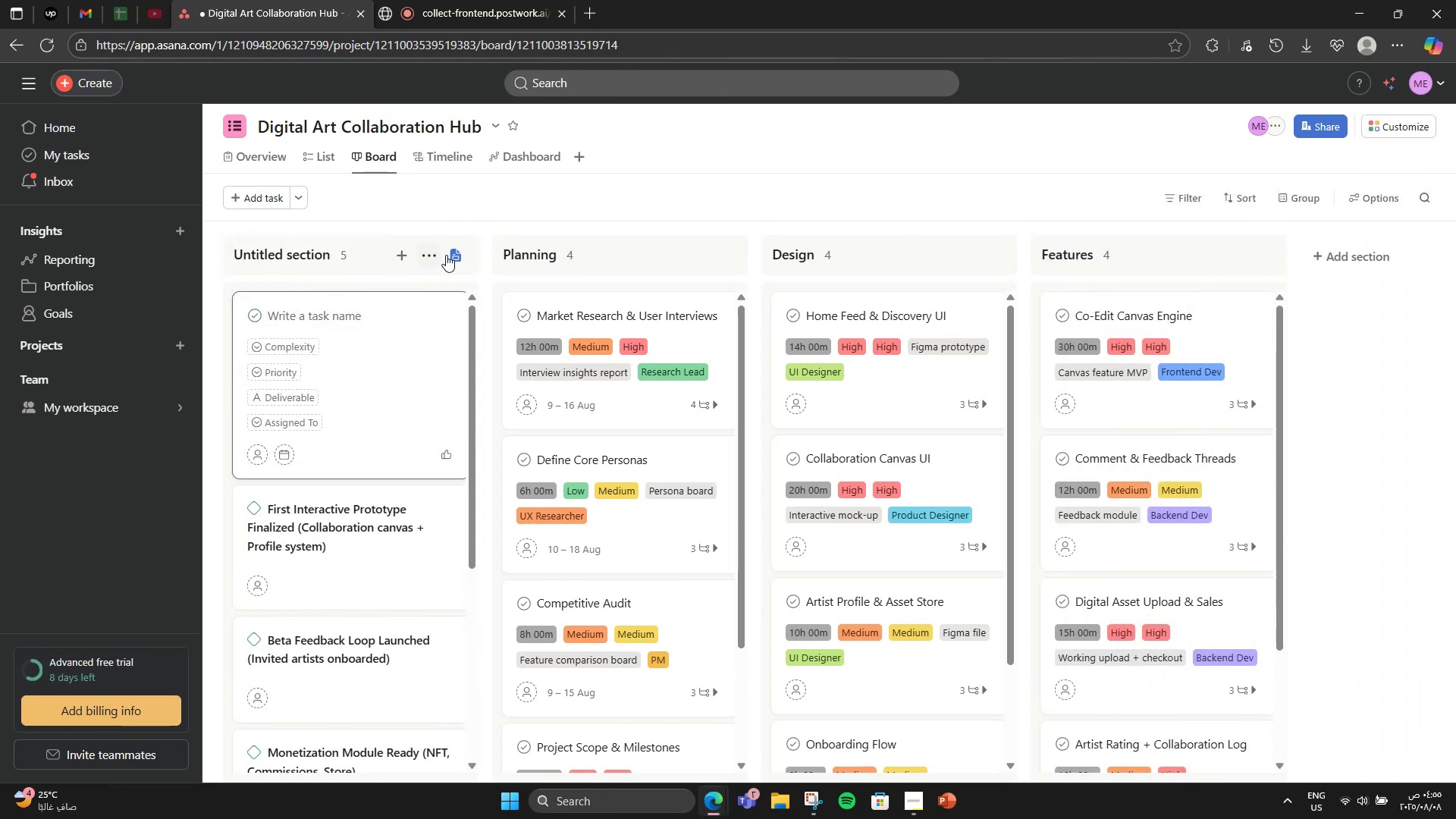 
left_click([466, 231])
 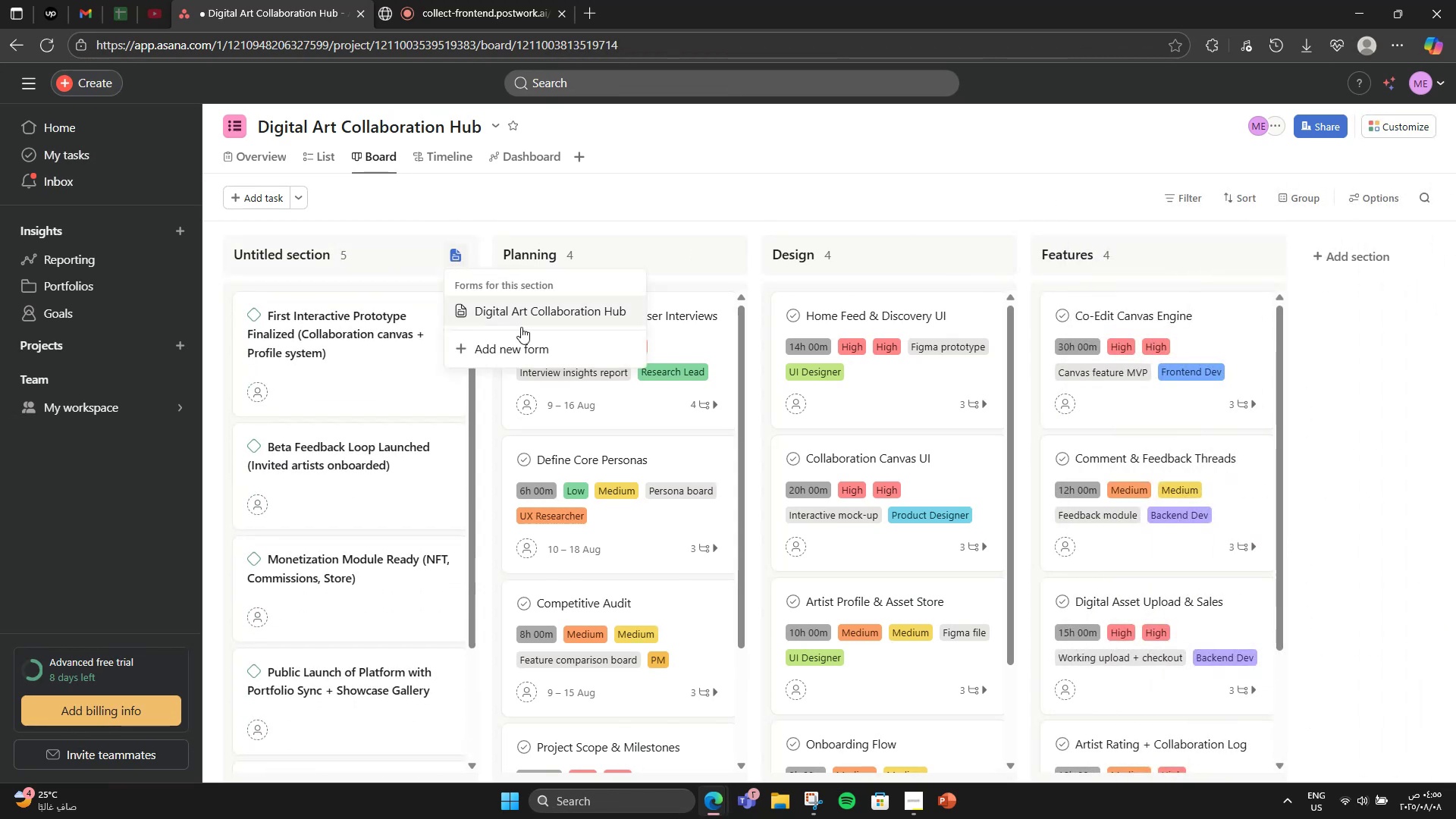 
left_click([519, 315])
 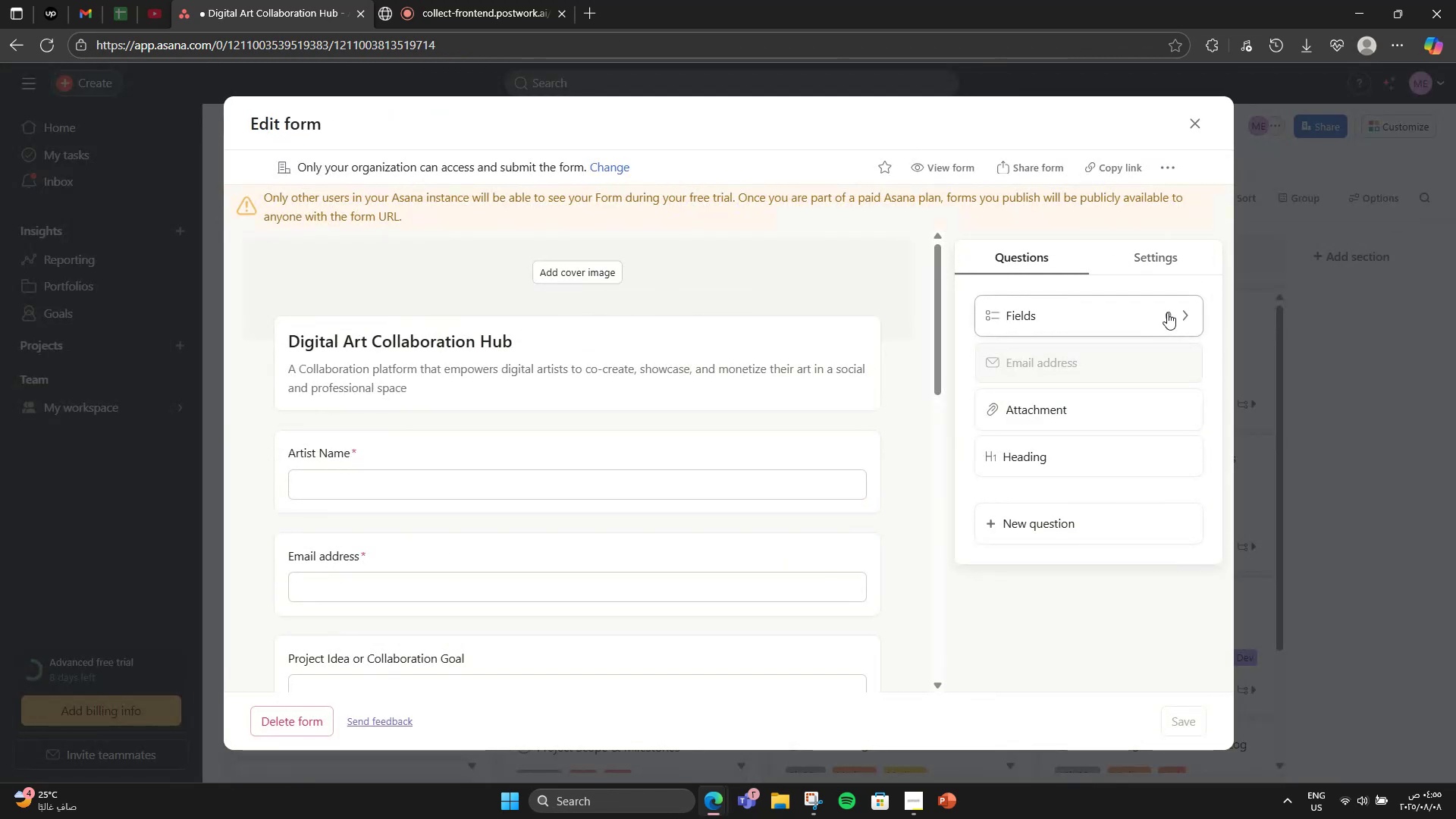 
left_click([1166, 266])
 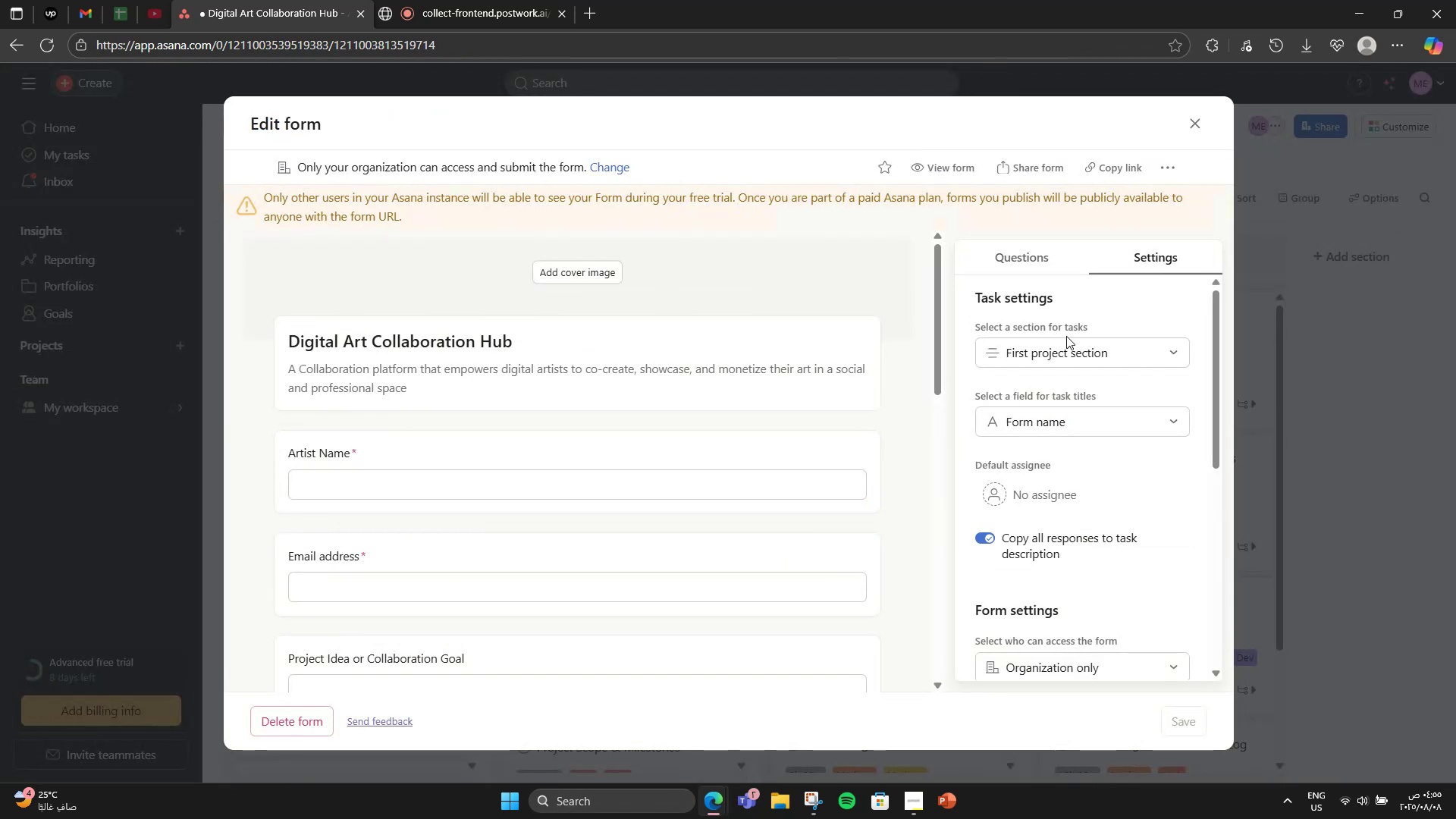 
left_click([1065, 340])
 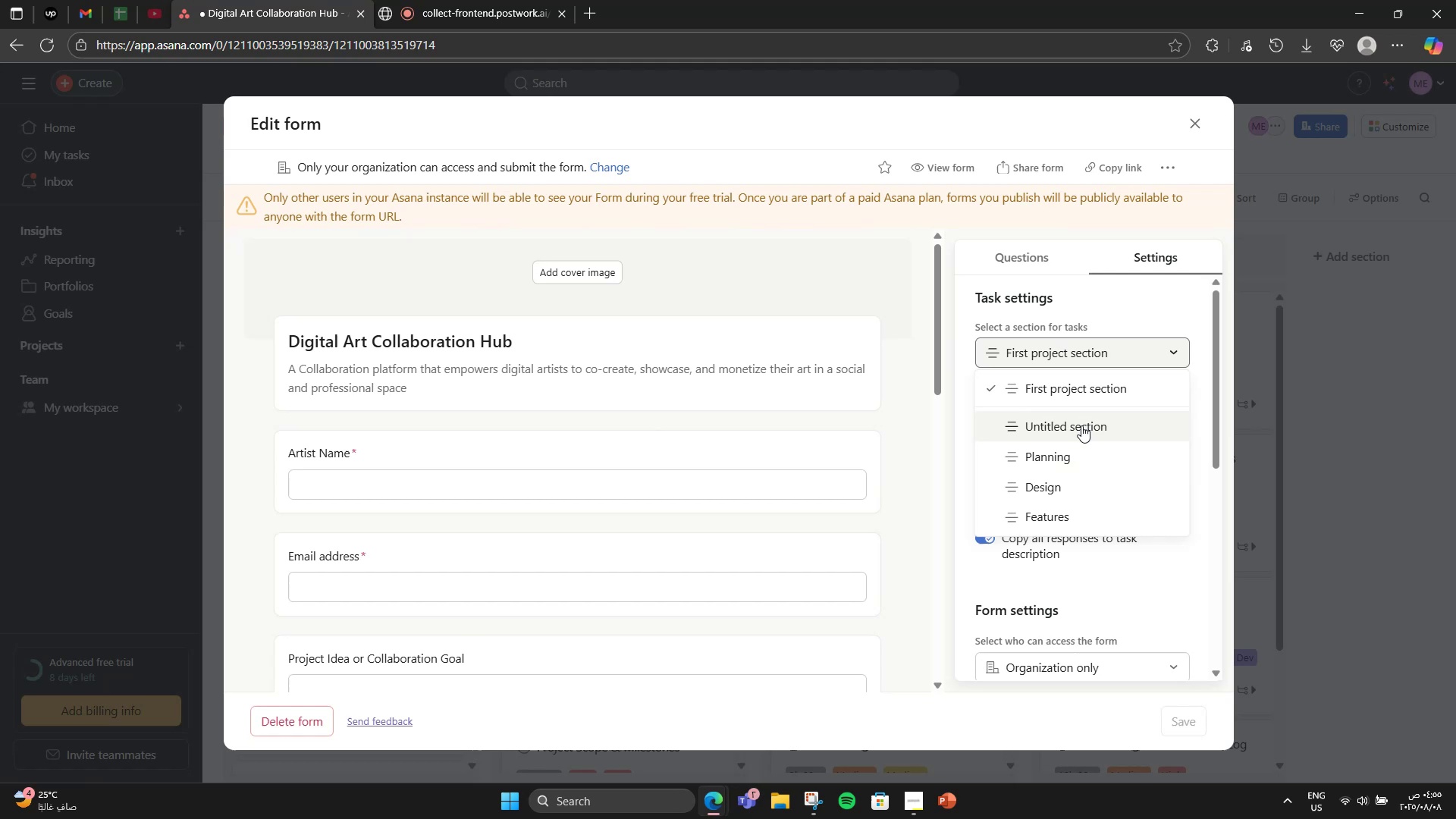 
left_click([1078, 456])
 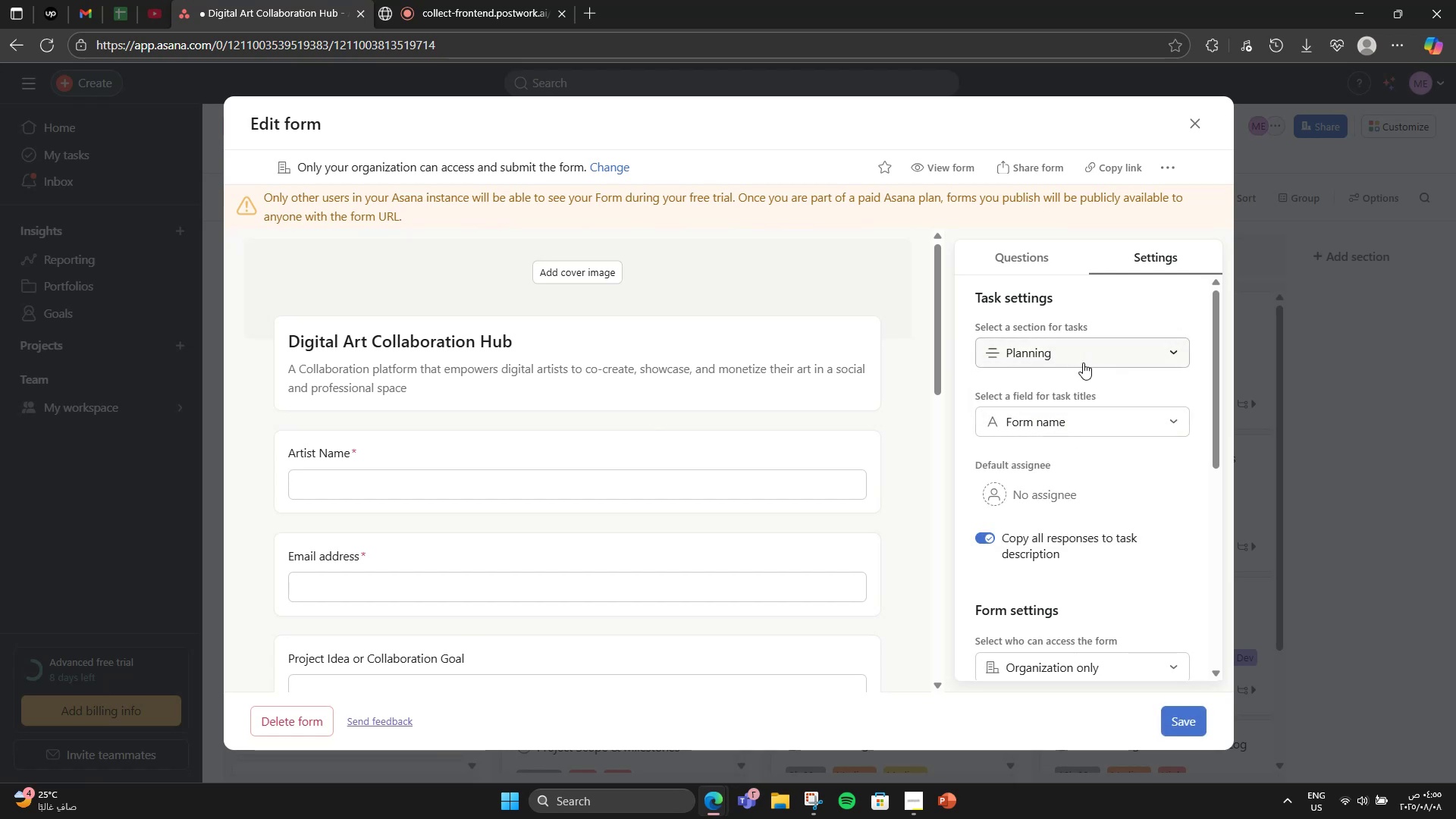 
left_click([1081, 357])
 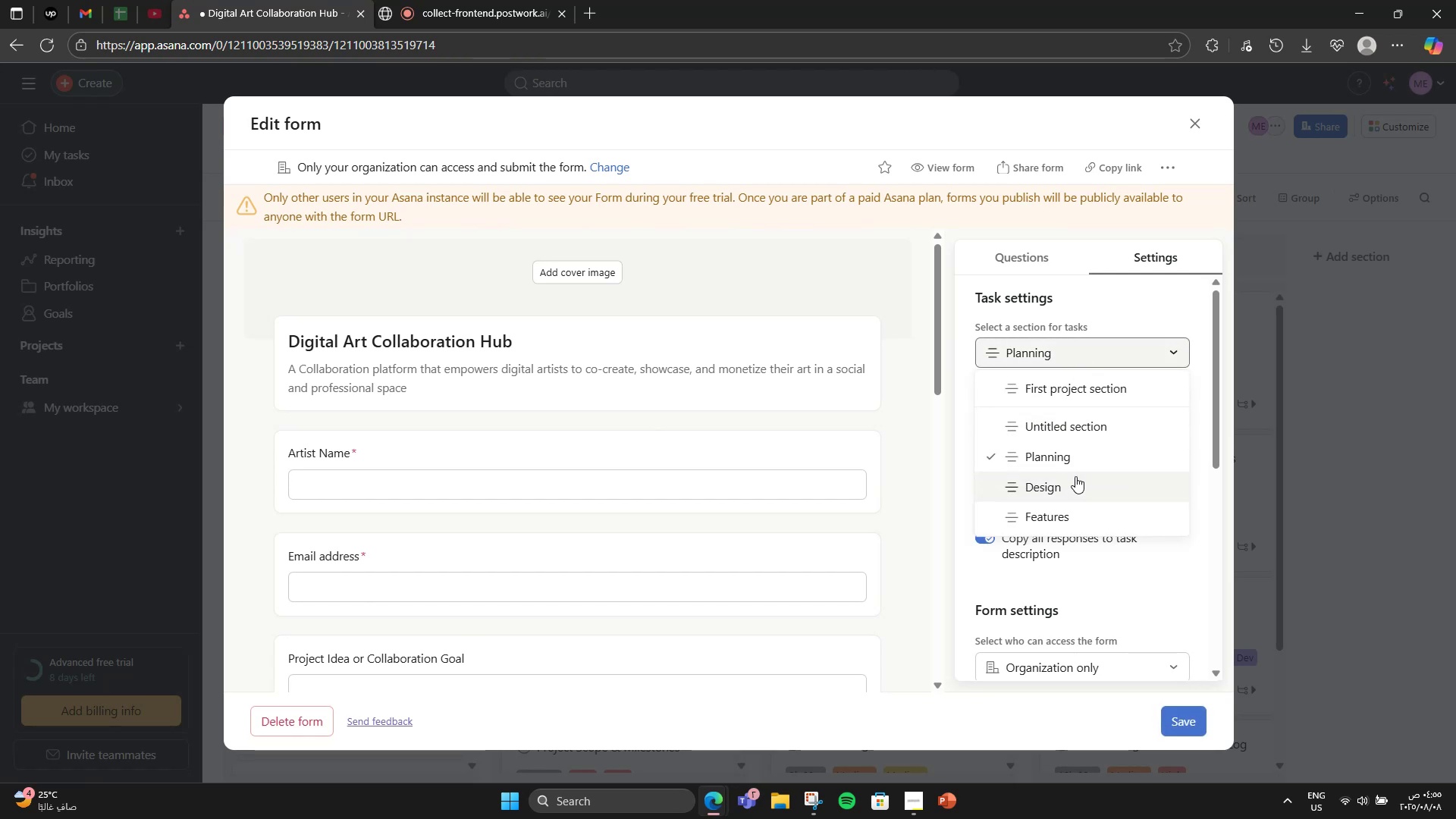 
left_click([1075, 476])
 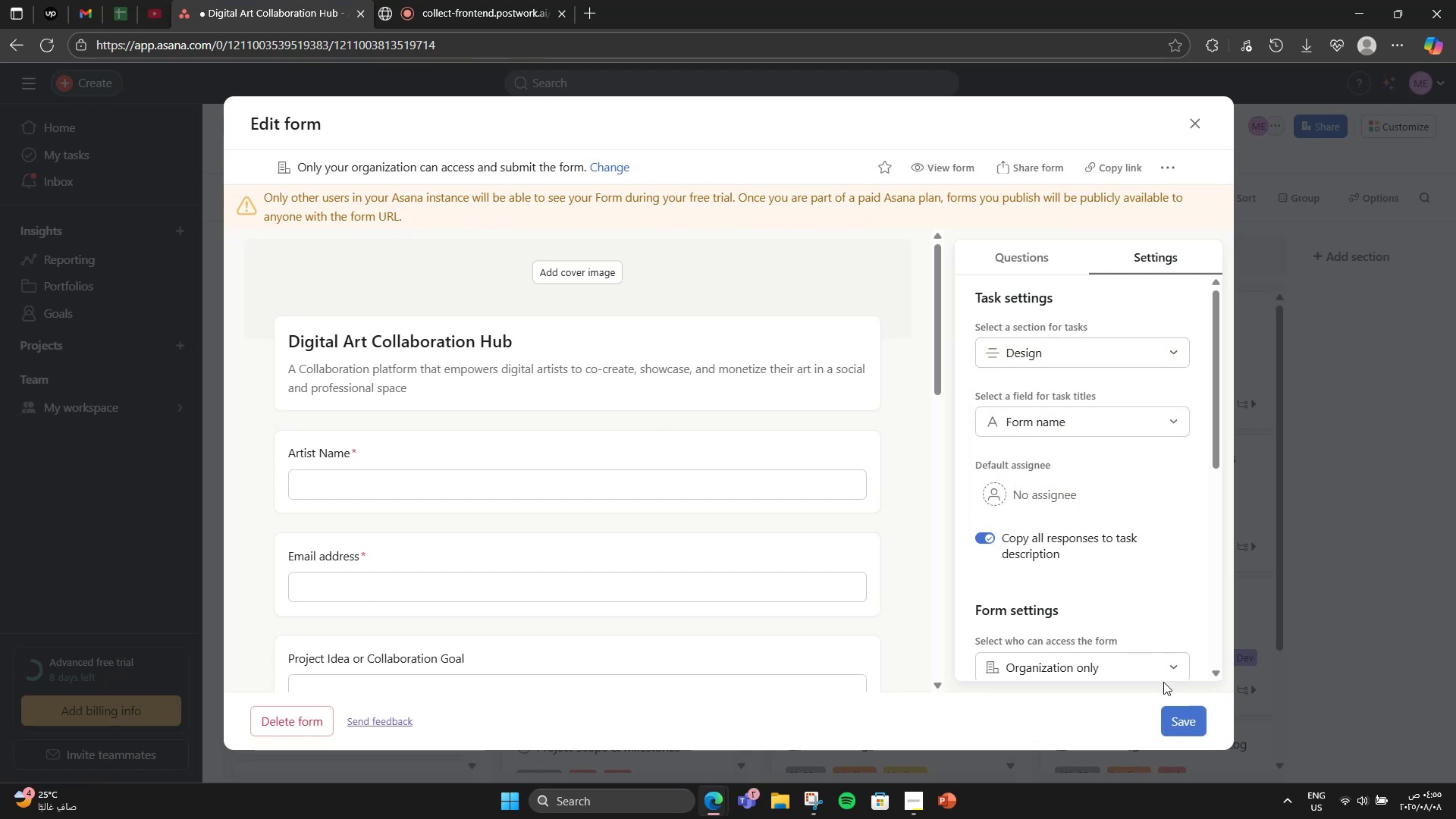 
left_click([1172, 712])
 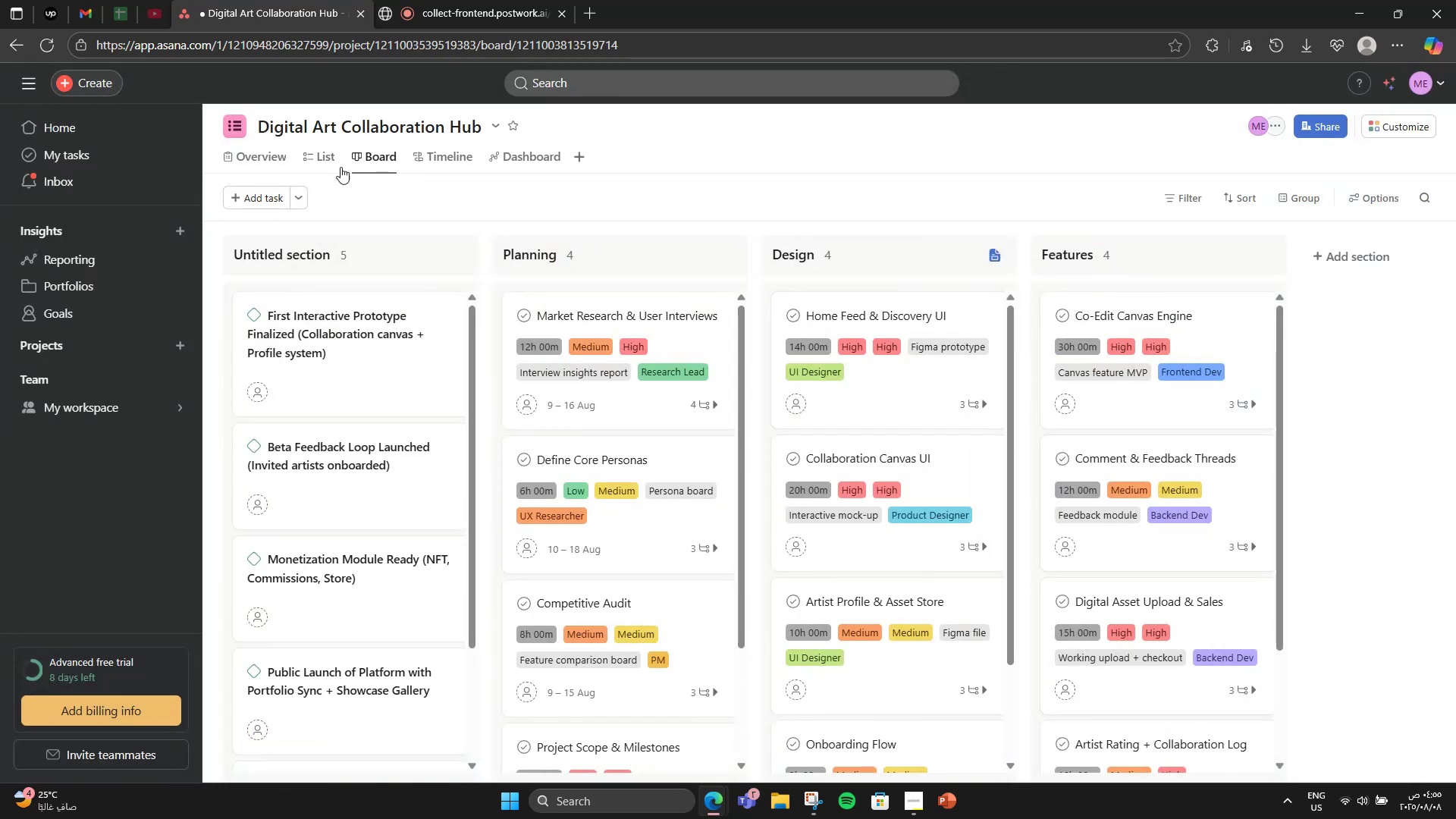 
left_click([308, 166])
 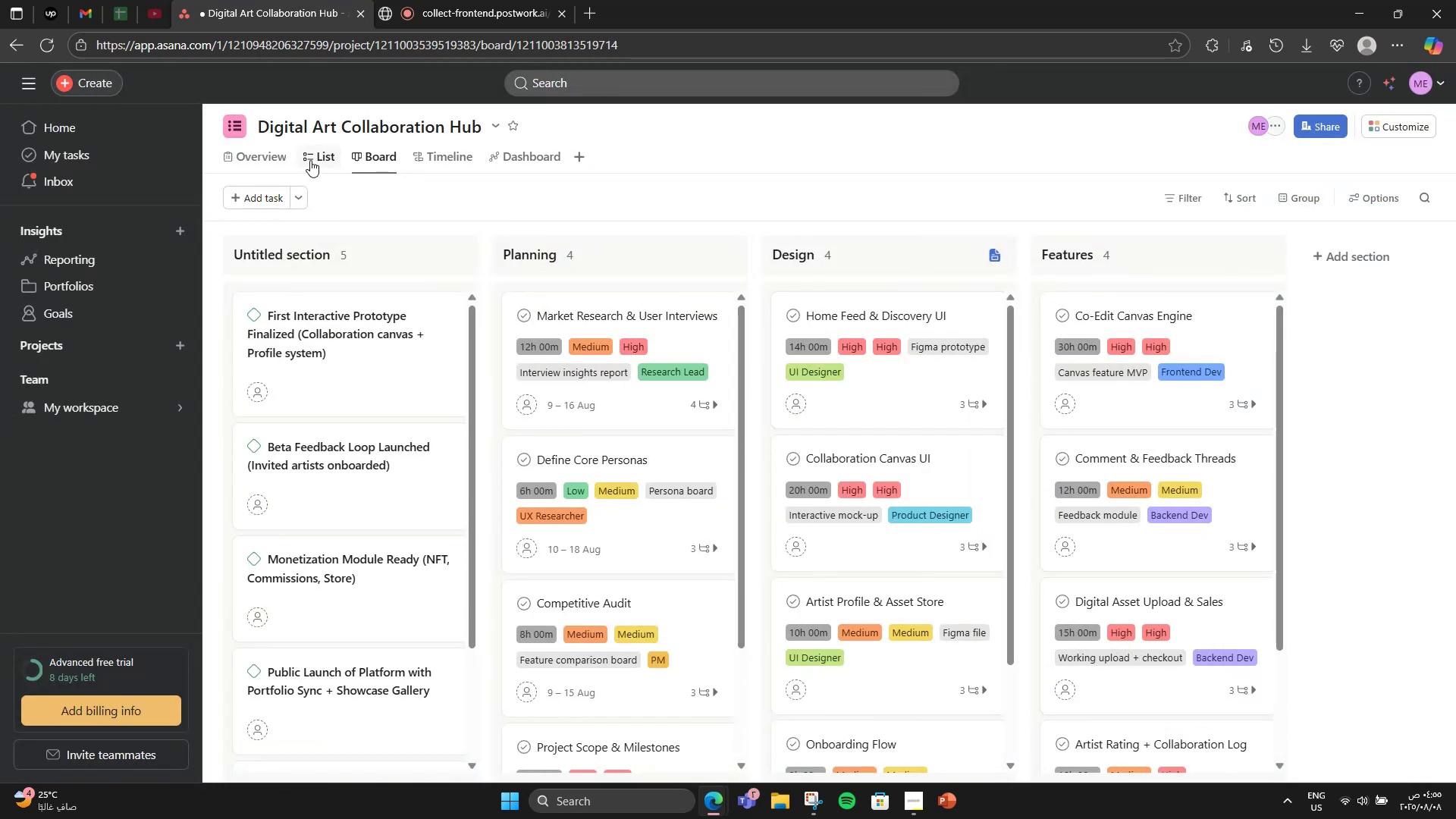 
left_click([297, 249])
 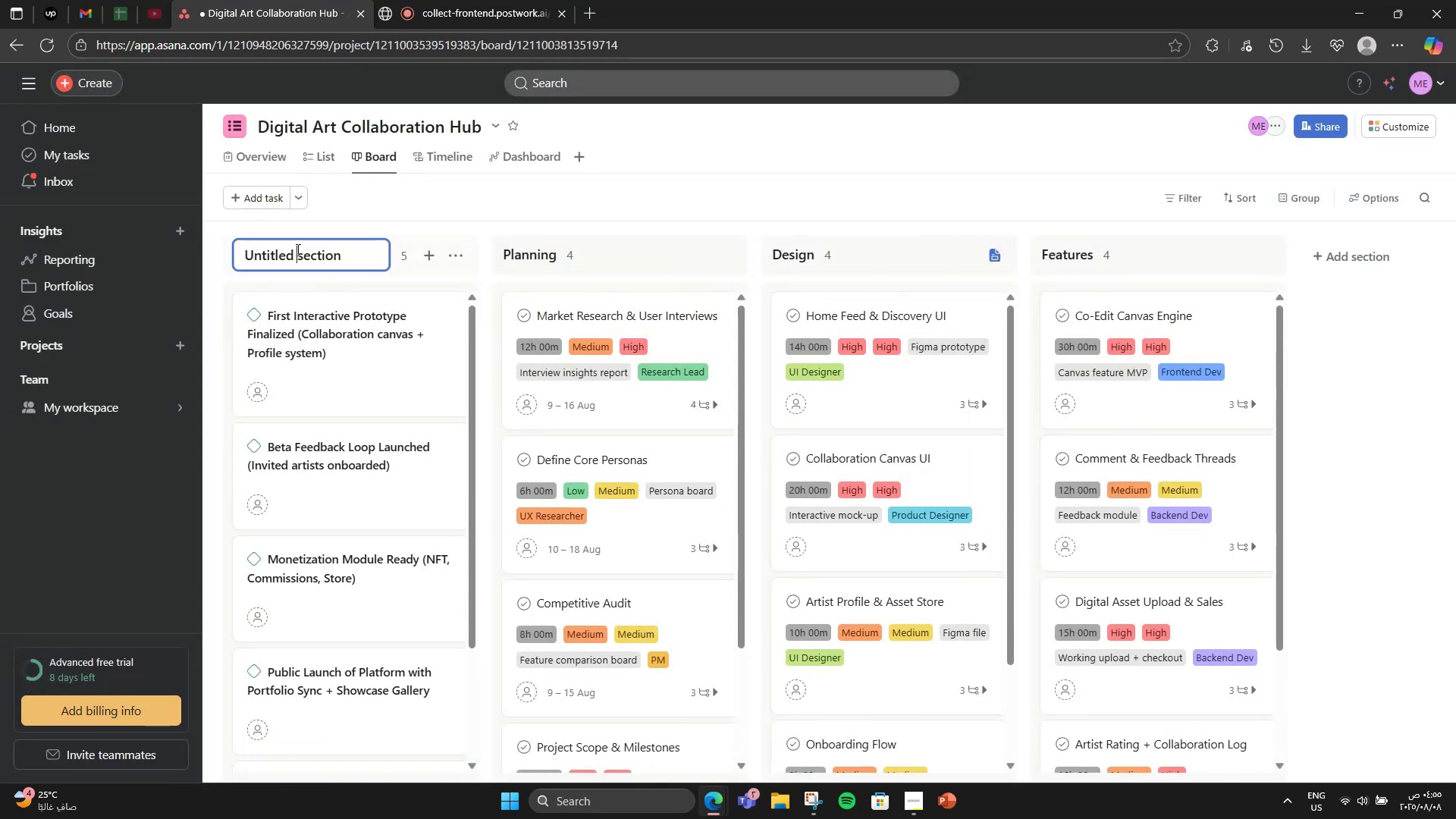 
double_click([297, 249])
 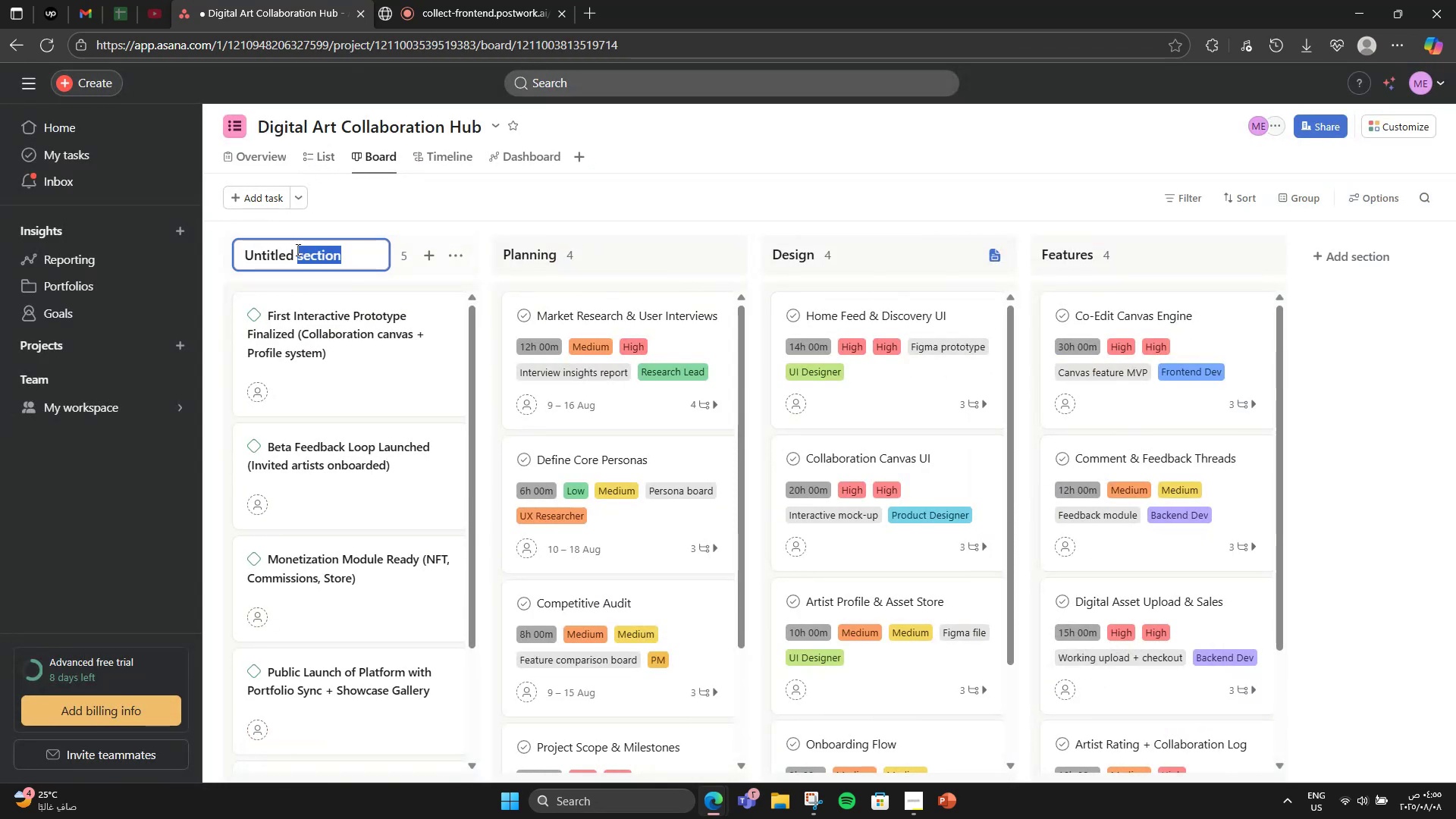 
triple_click([297, 249])
 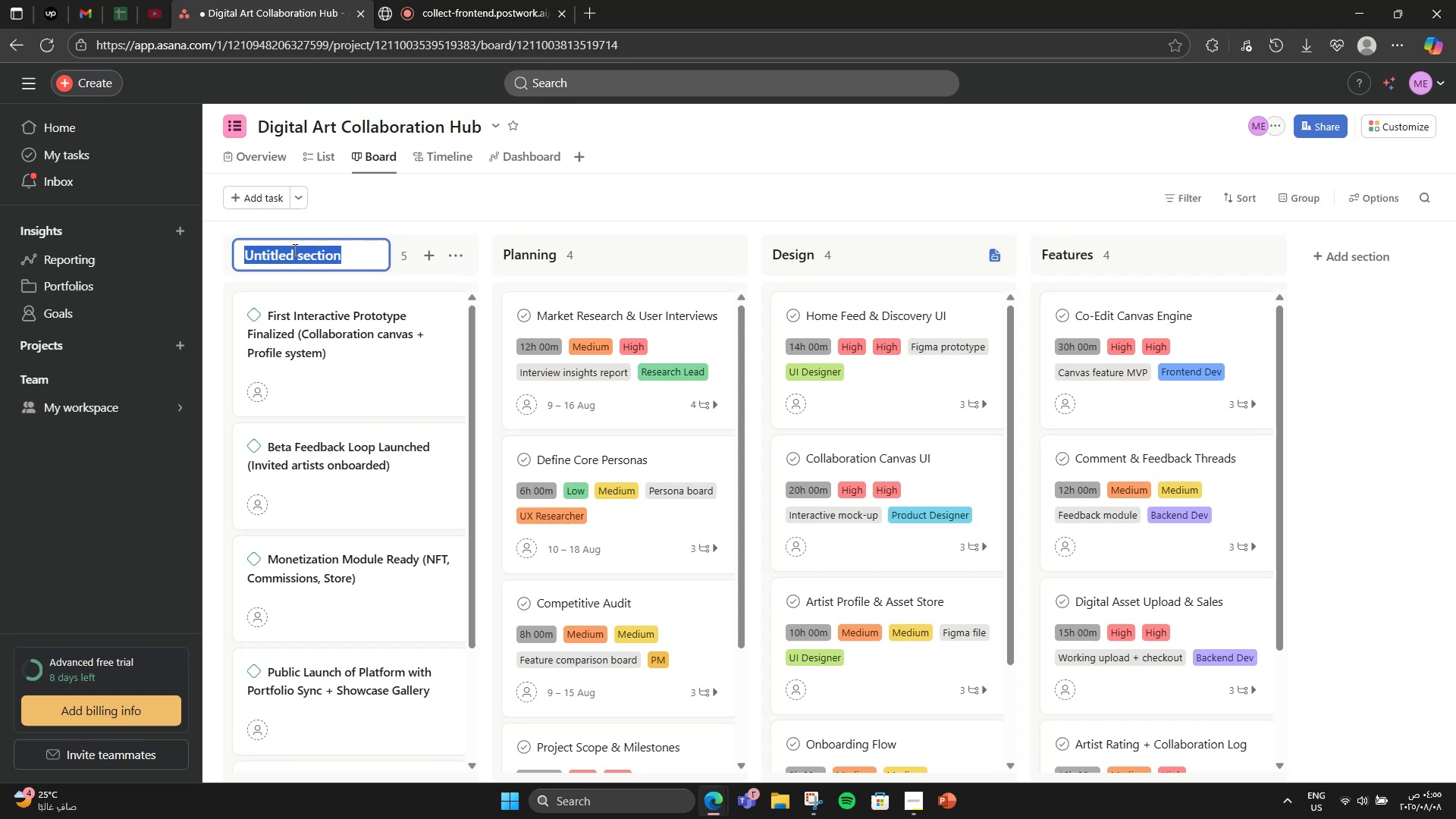 
type(Milestones)
 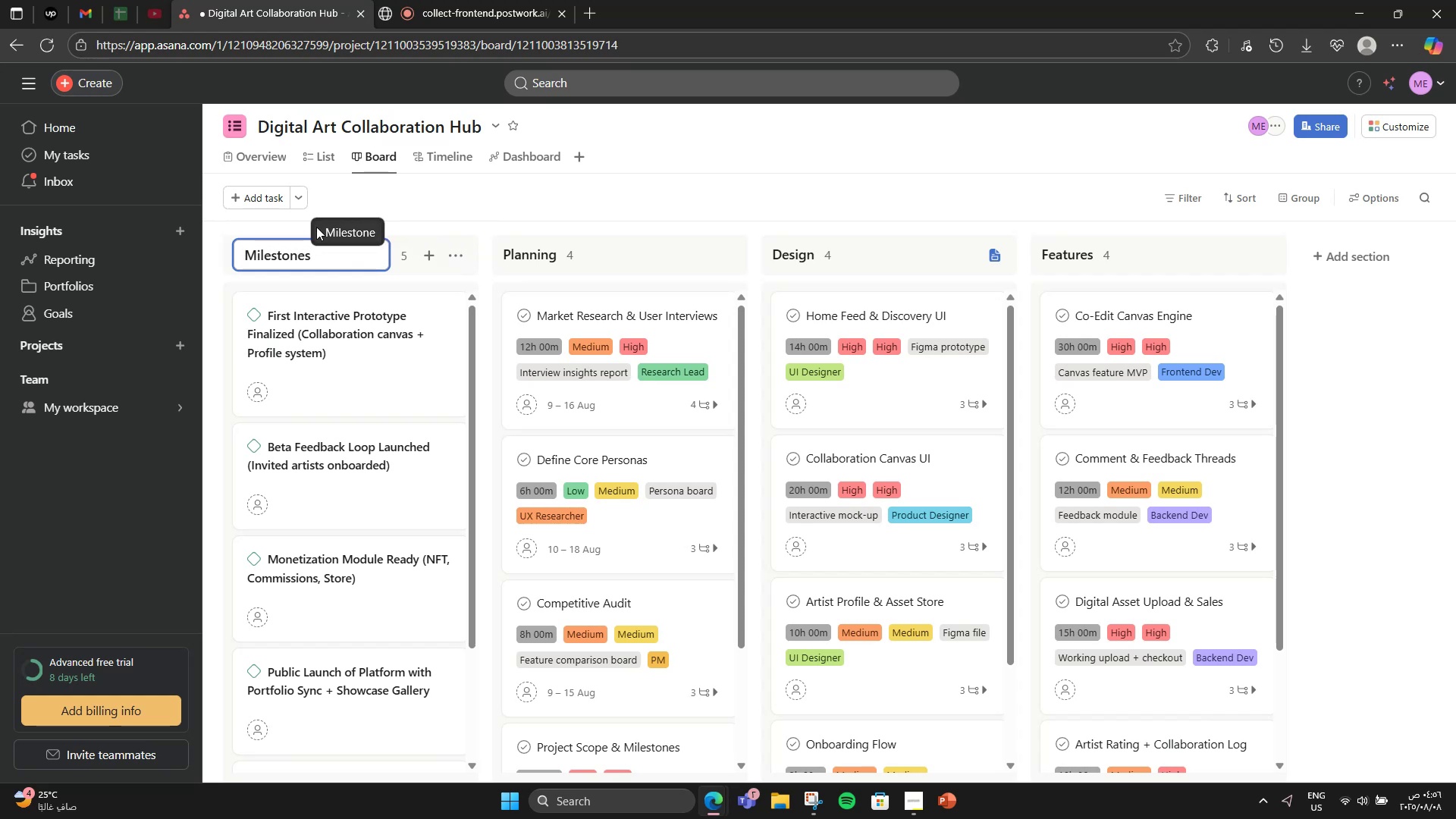 
left_click([388, 195])
 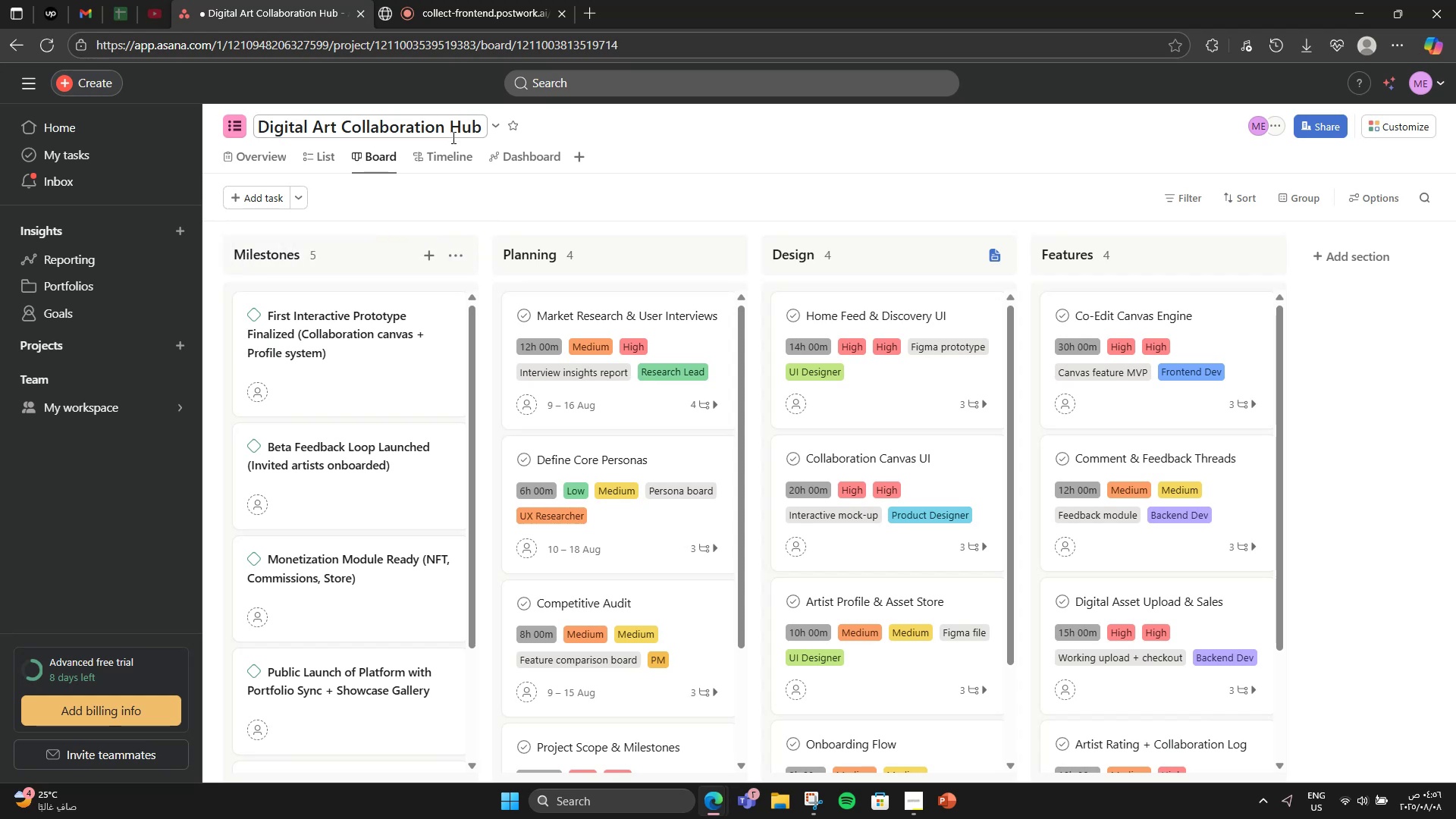 
left_click([444, 158])
 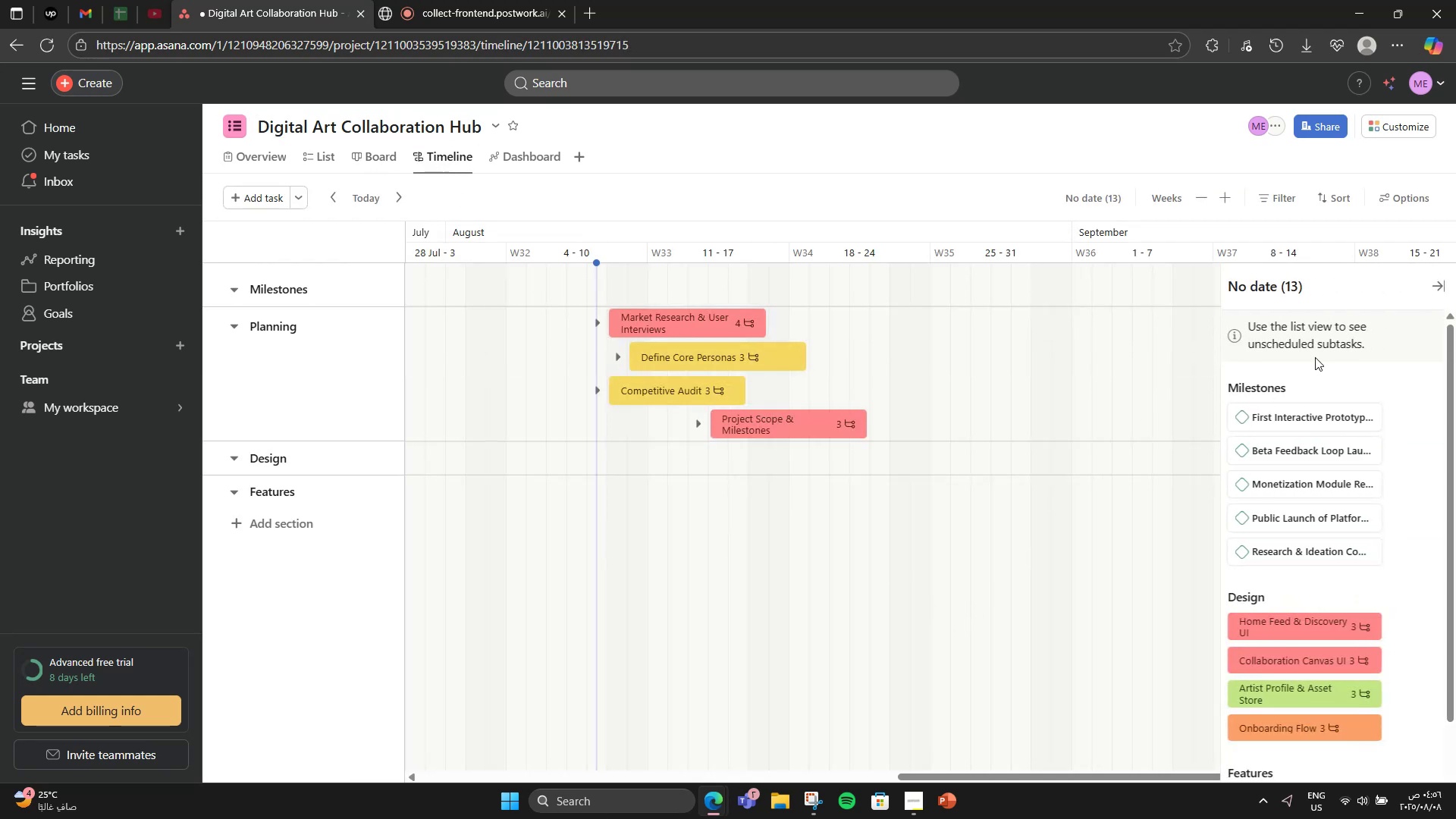 
left_click([1435, 281])
 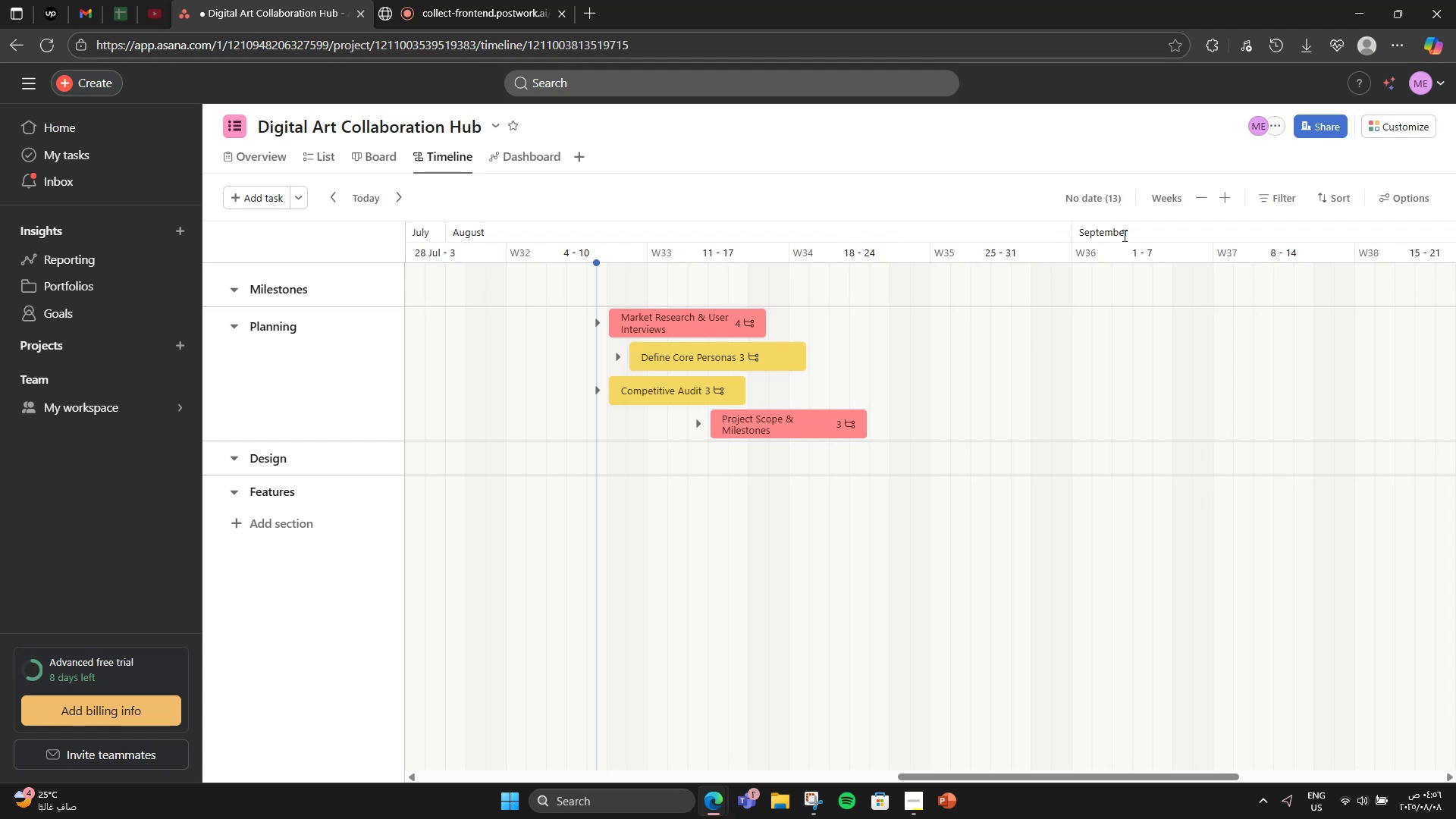 
left_click([1107, 196])
 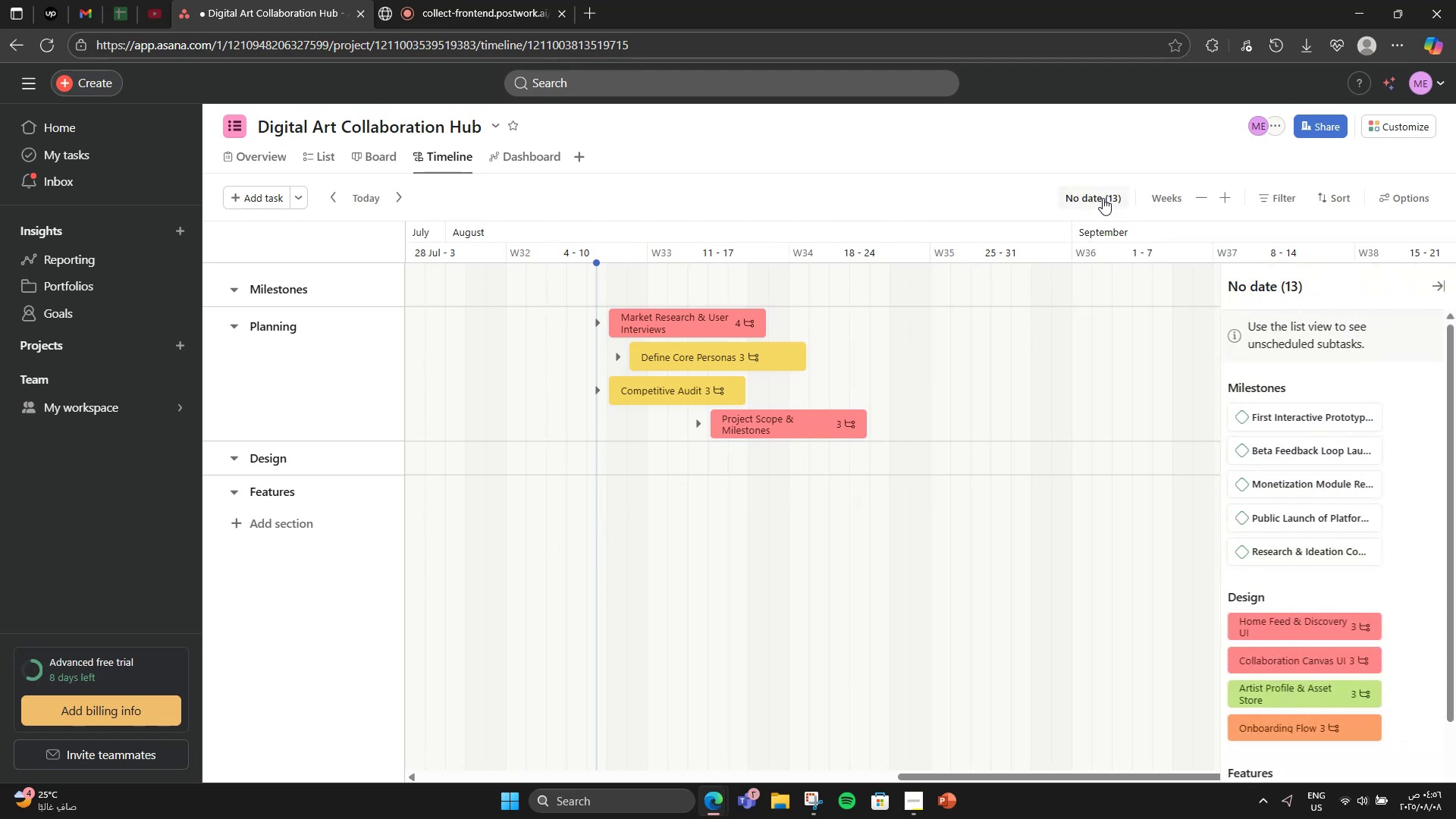 
scroll: coordinate [1363, 448], scroll_direction: down, amount: 8.0
 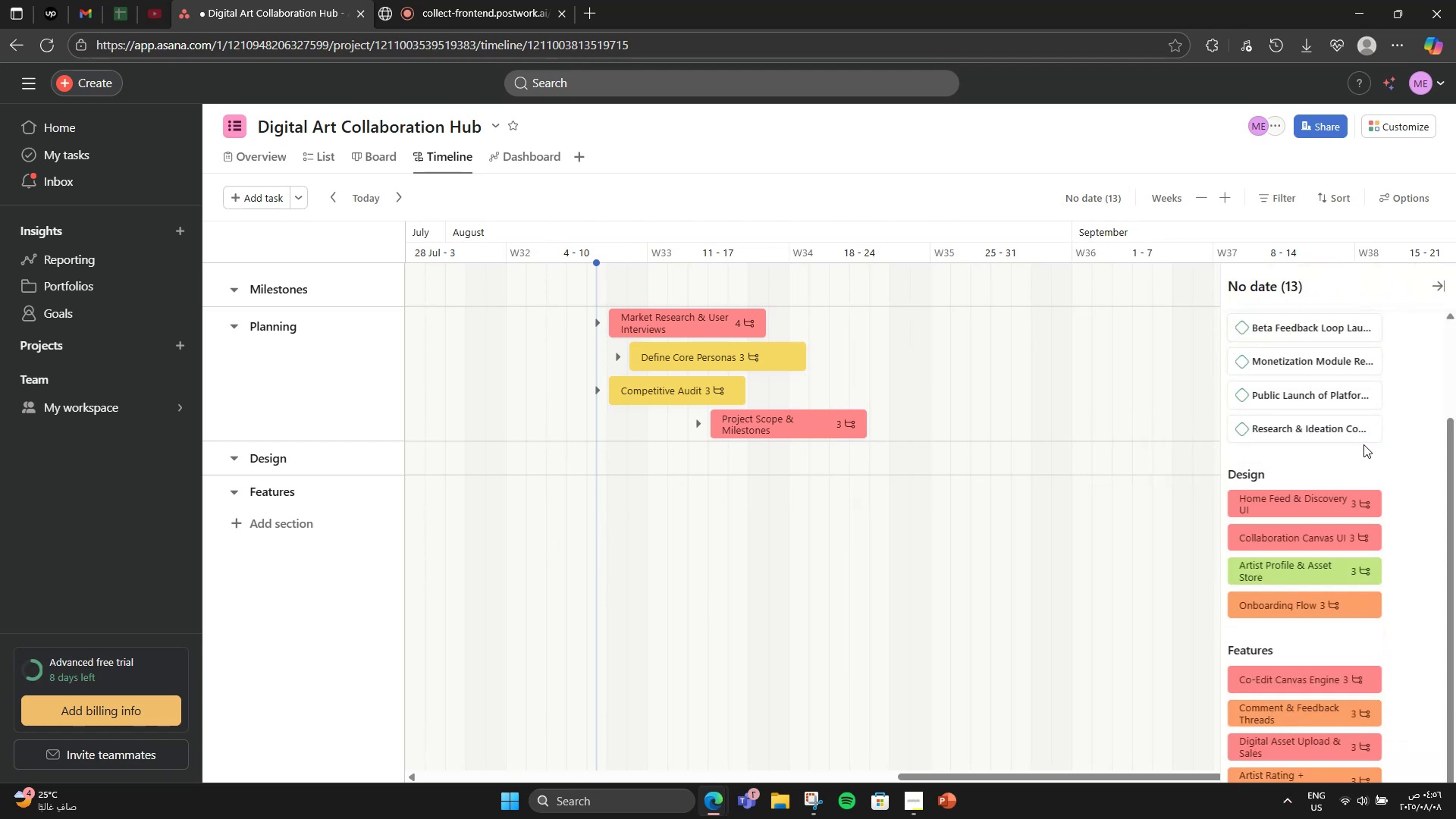 
wait(9.07)
 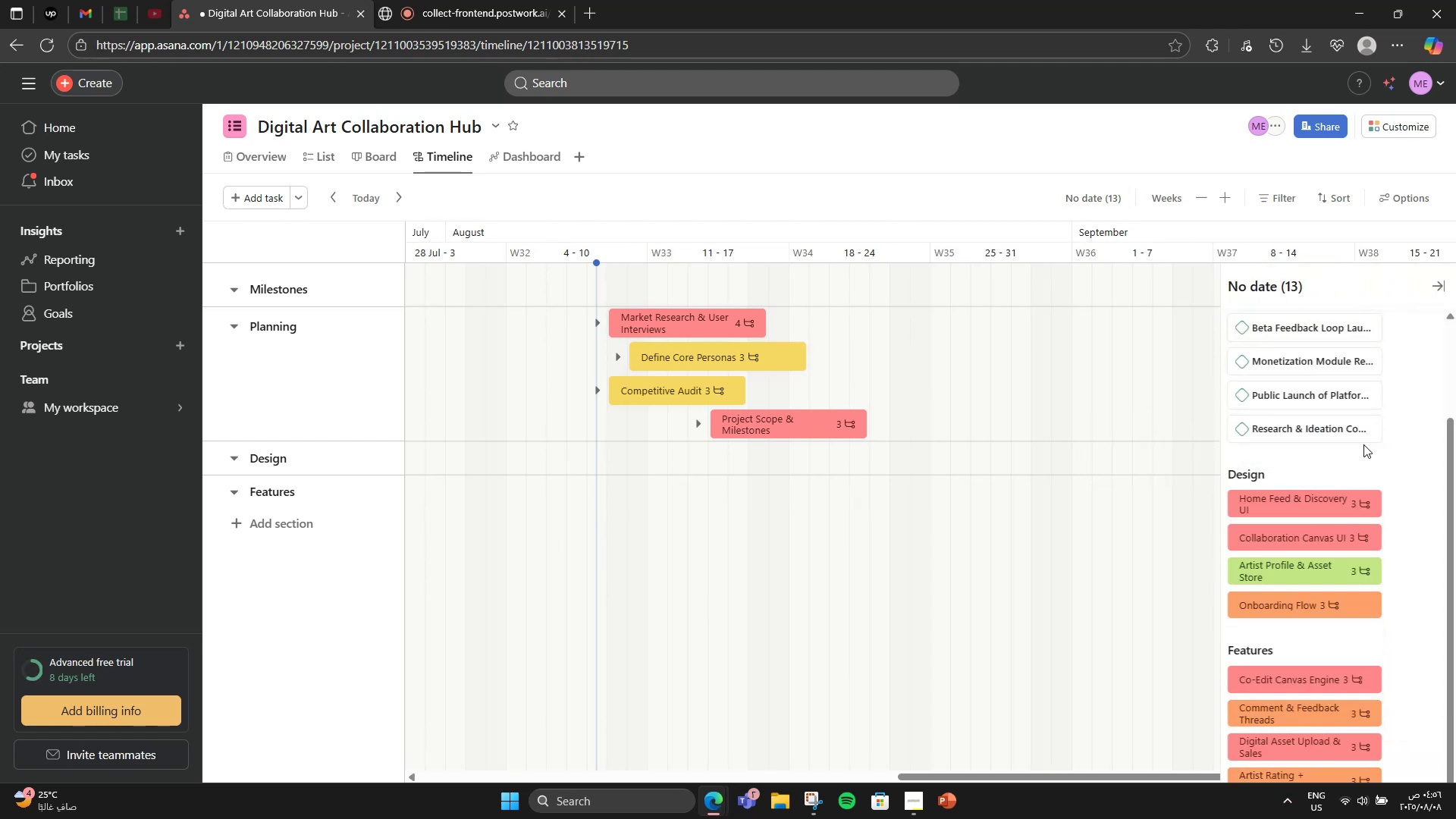 
left_click_drag(start_coordinate=[1313, 507], to_coordinate=[845, 475])
 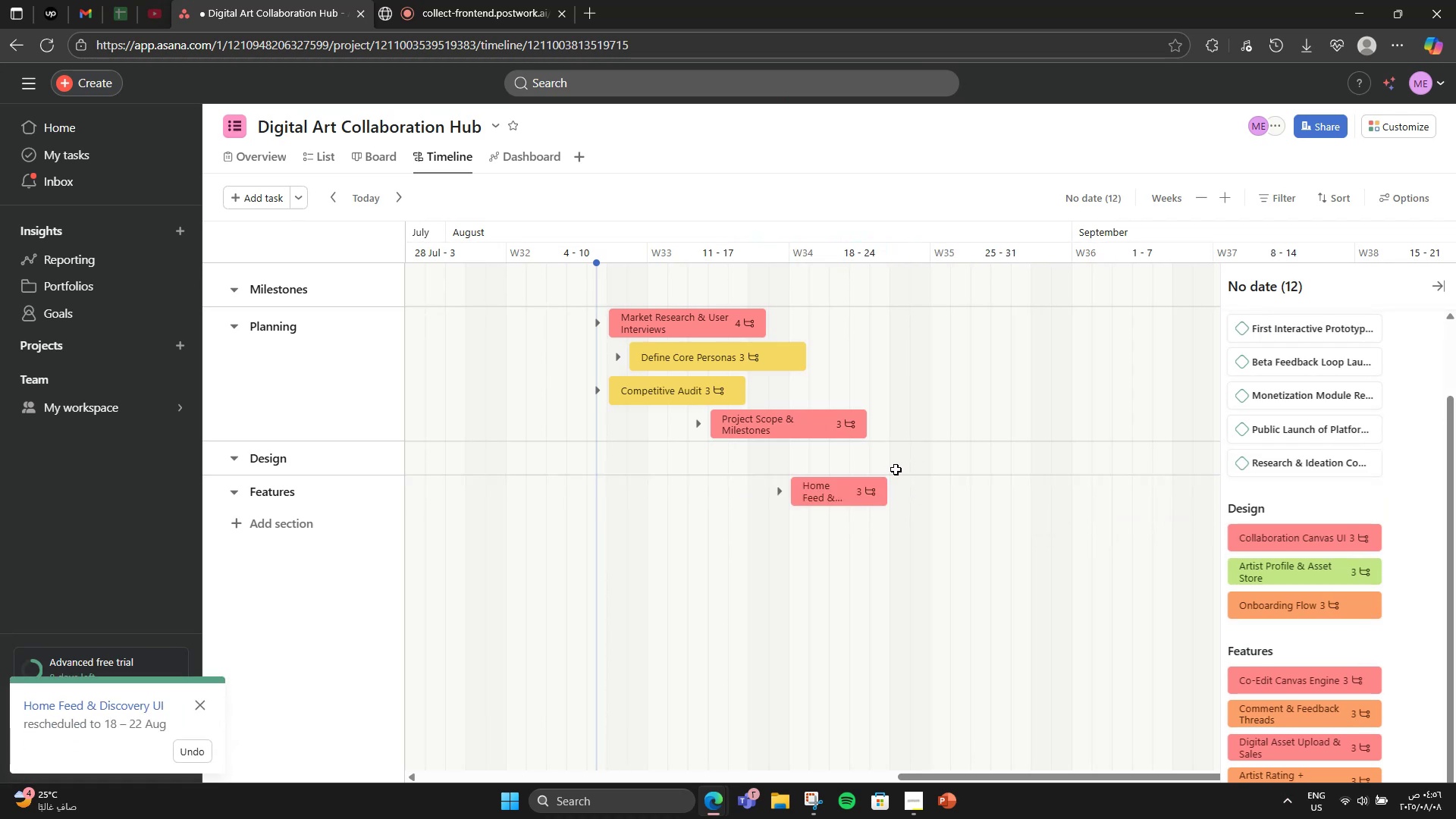 
left_click_drag(start_coordinate=[858, 504], to_coordinate=[852, 466])
 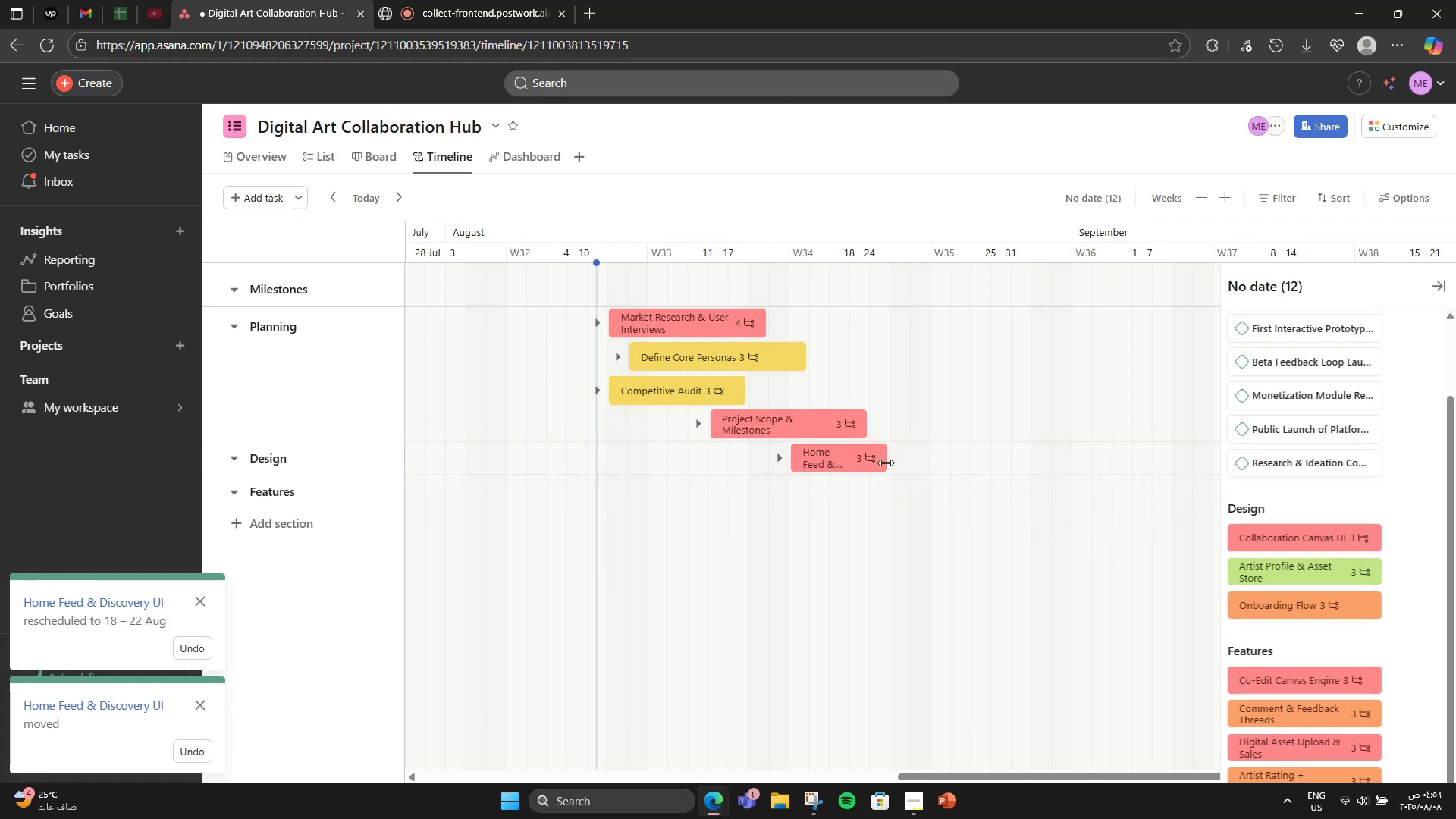 
left_click_drag(start_coordinate=[883, 461], to_coordinate=[953, 457])
 